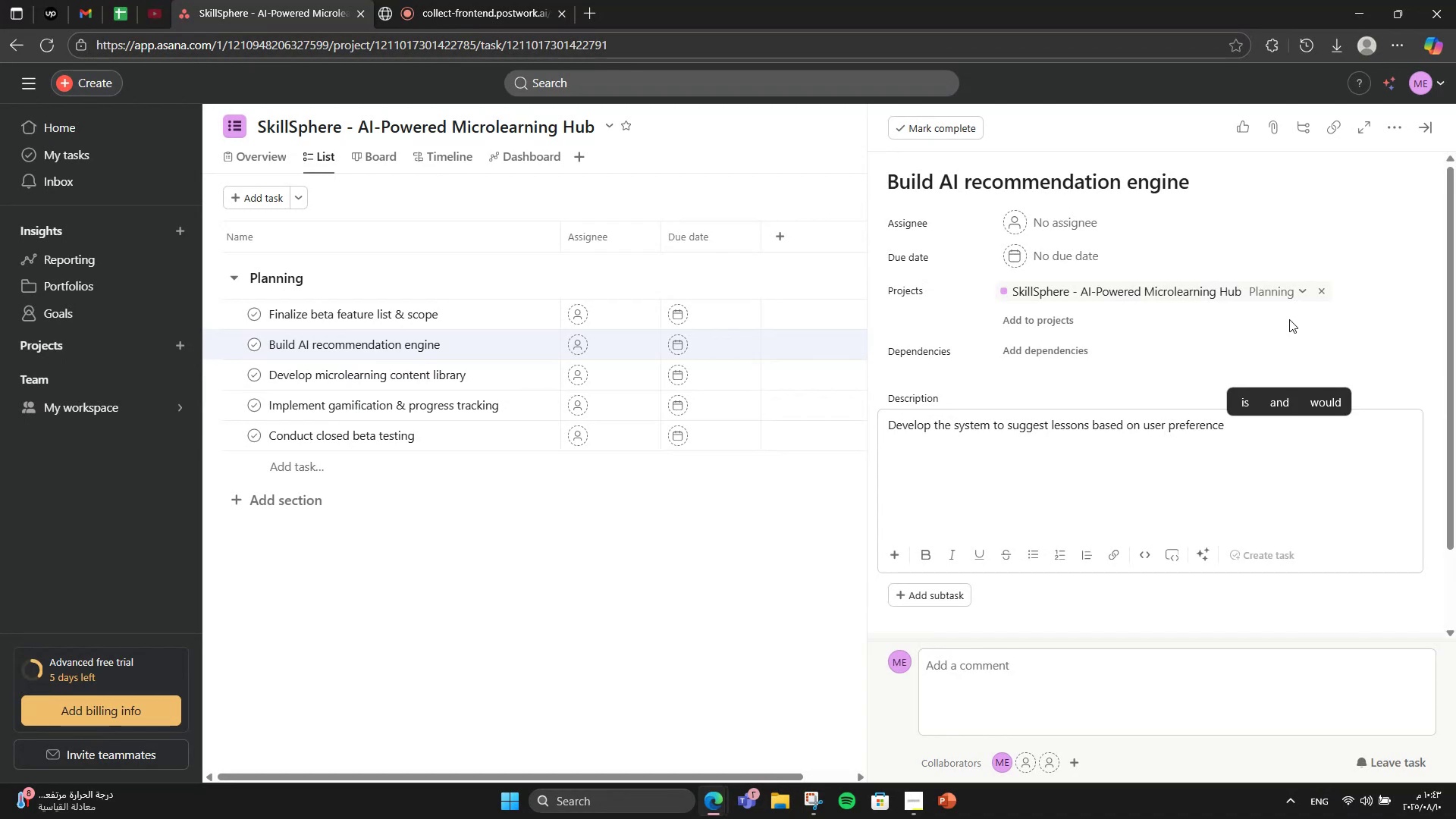 
wait(6.5)
 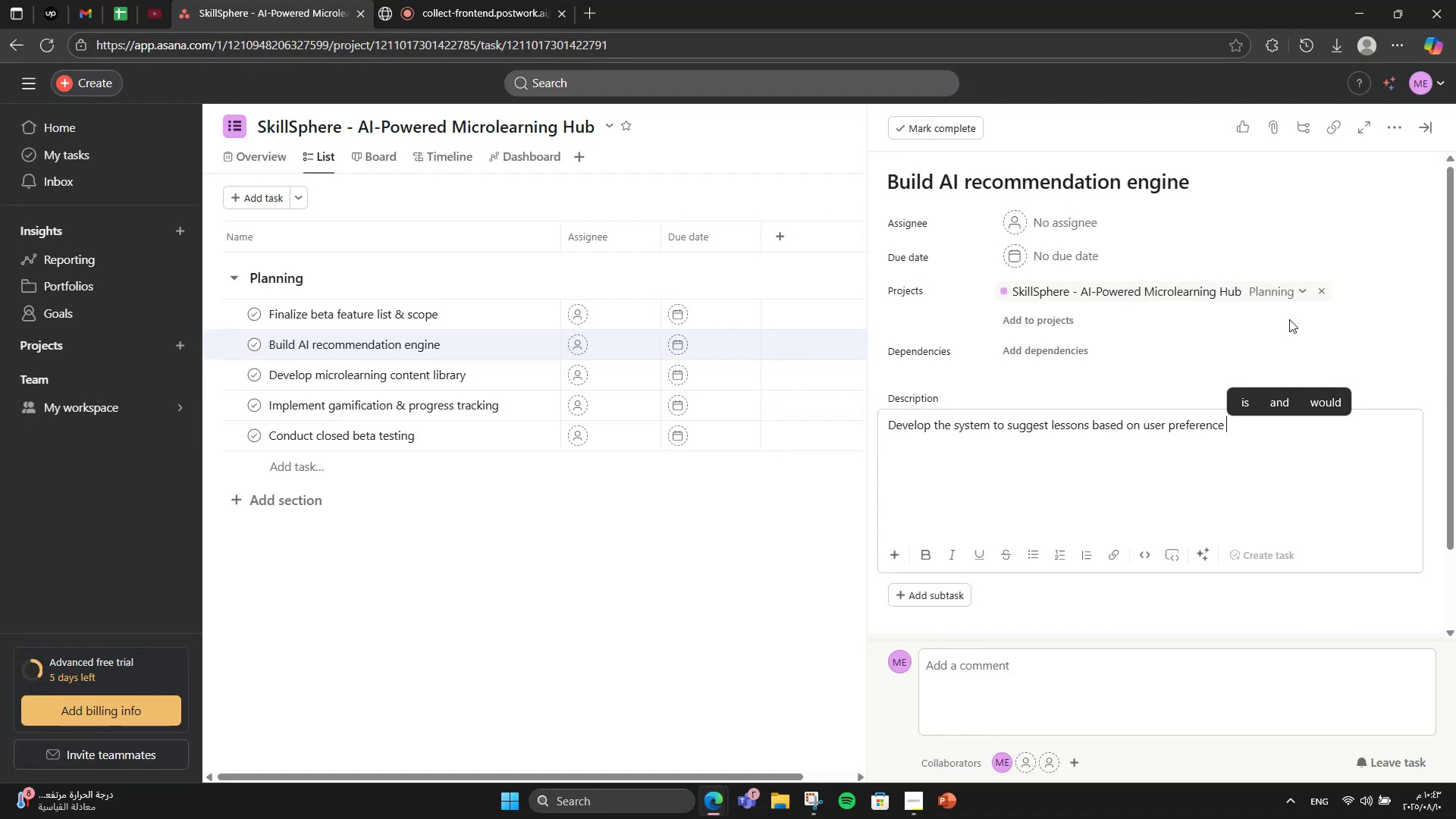 
type(and behavior.)
 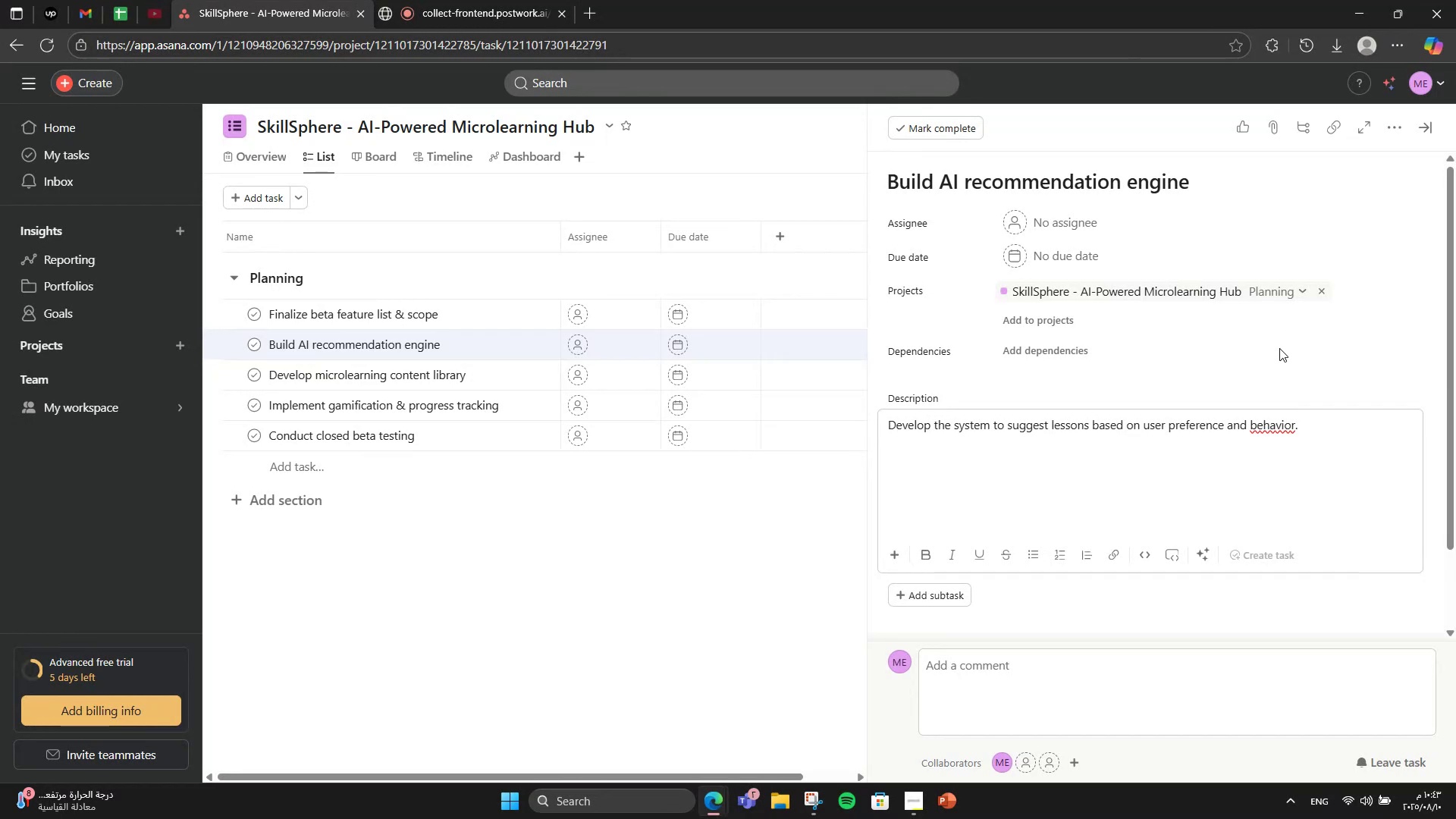 
right_click([1282, 432])
 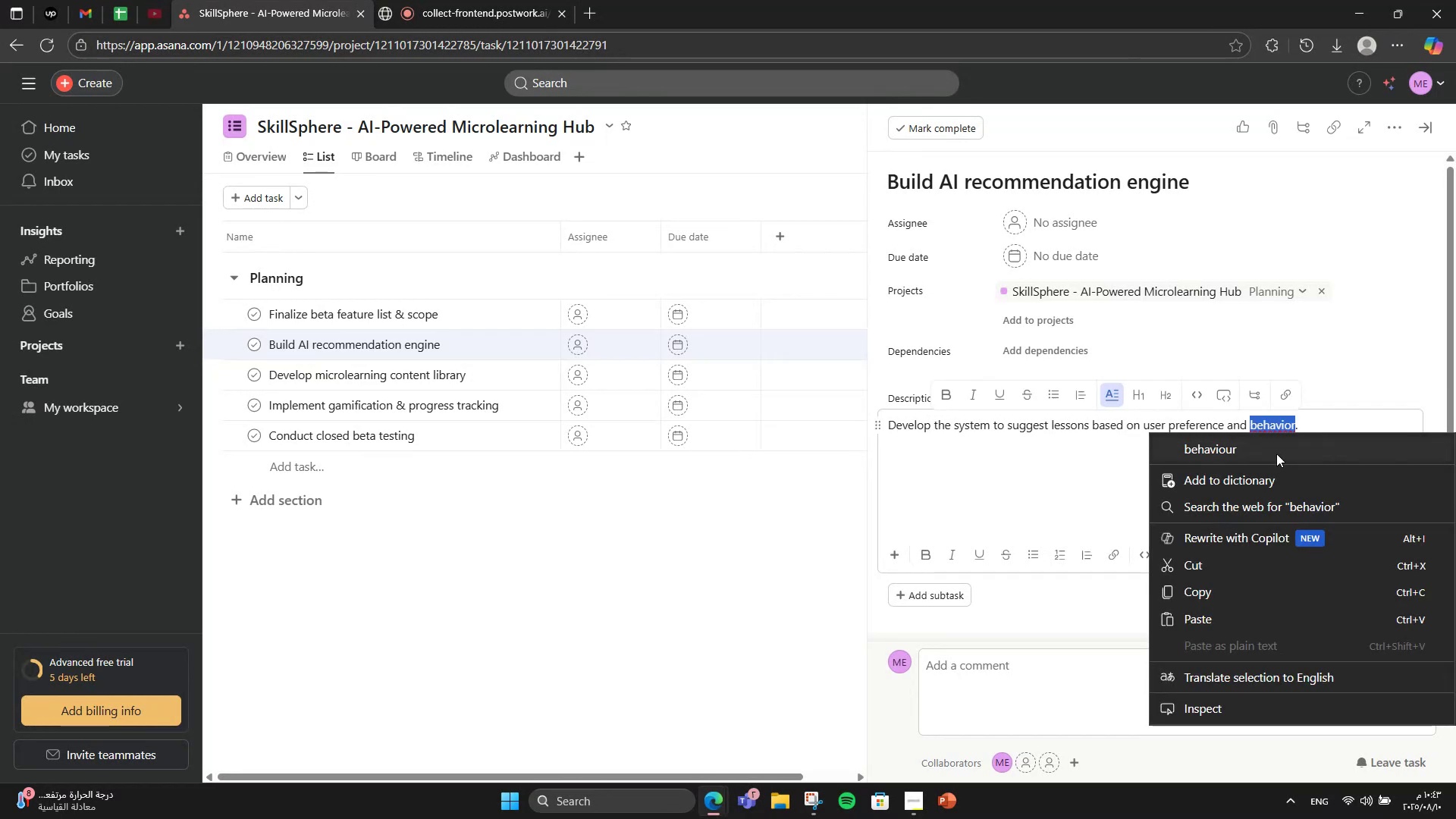 
left_click([1276, 454])
 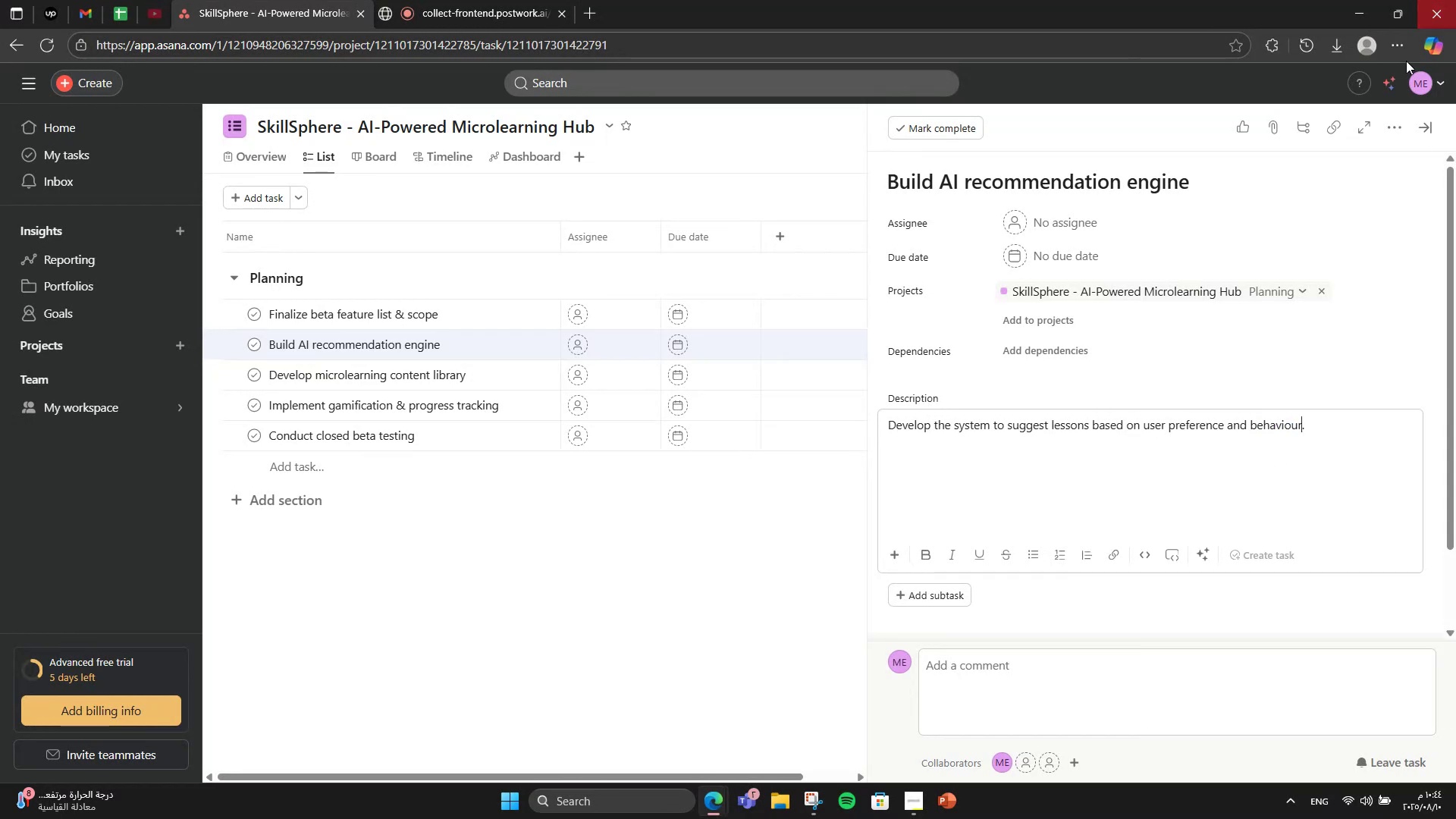 
wait(6.03)
 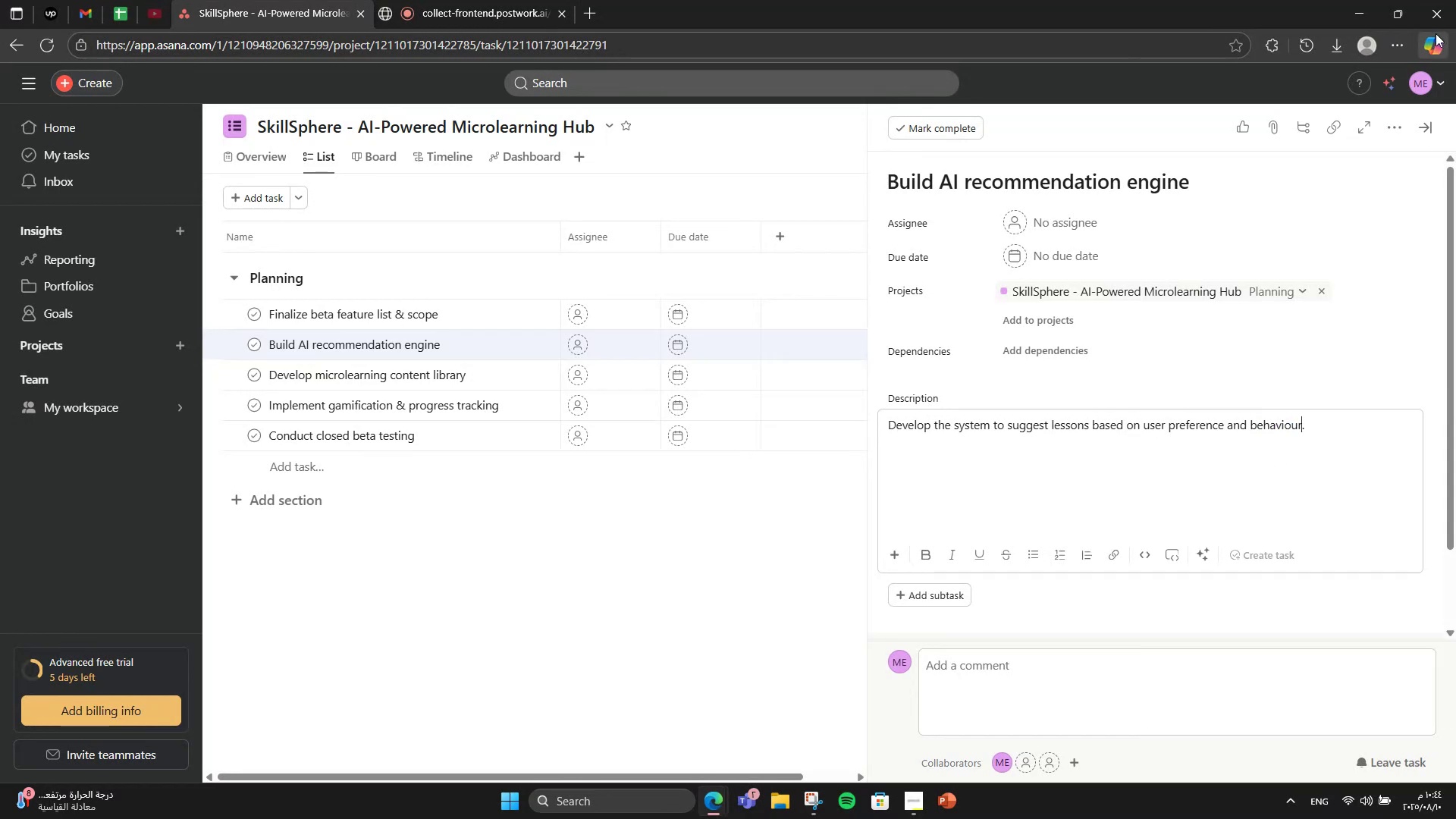 
left_click([645, 611])
 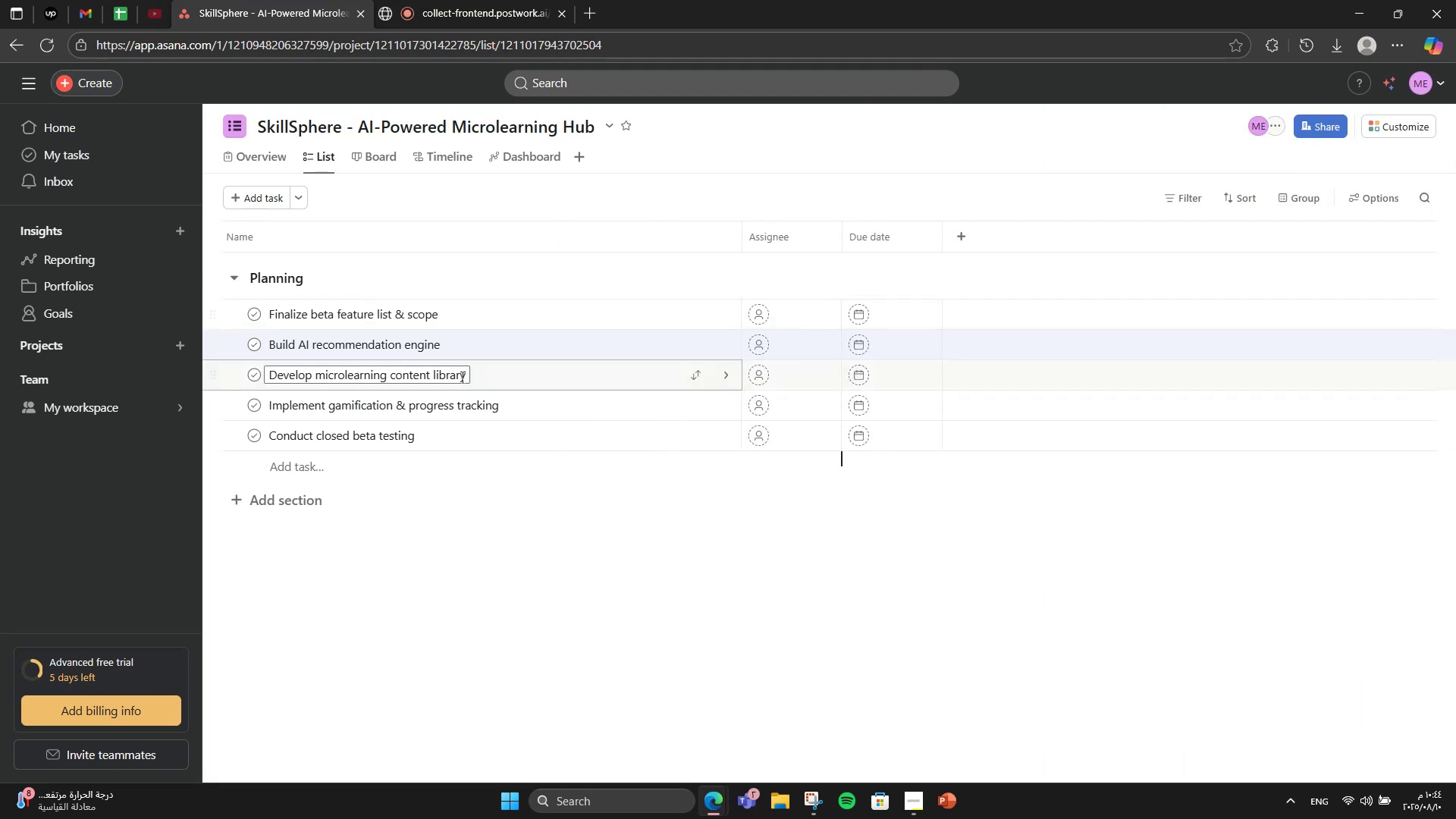 
left_click([581, 385])
 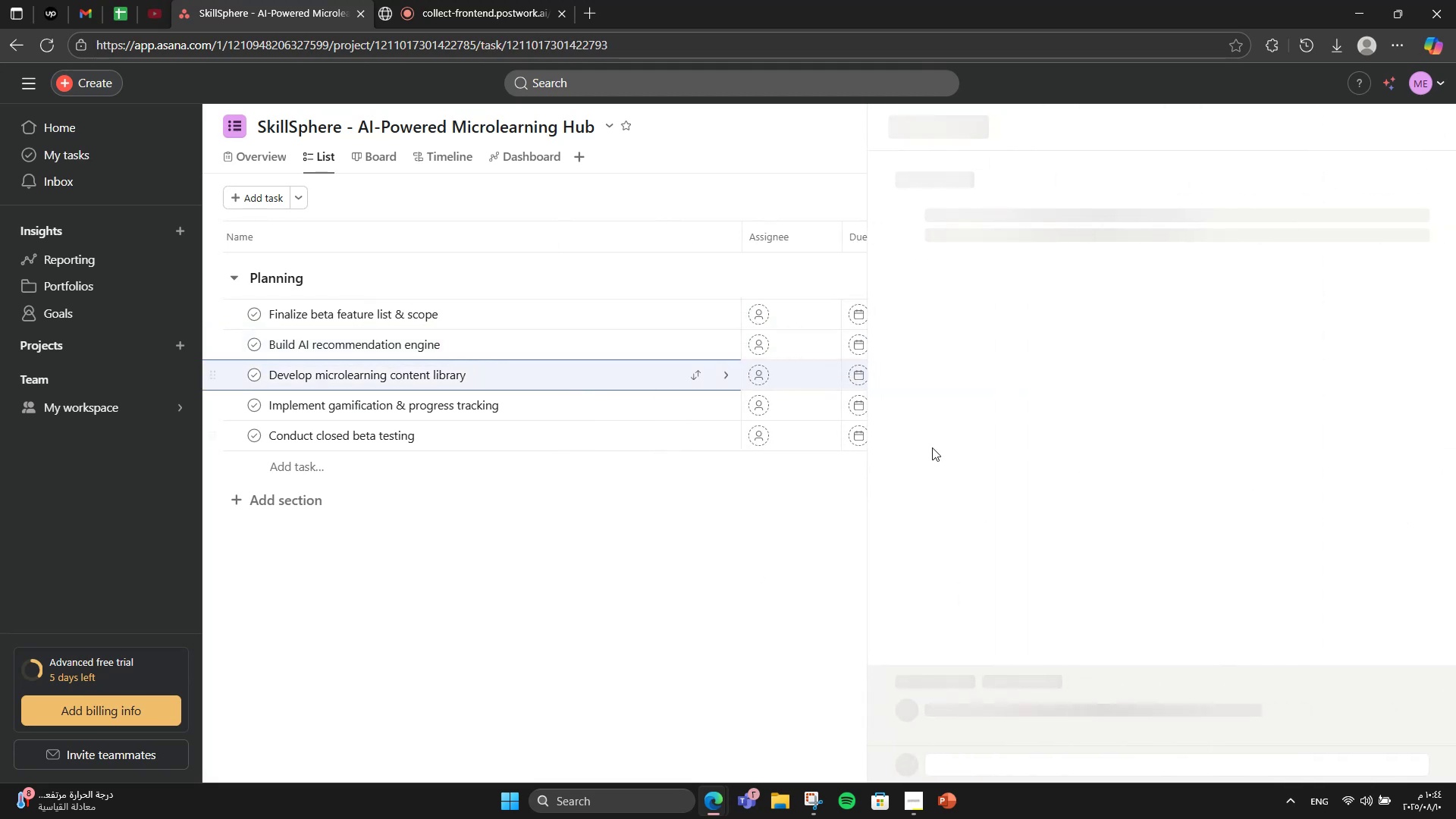 
scroll: coordinate [952, 453], scroll_direction: down, amount: 1.0
 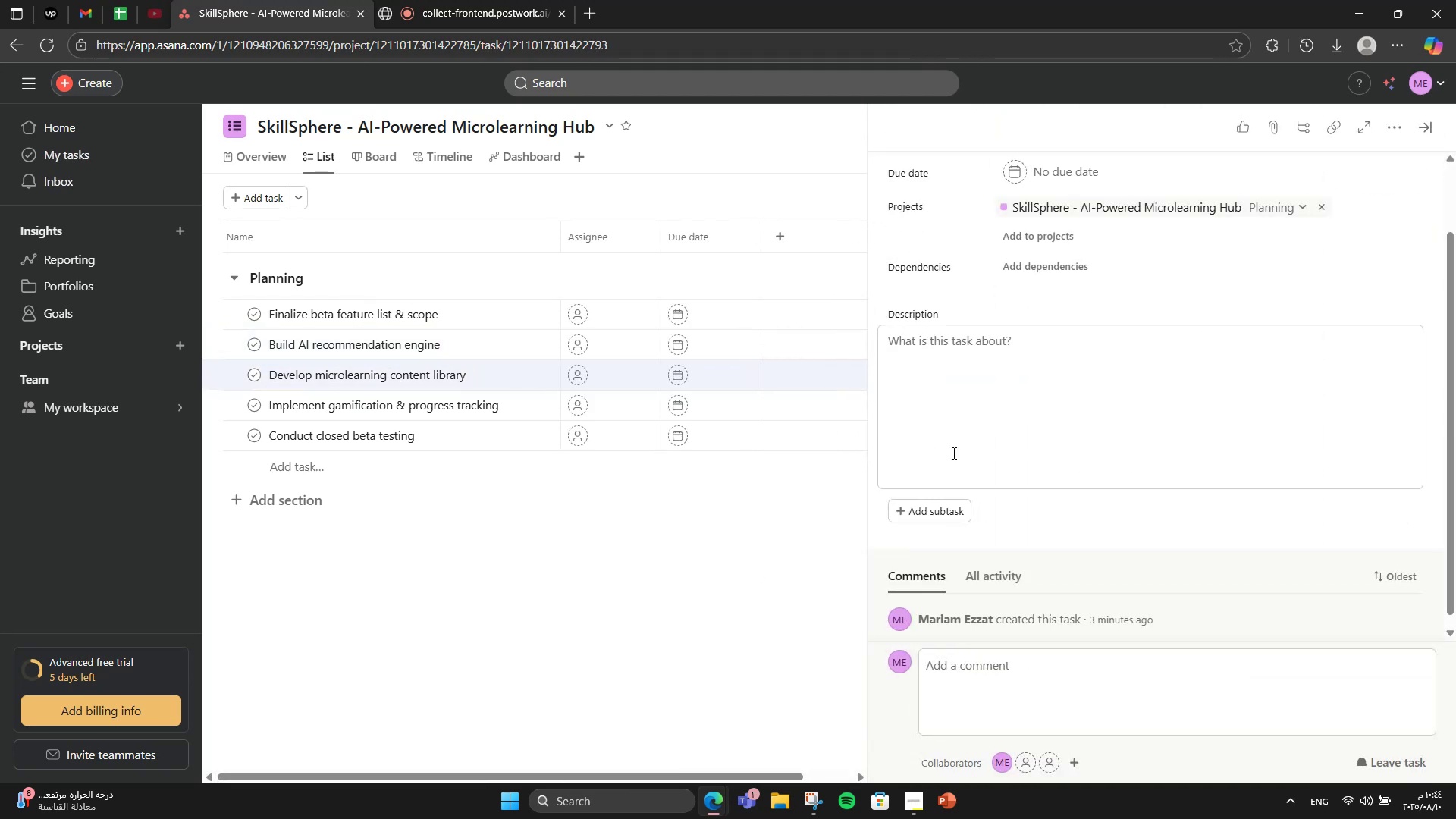 
left_click([952, 453])
 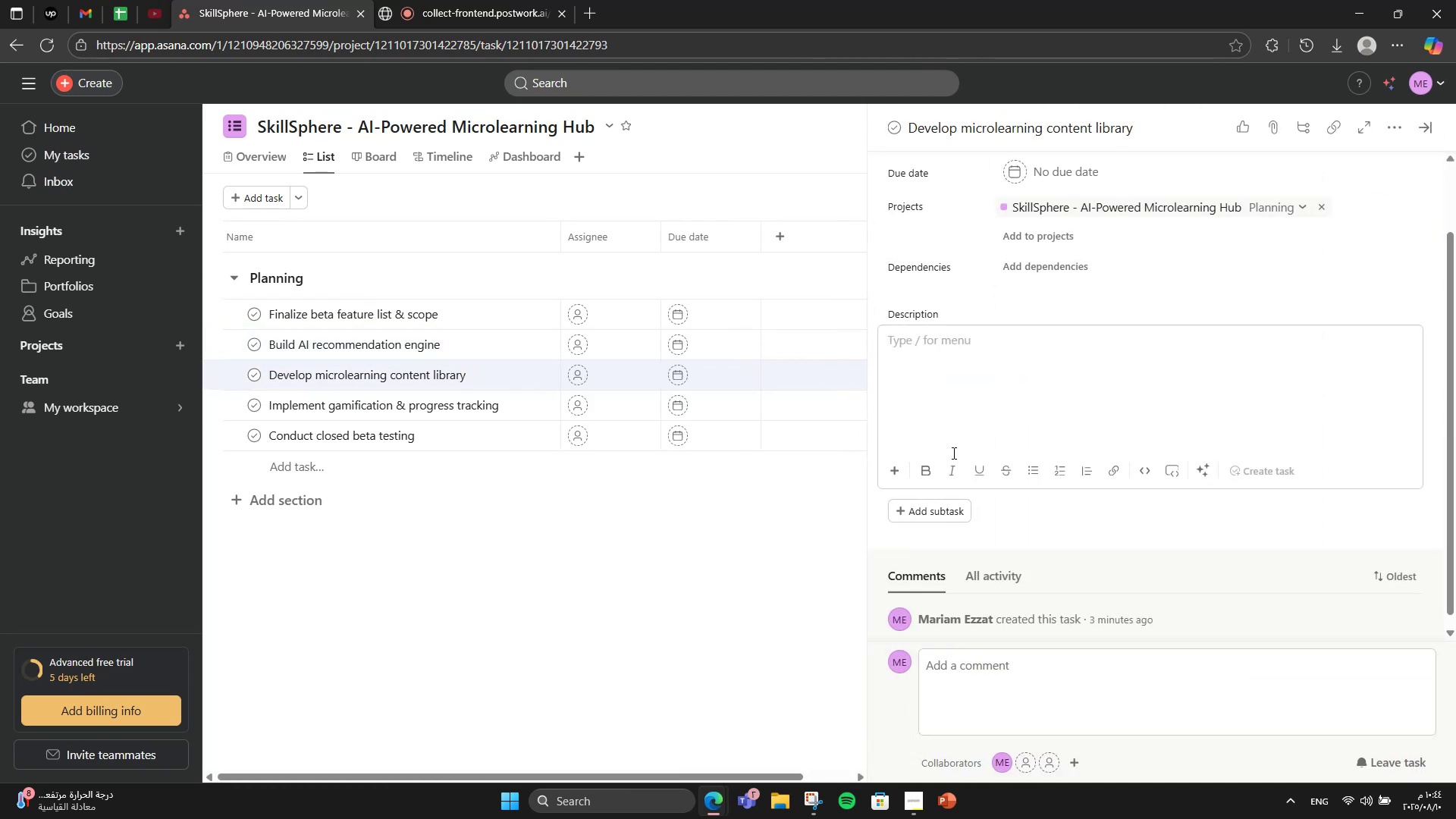 
type(Create 100+ short ..)
key(Backspace)
key(Backspace)
key(Backspace)
type(, ineractive )
key(Backspace)
 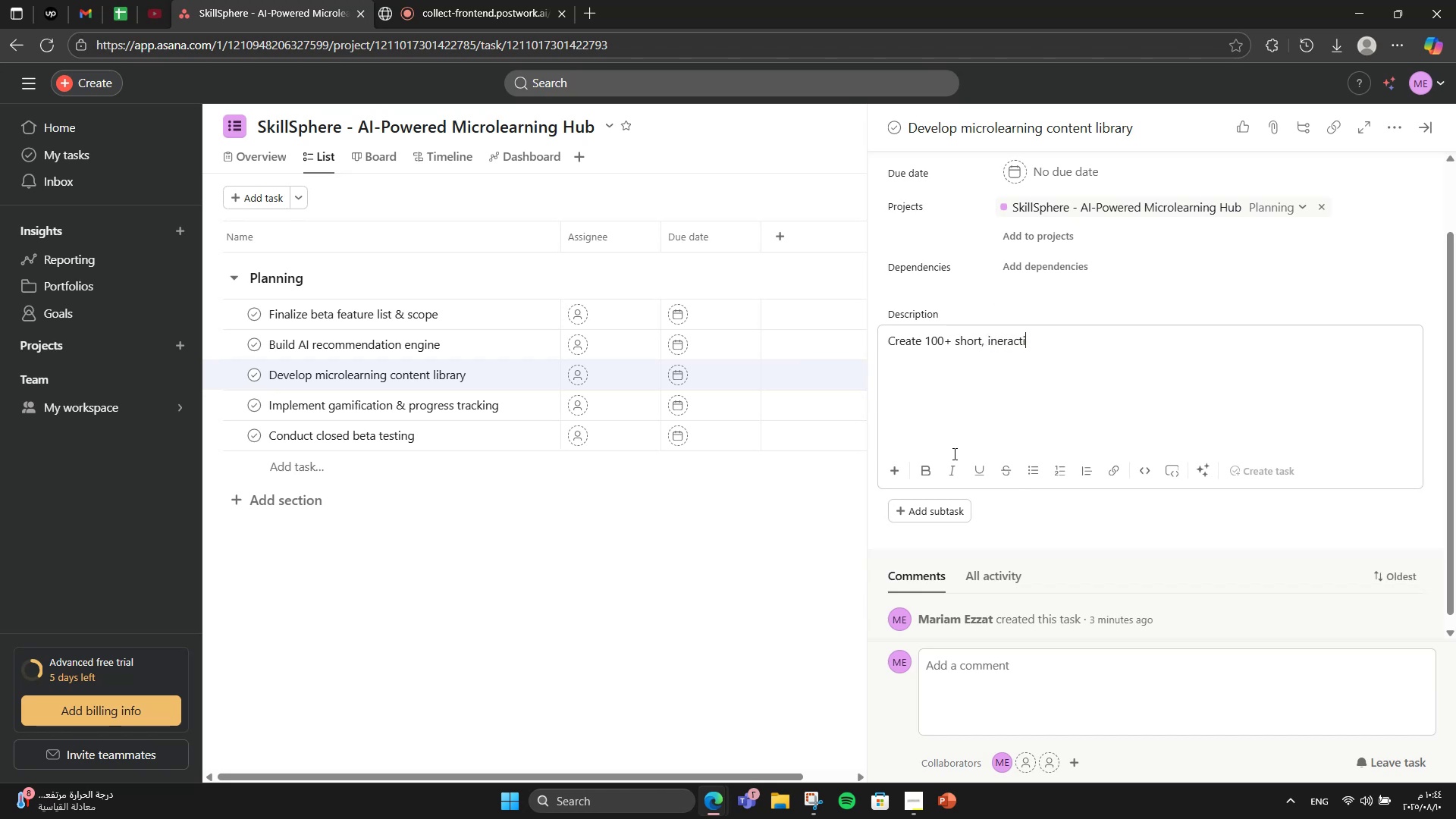 
type(ve)
 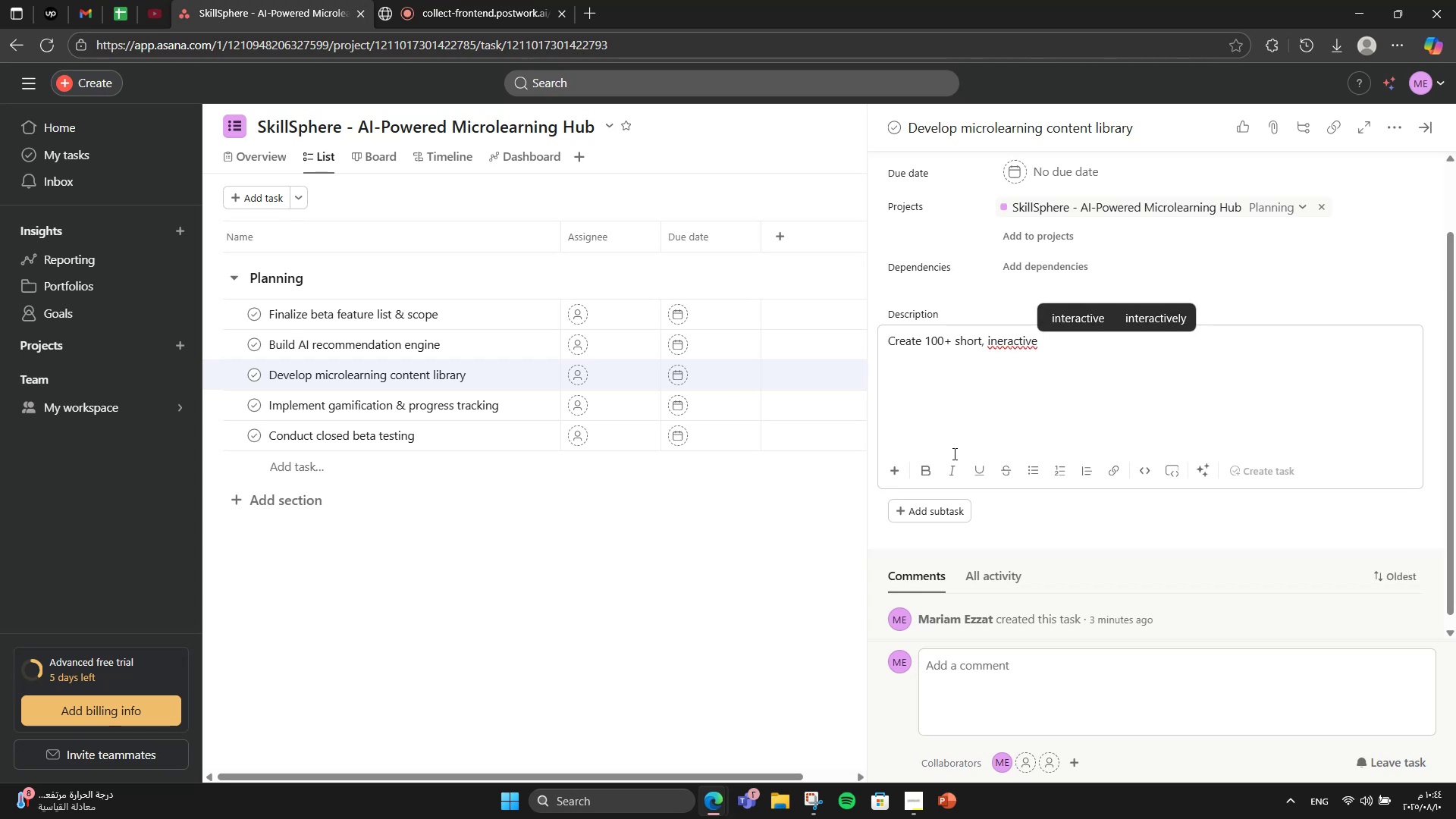 
hold_key(key=ArrowLeft, duration=0.79)
 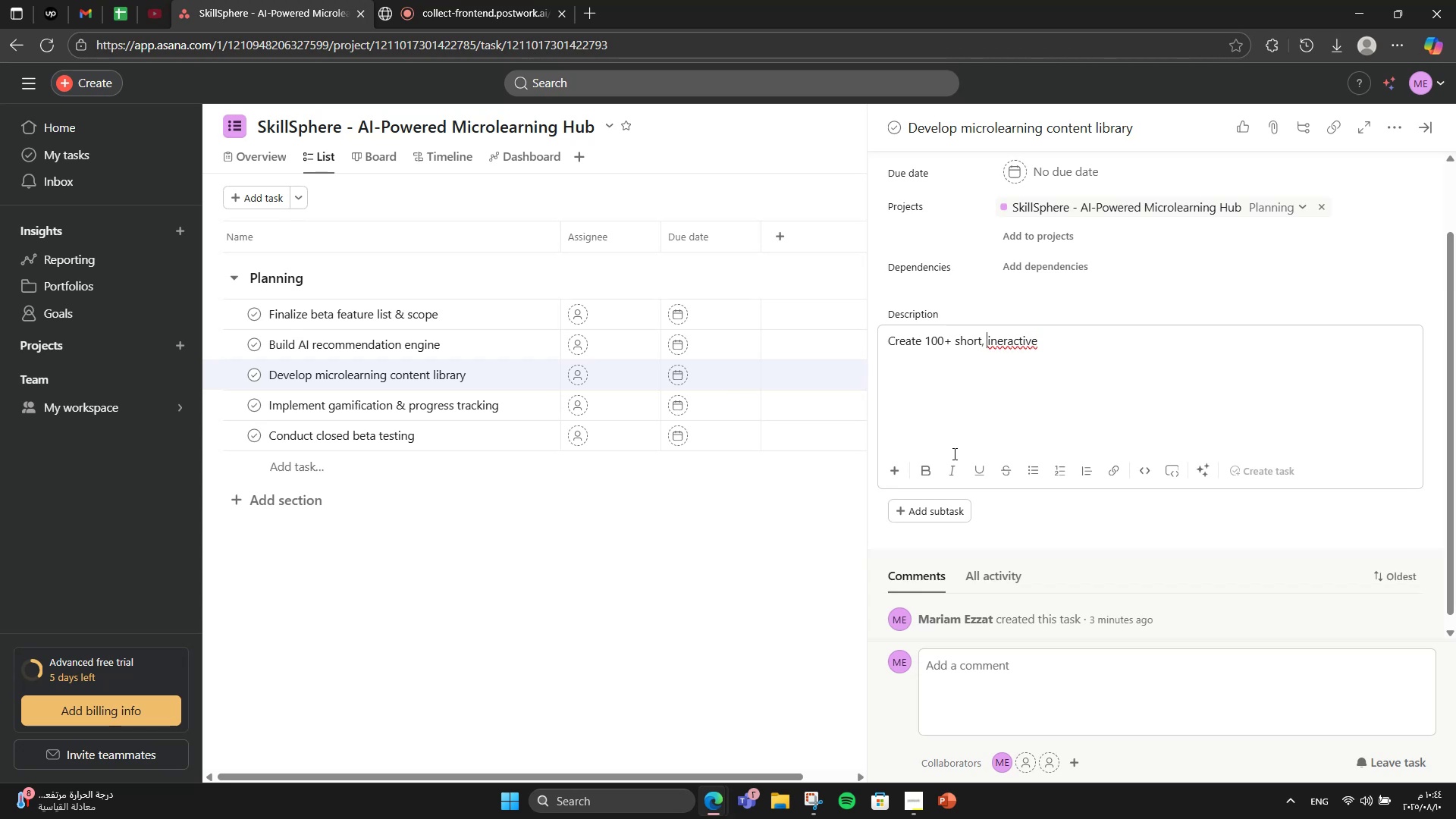 
key(ArrowRight)
 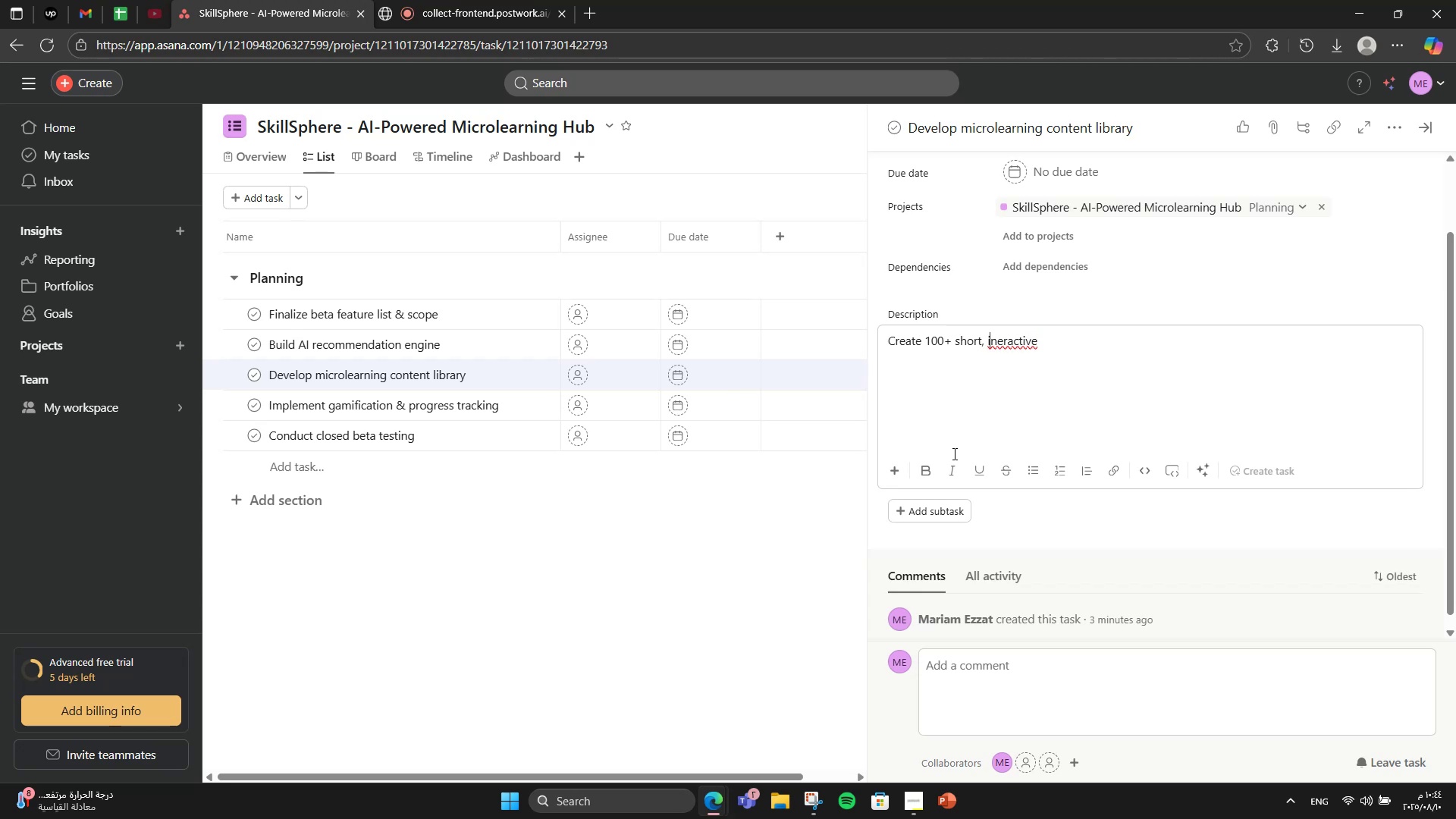 
key(ArrowRight)
 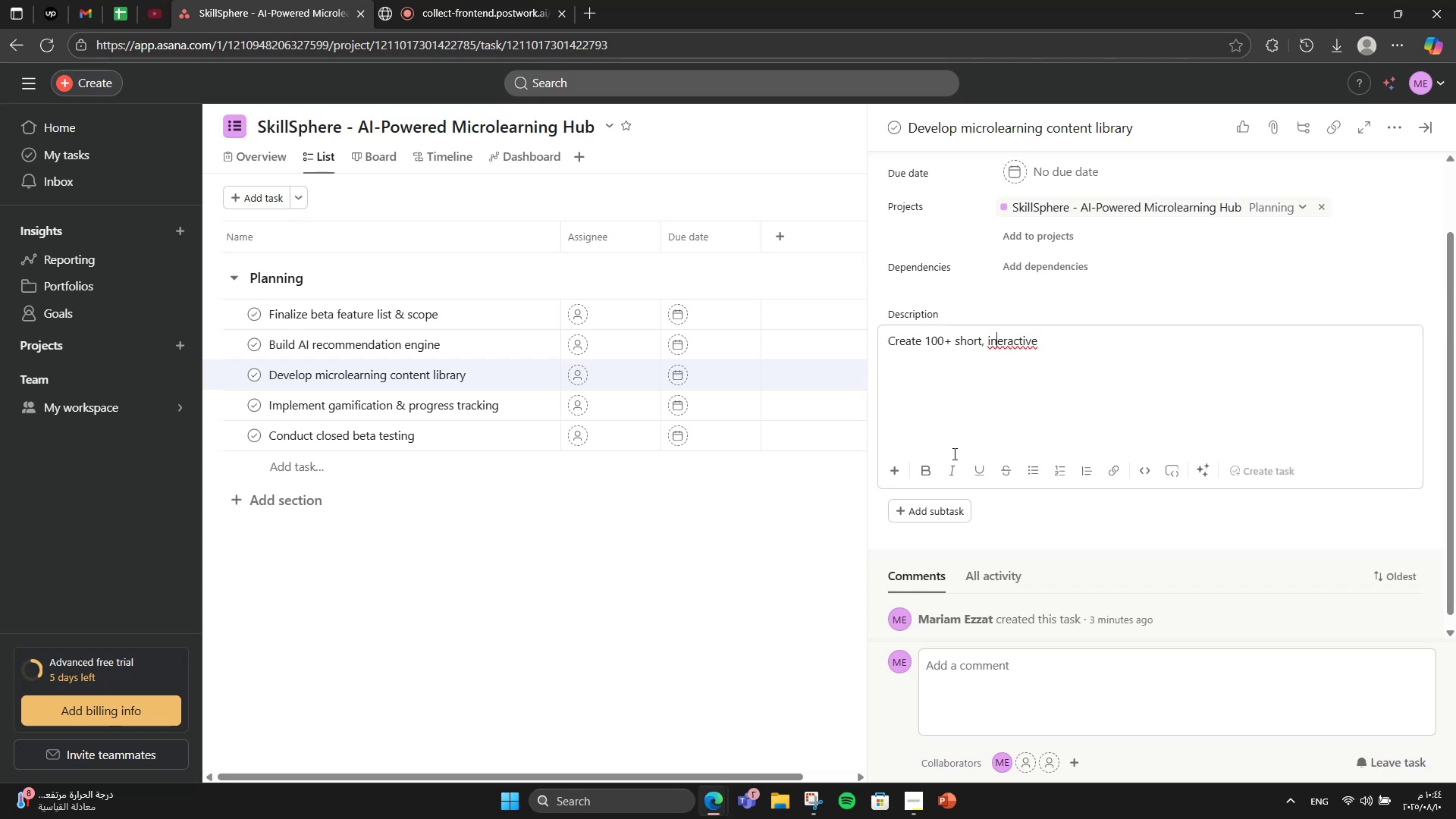 
type(t lessons covering key topics.)
 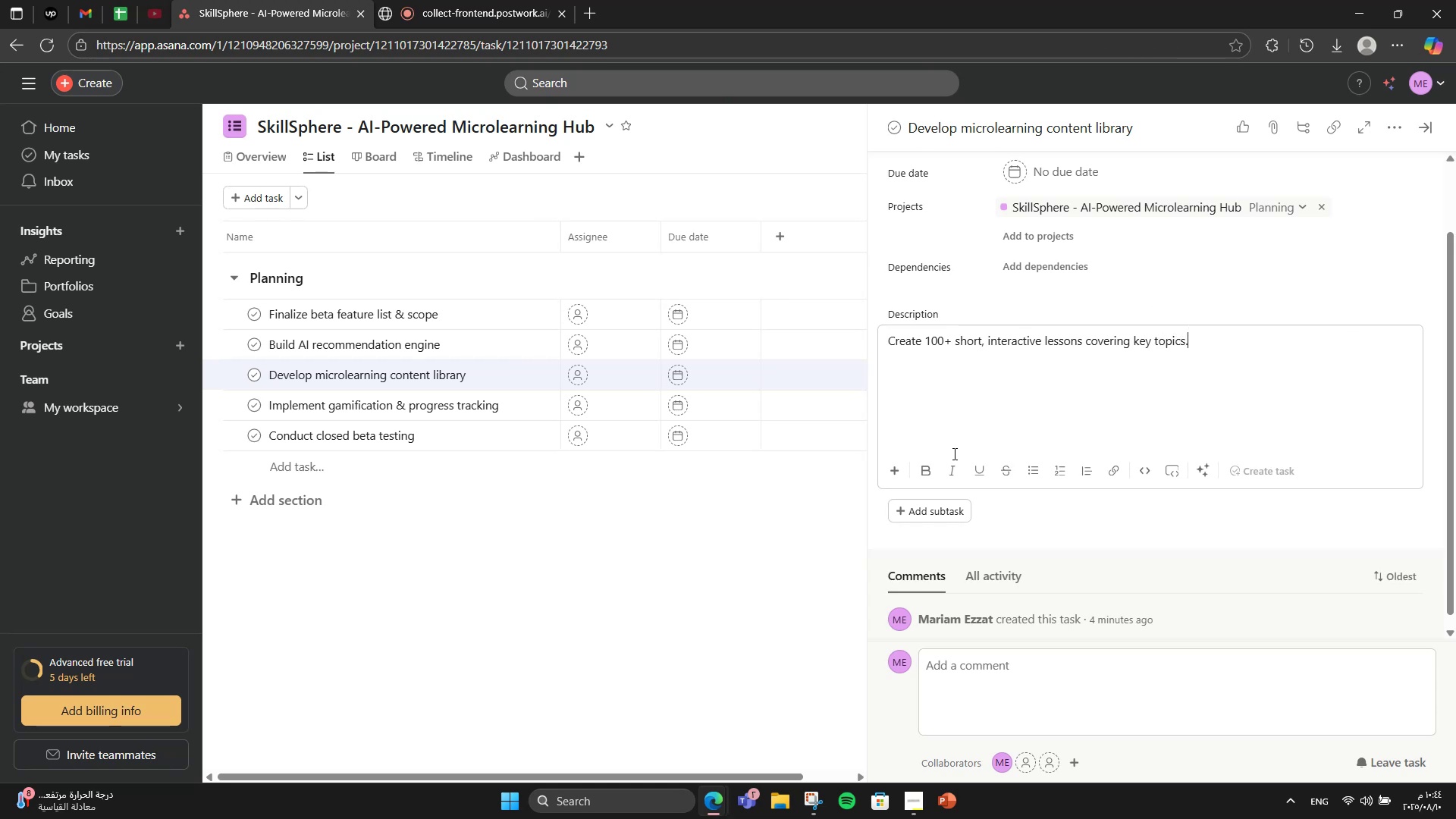 
hold_key(key=ArrowRight, duration=0.86)
 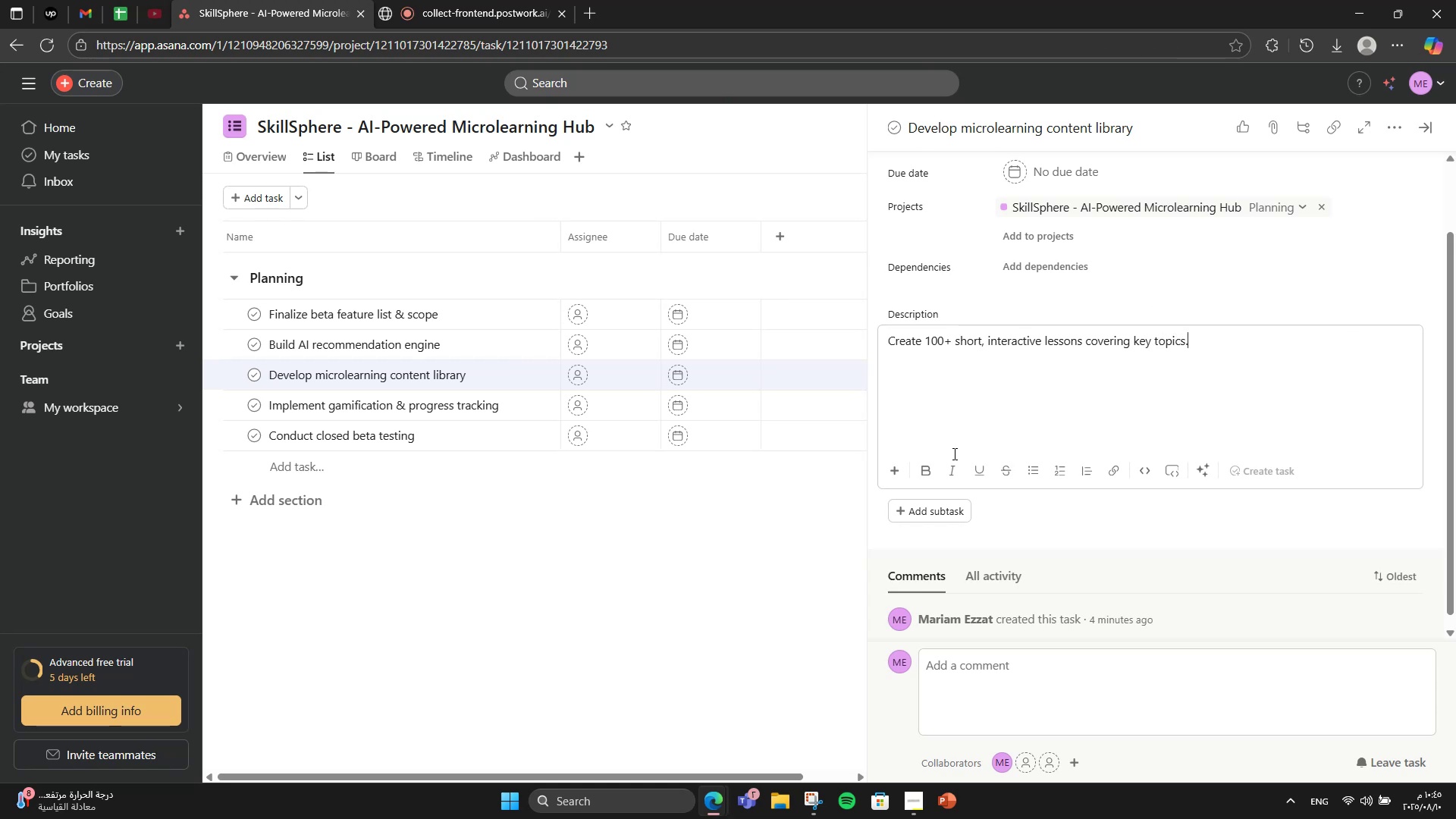 
wait(6.19)
 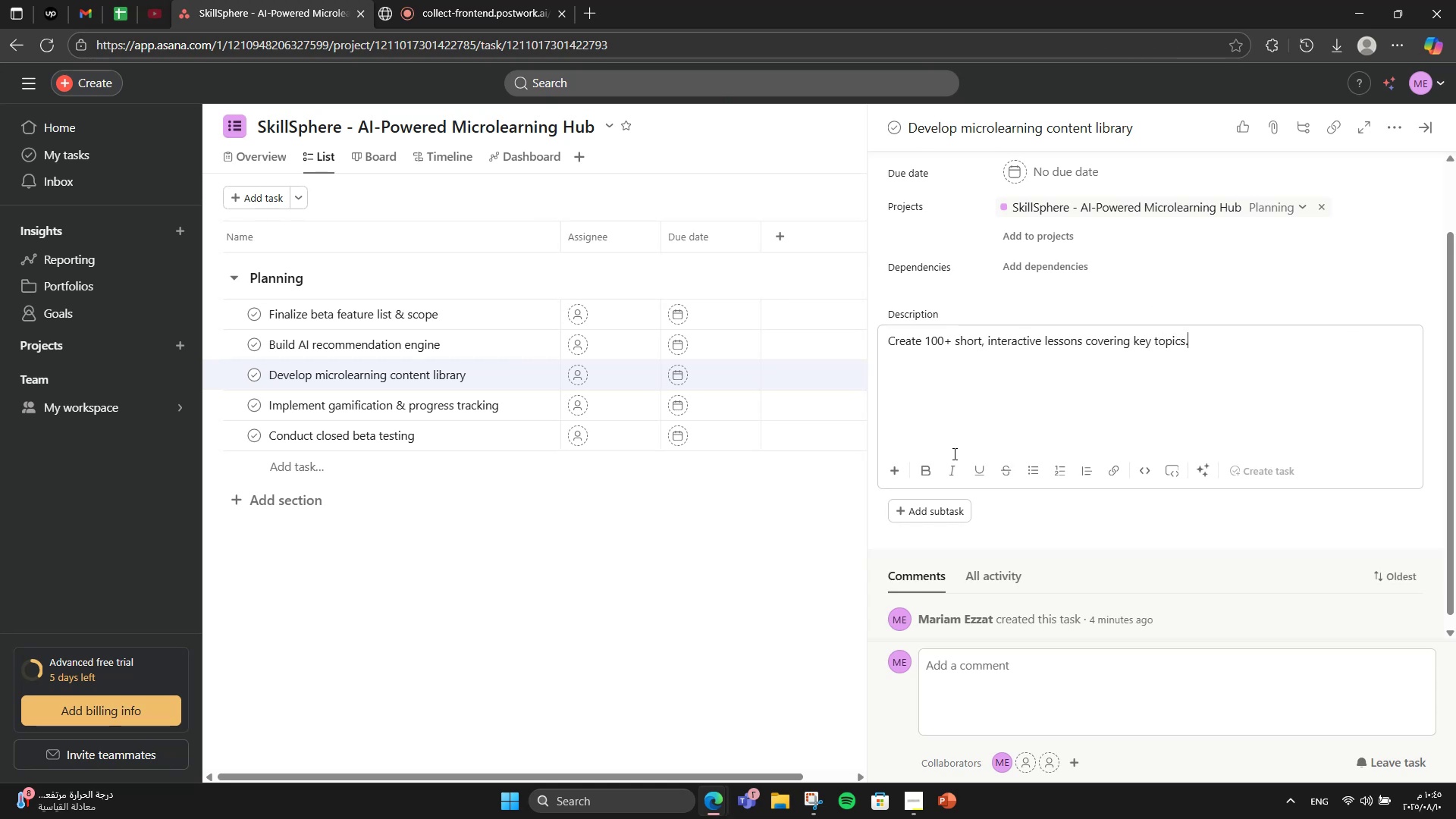 
left_click([531, 394])
 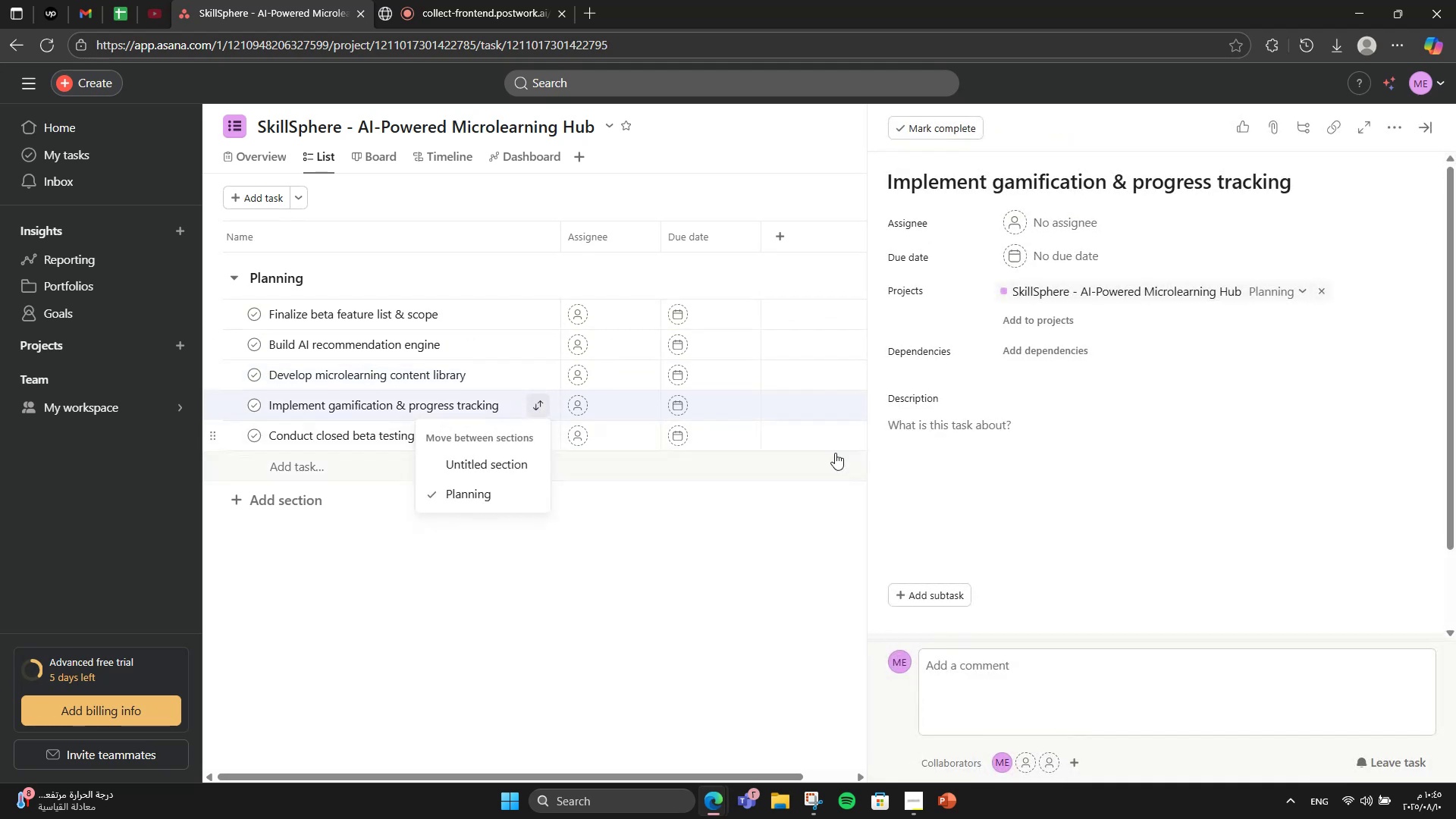 
left_click([1020, 494])
 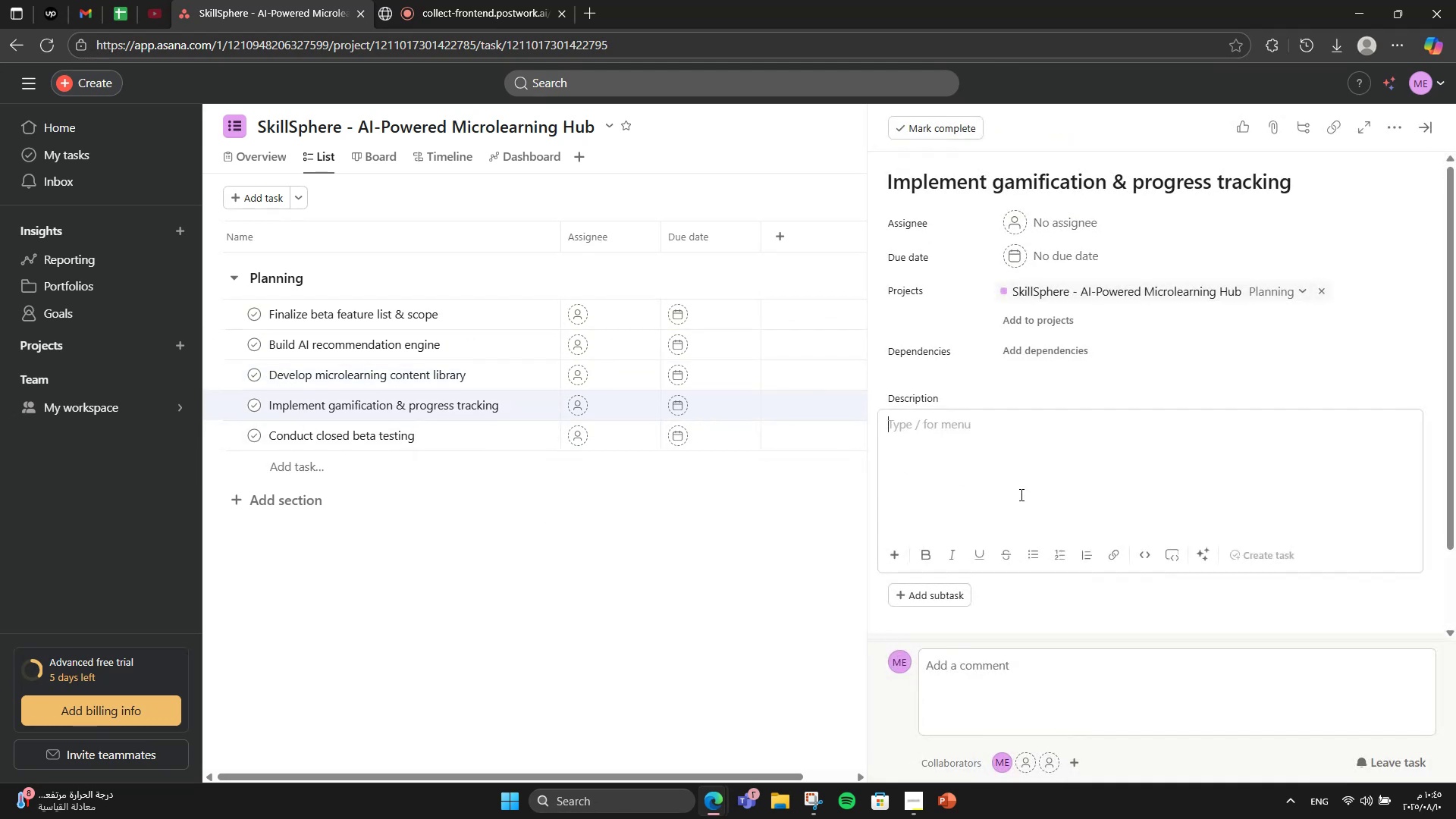 
type(Add p)
key(Backspace)
type(badges, points, and )
 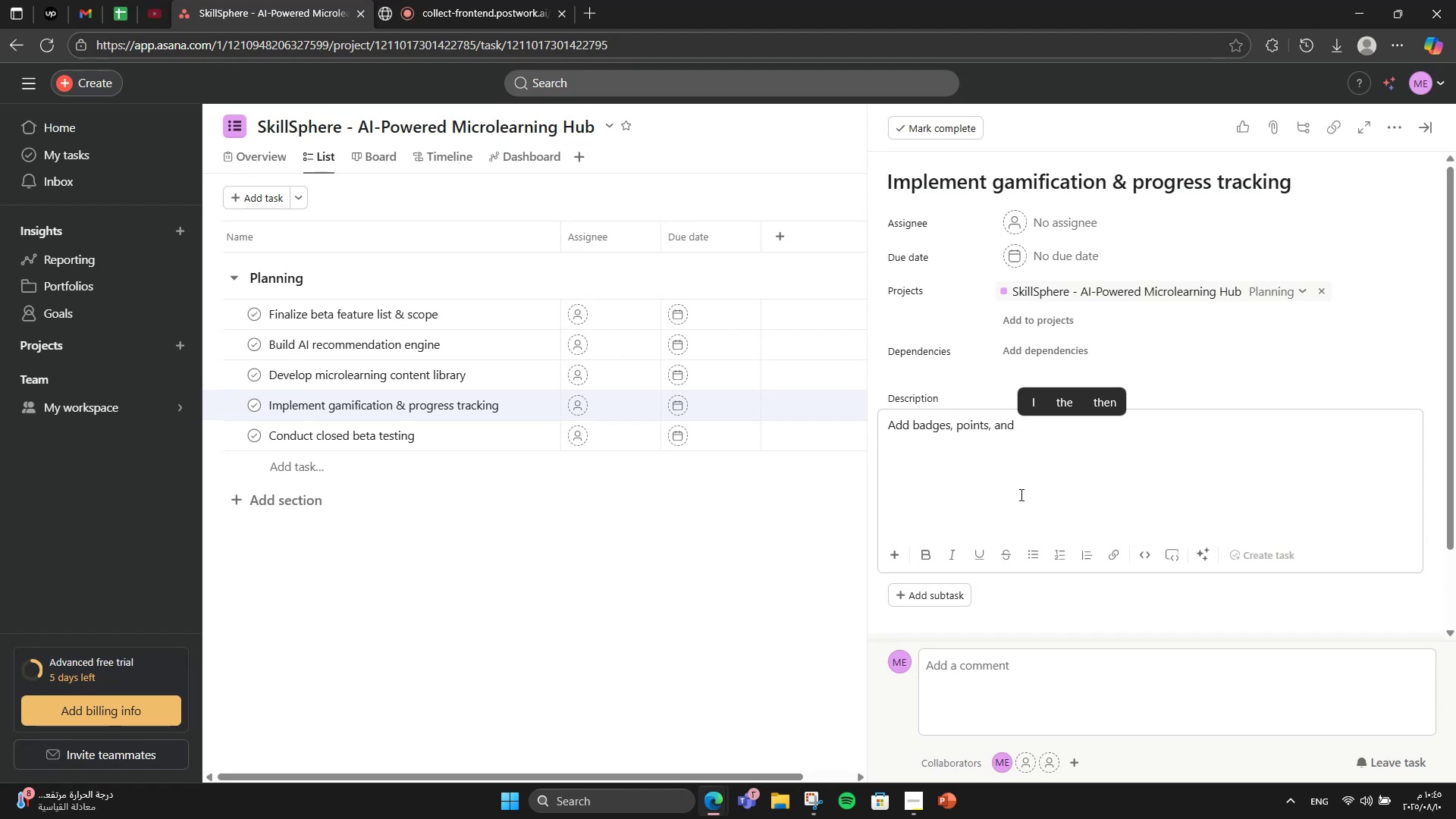 
type(progress indicators to boost engagement.)
 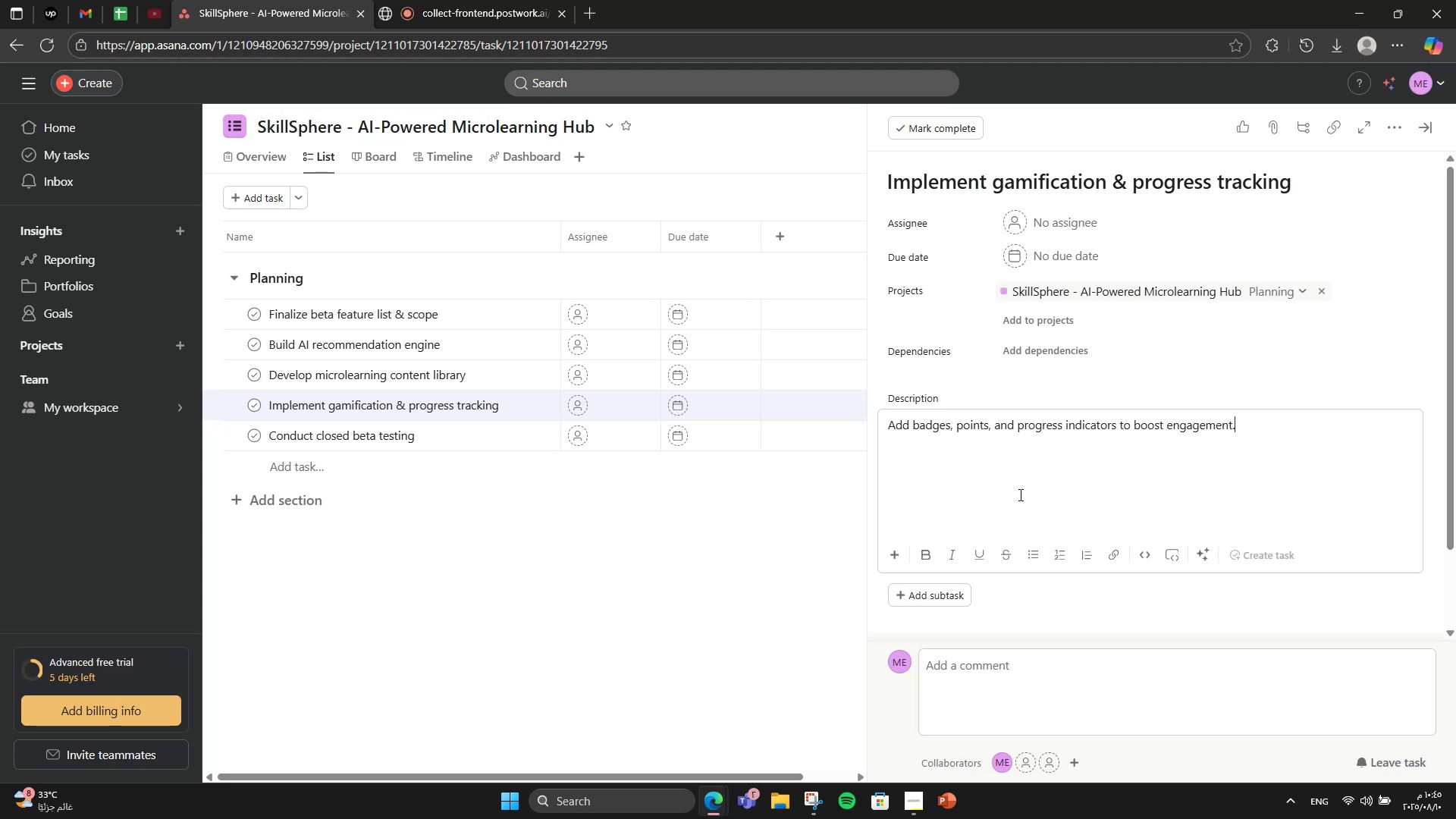 
left_click([479, 442])
 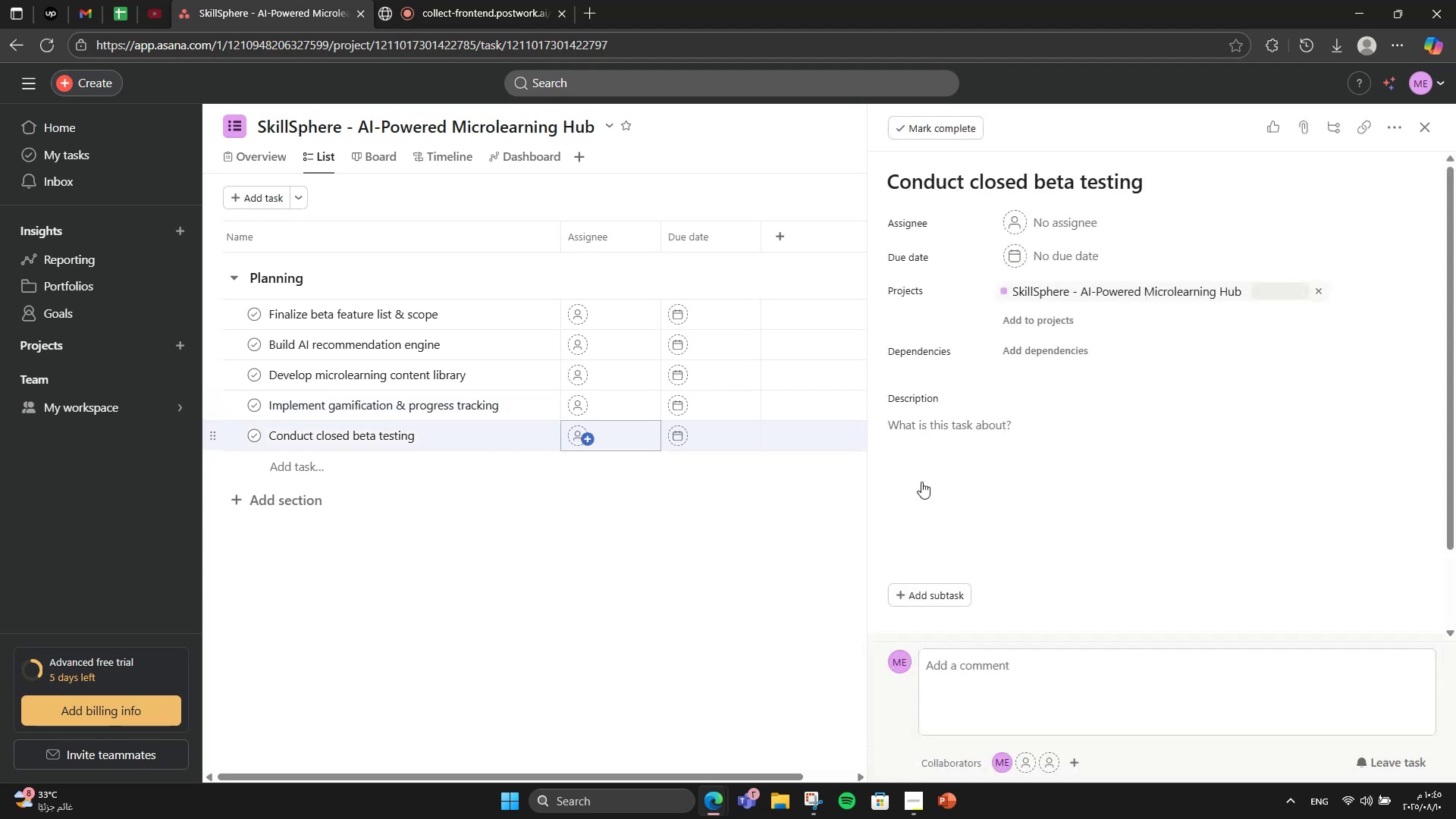 
scroll: coordinate [1273, 530], scroll_direction: down, amount: 4.0
 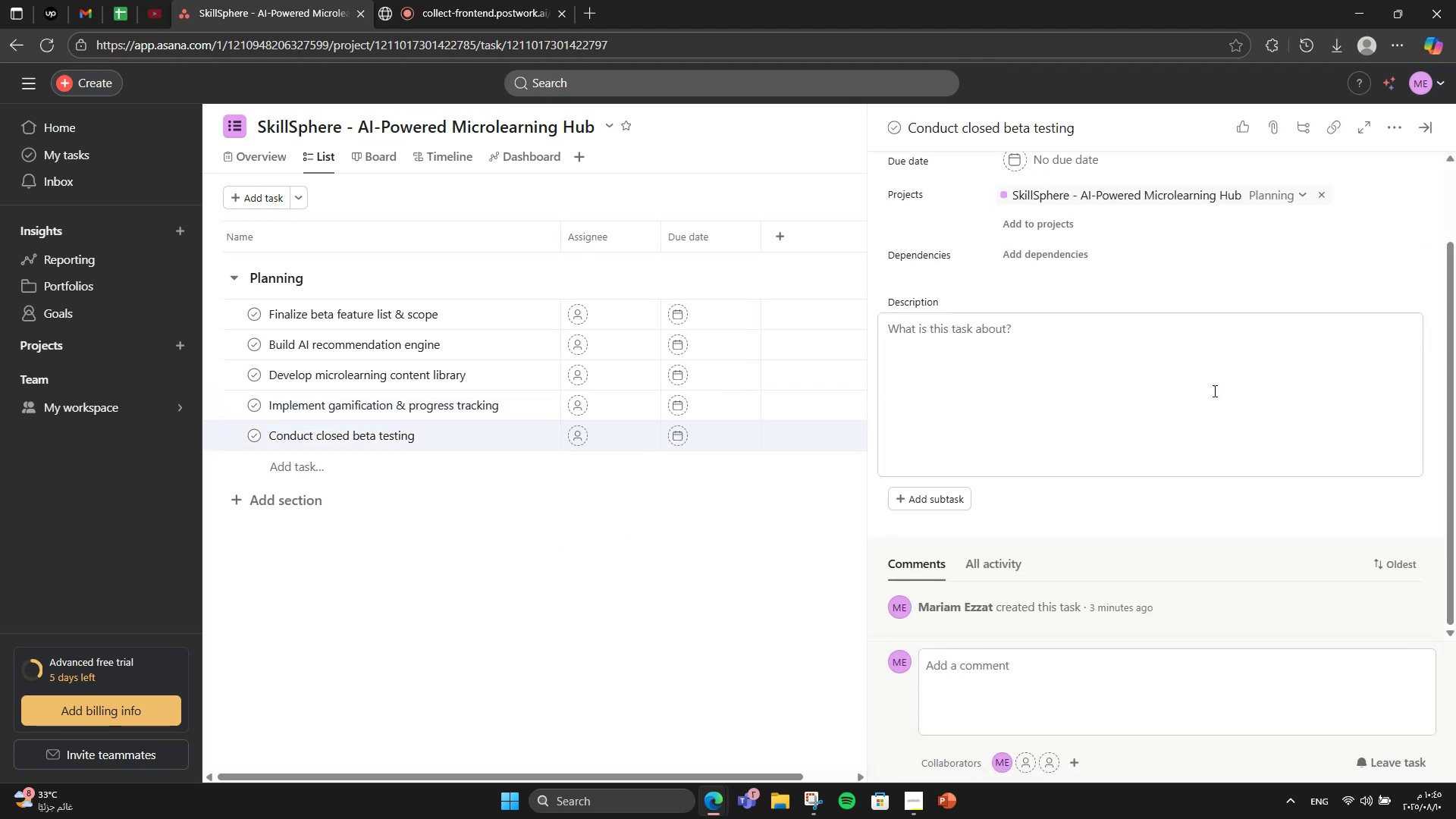 
left_click([1213, 389])
 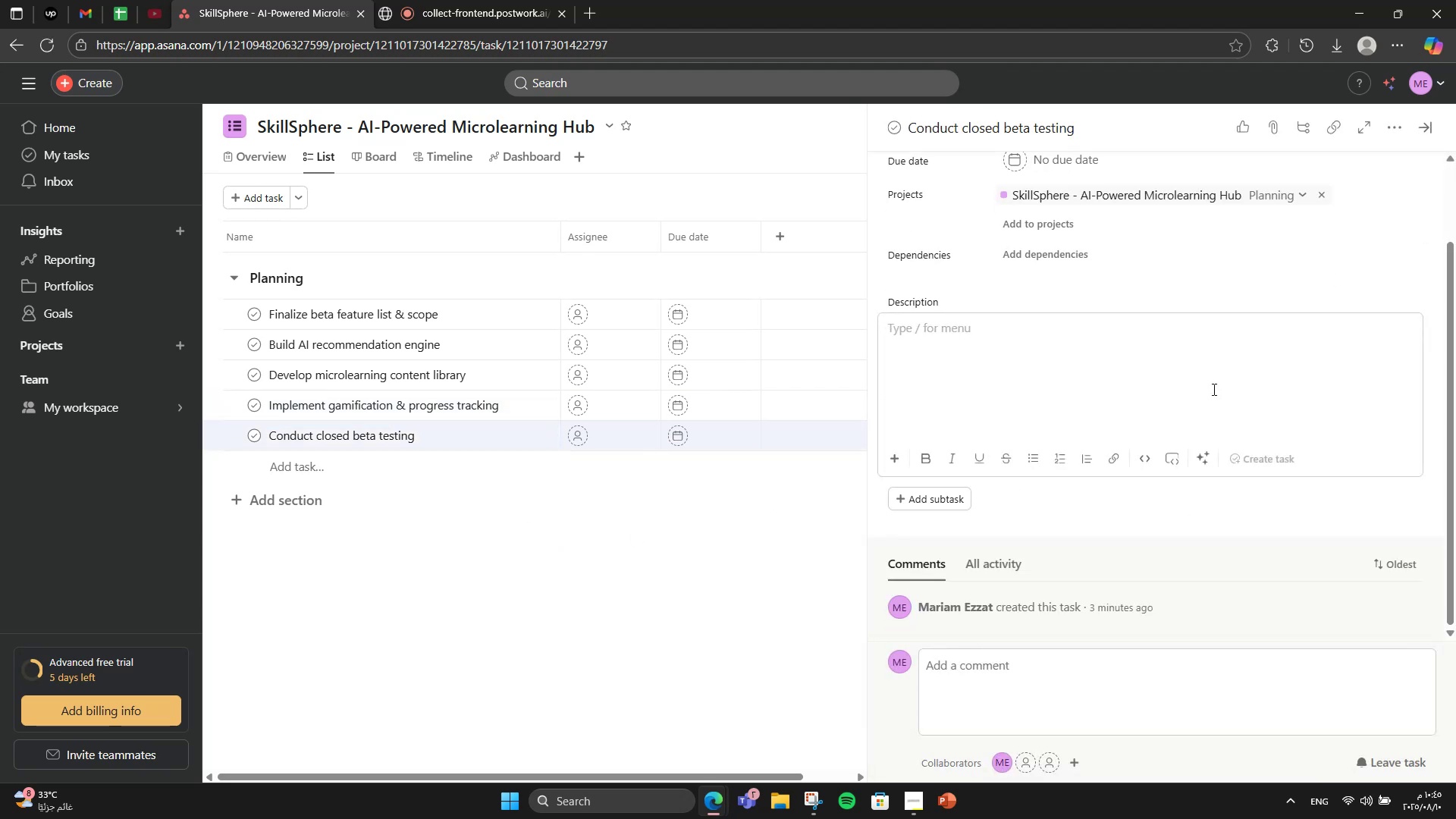 
type(Test beta version with 2)
key(Backspace)
type( )
 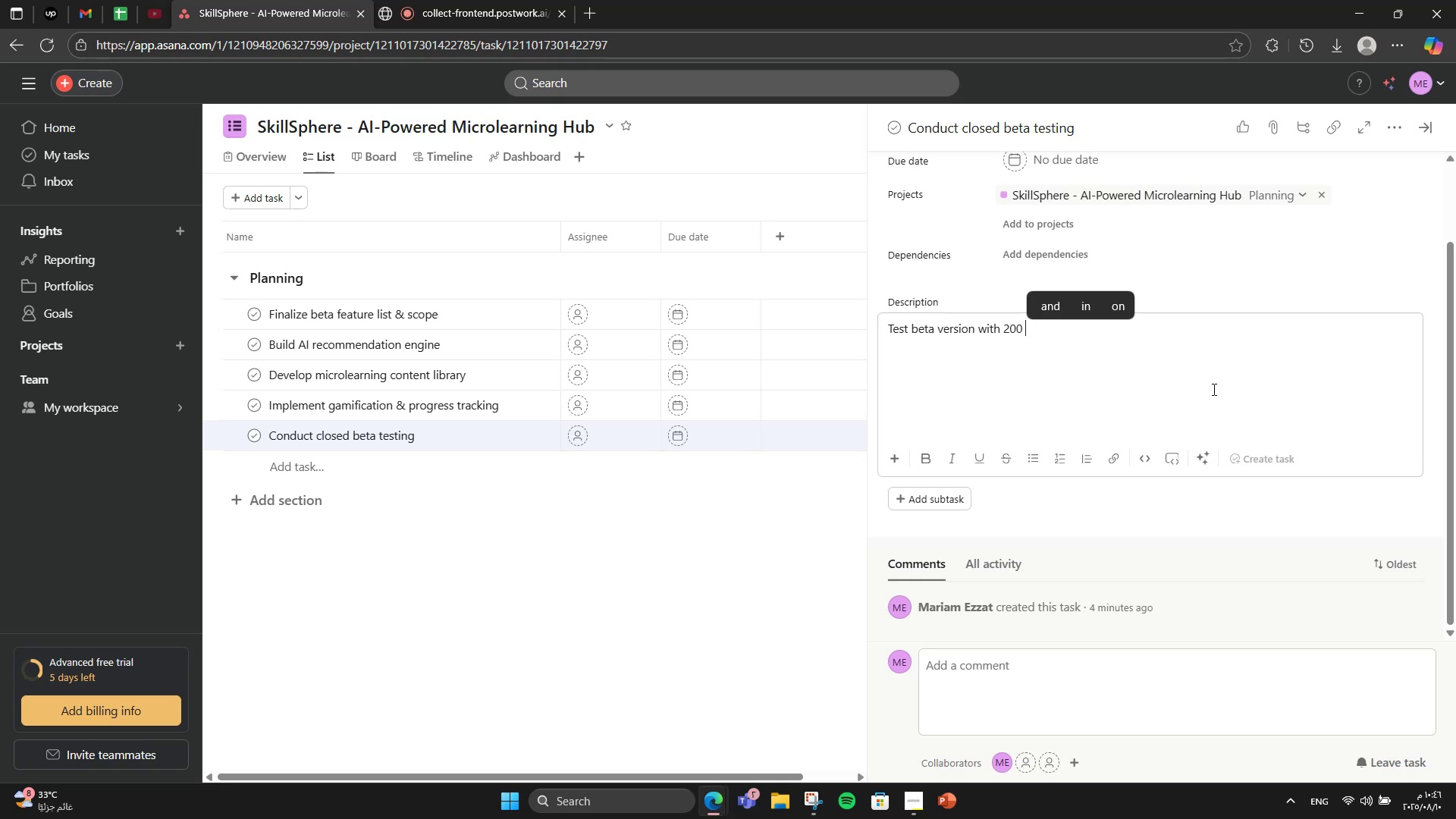 
hold_key(key=0, duration=0.56)
 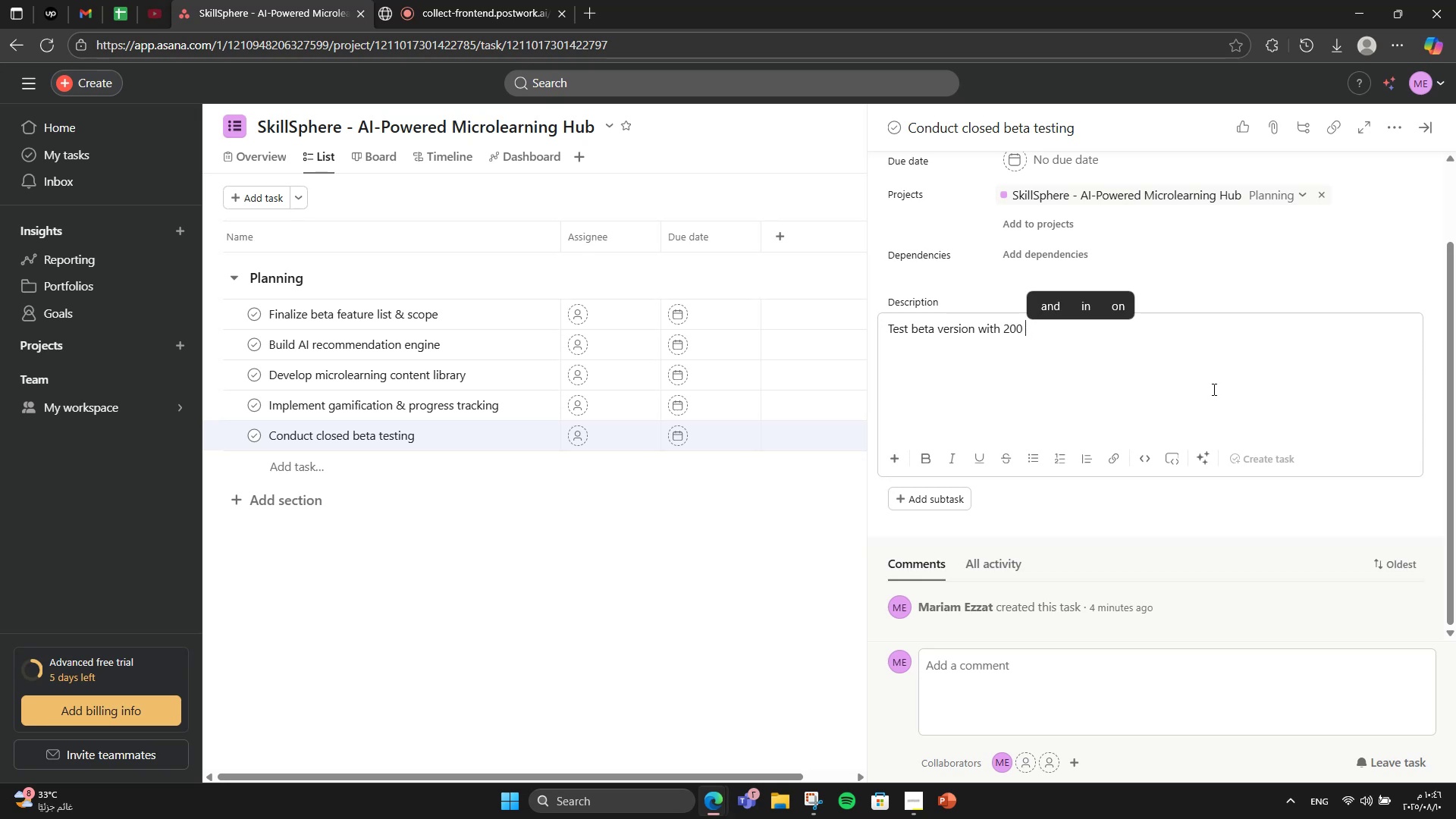 
wait(5.08)
 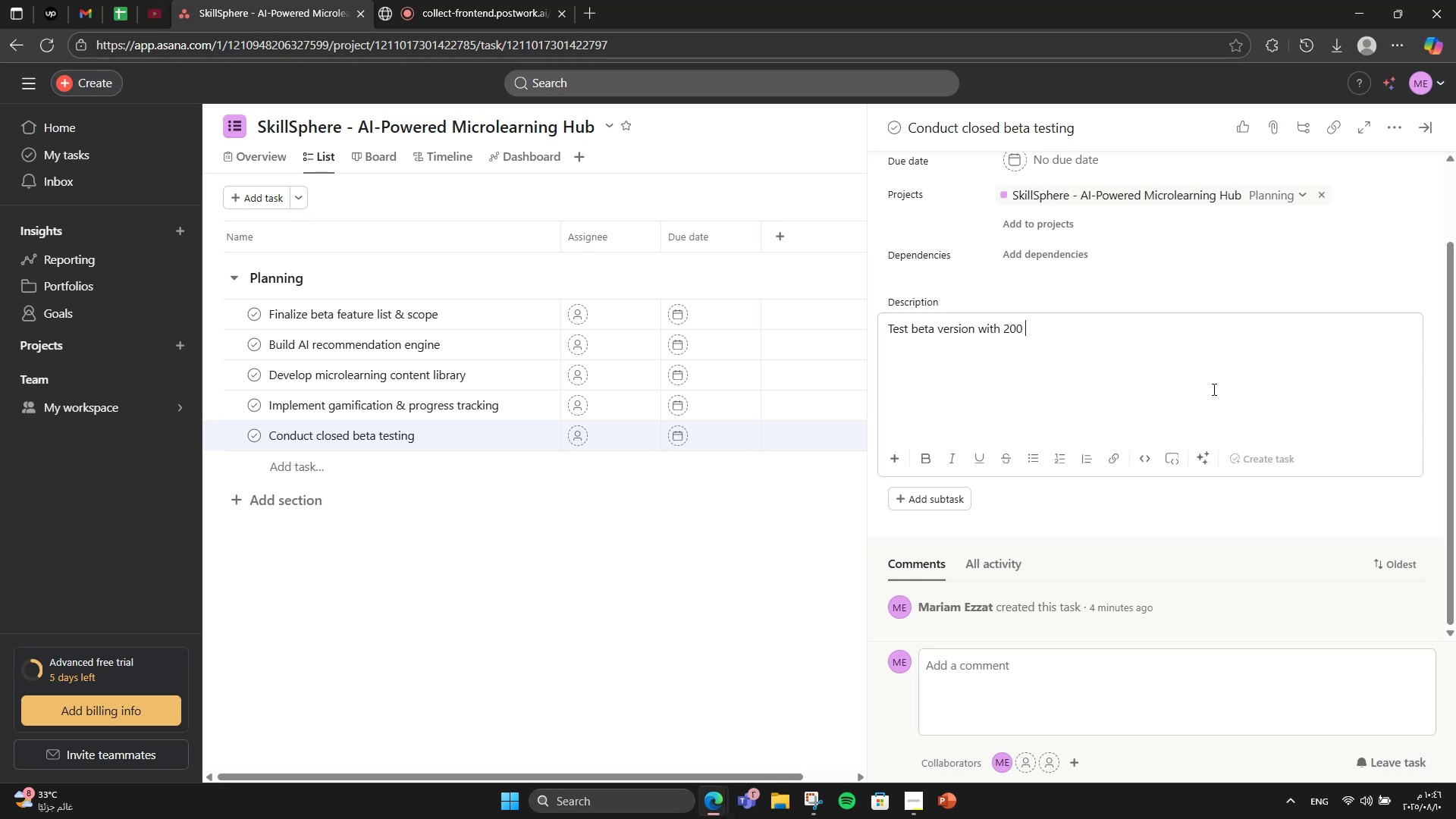 
type(selected )
 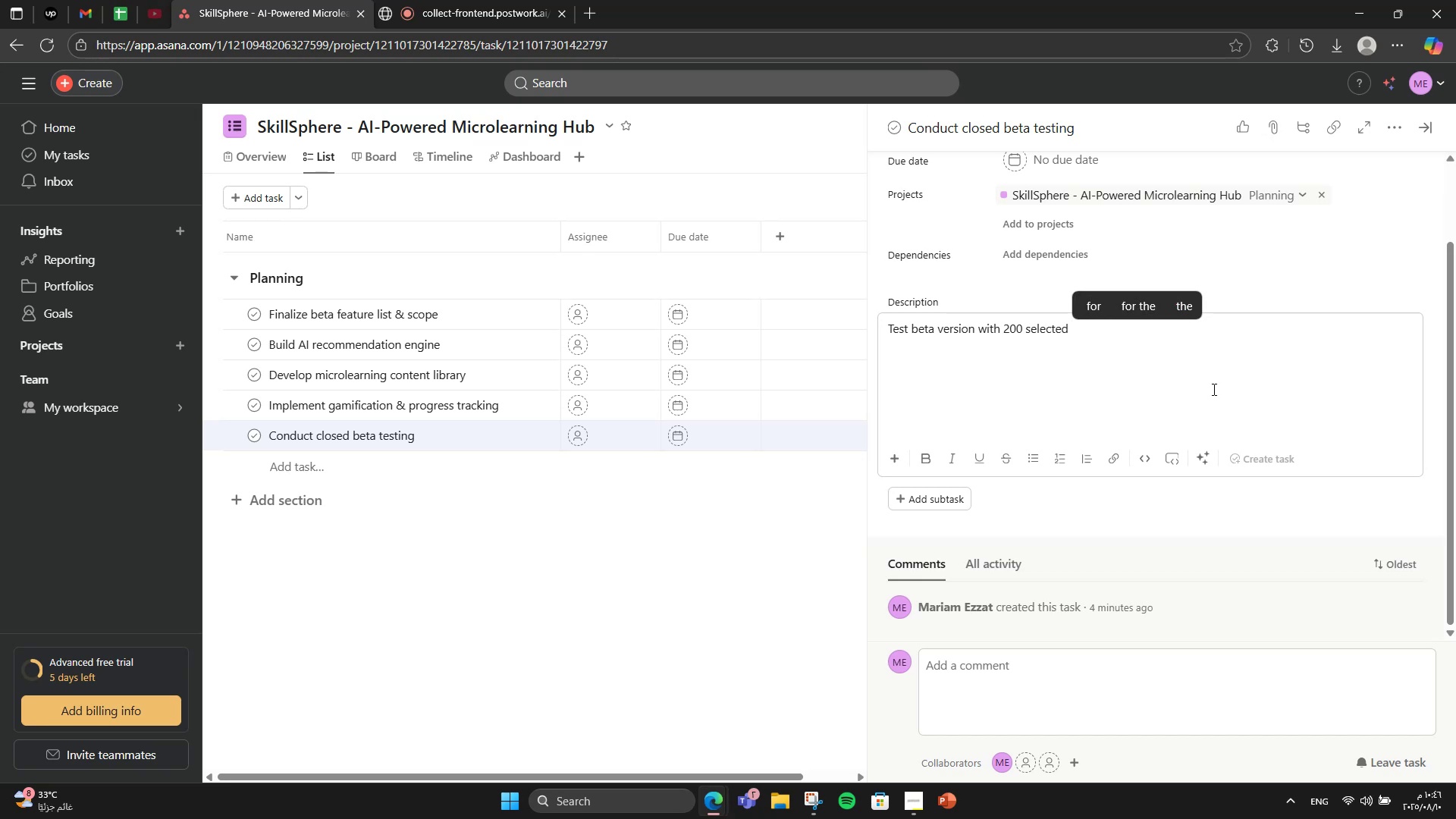 
wait(5.38)
 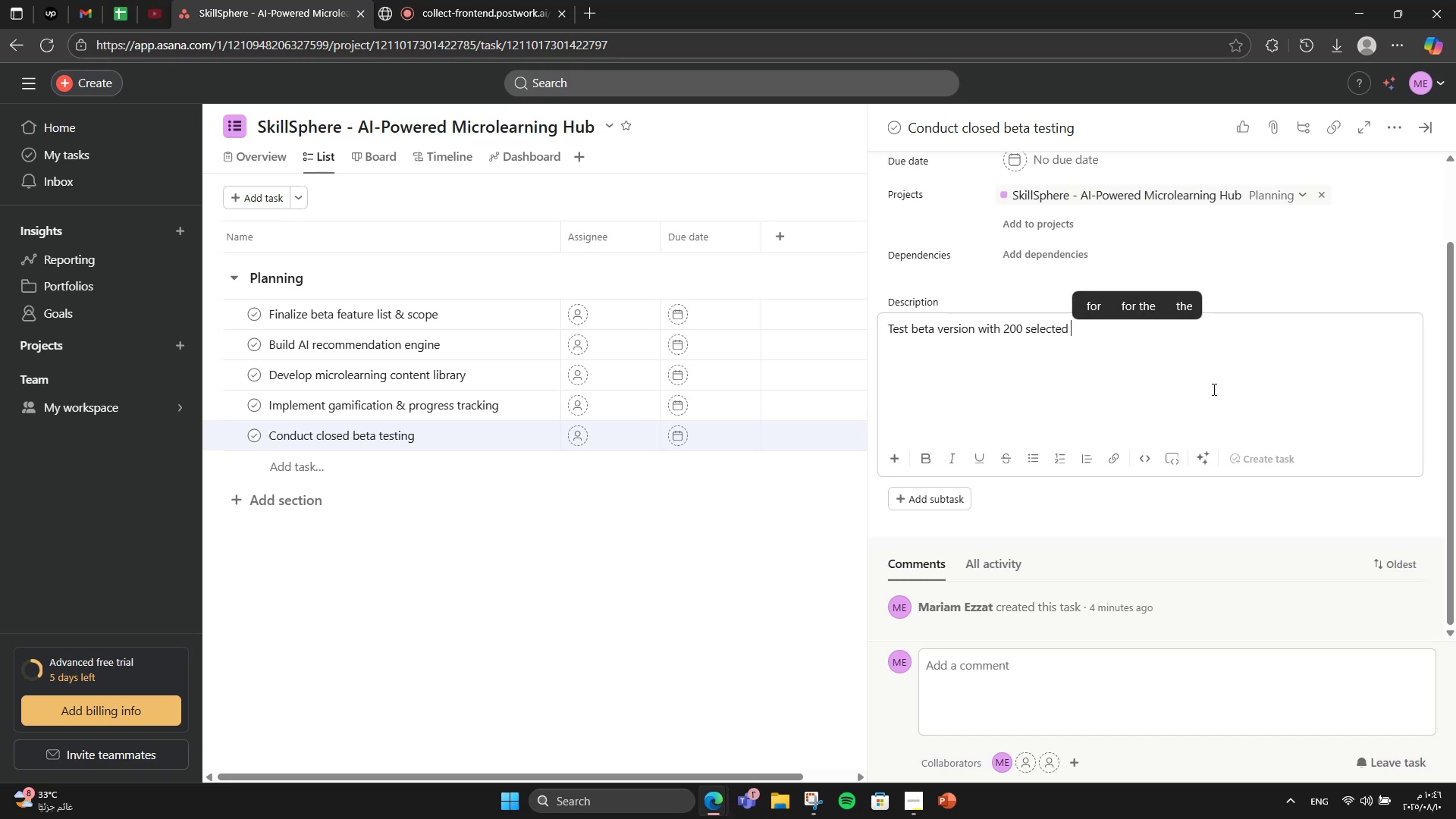 
type(users, gather )
 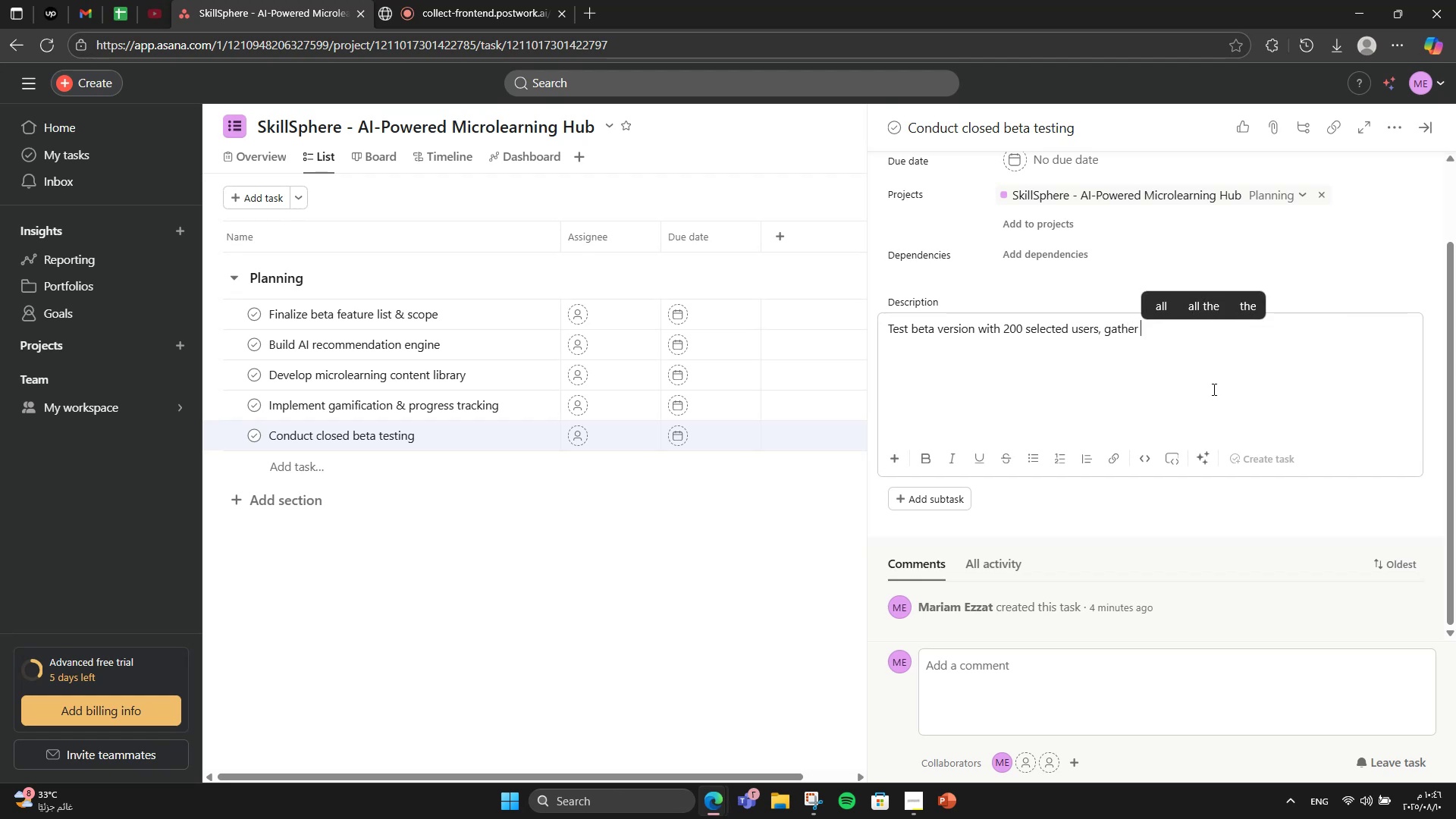 
type(and analyse feedback.)
 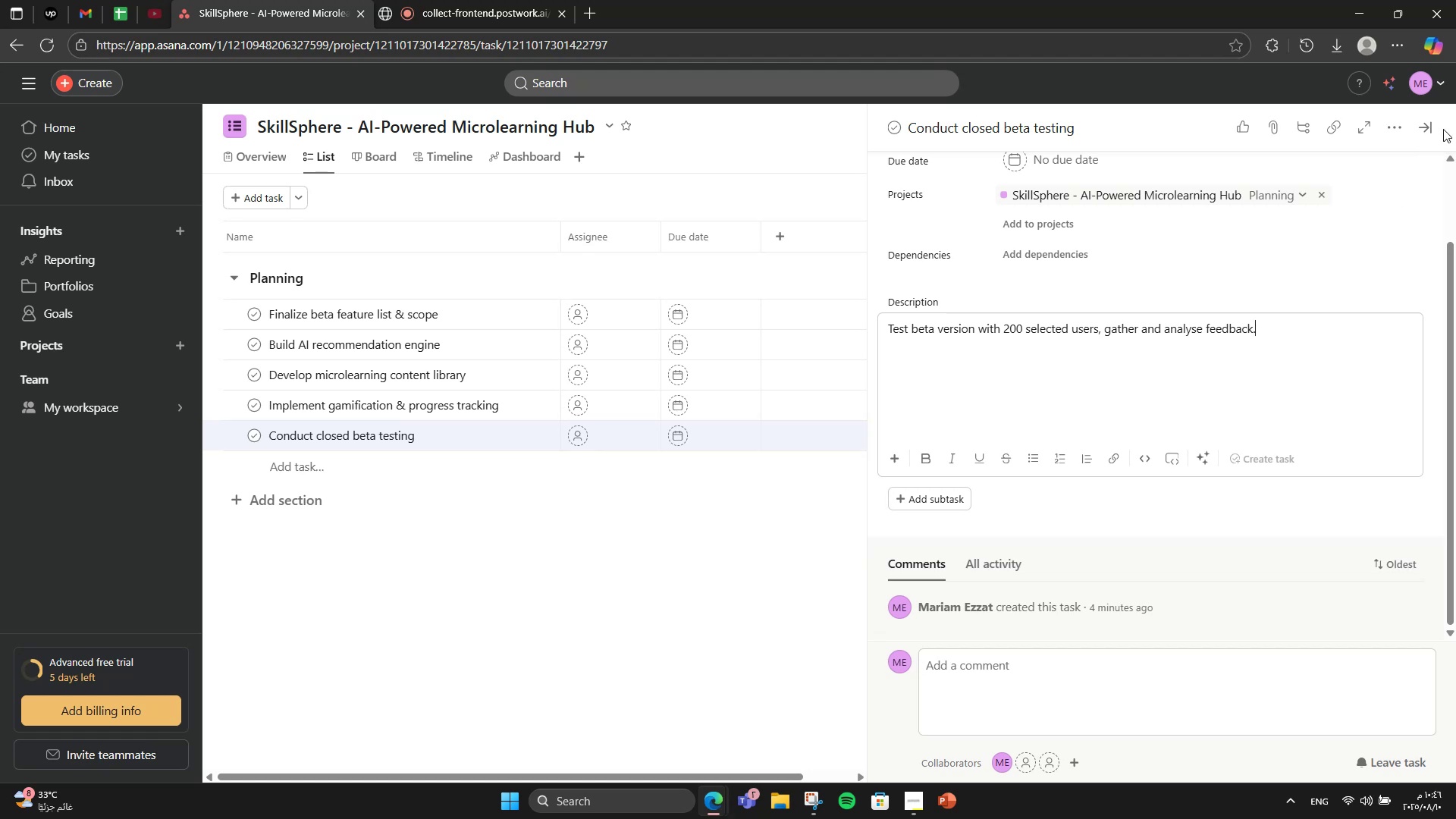 
wait(12.66)
 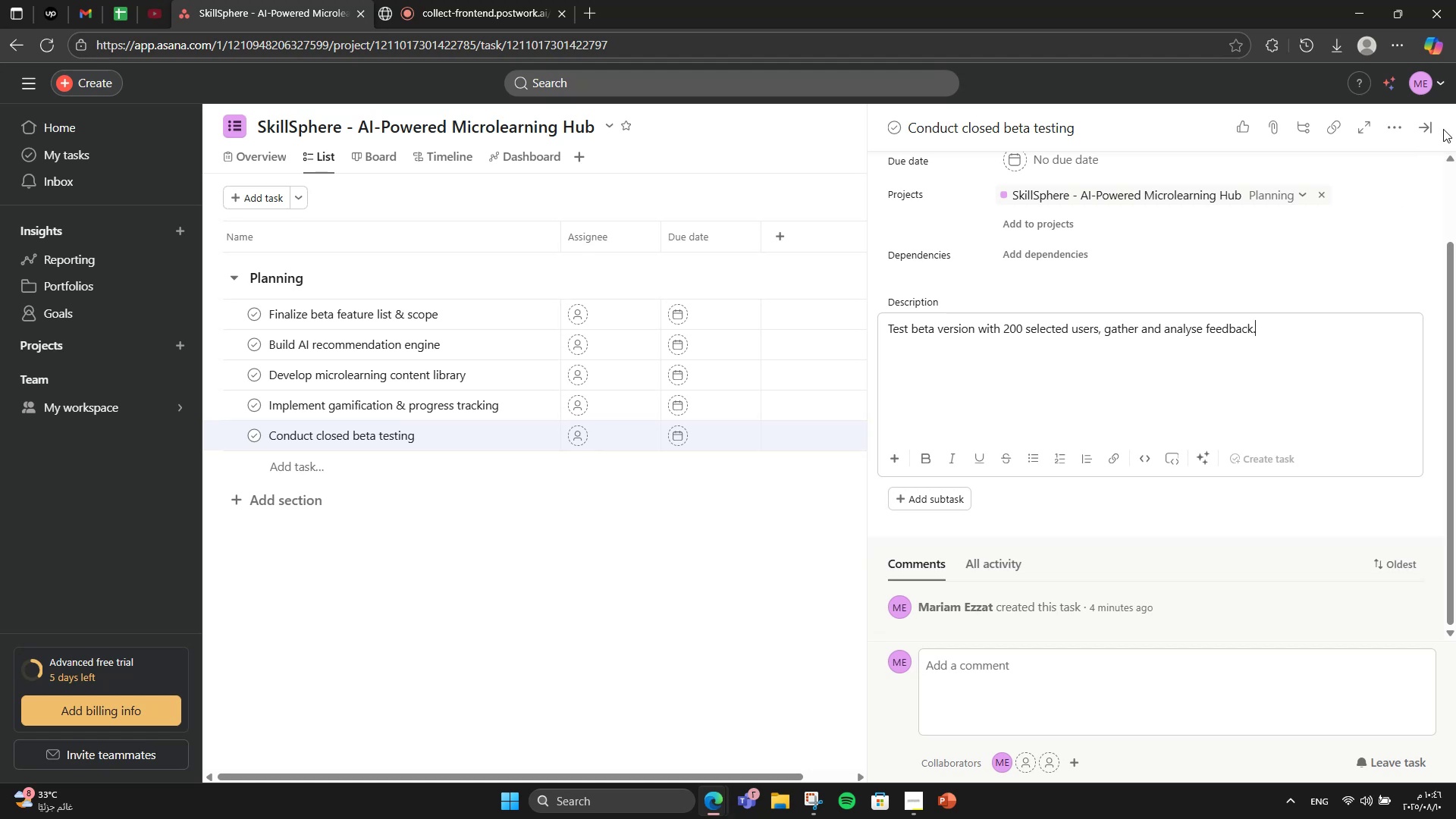 
scroll: coordinate [472, 450], scroll_direction: up, amount: 3.0
 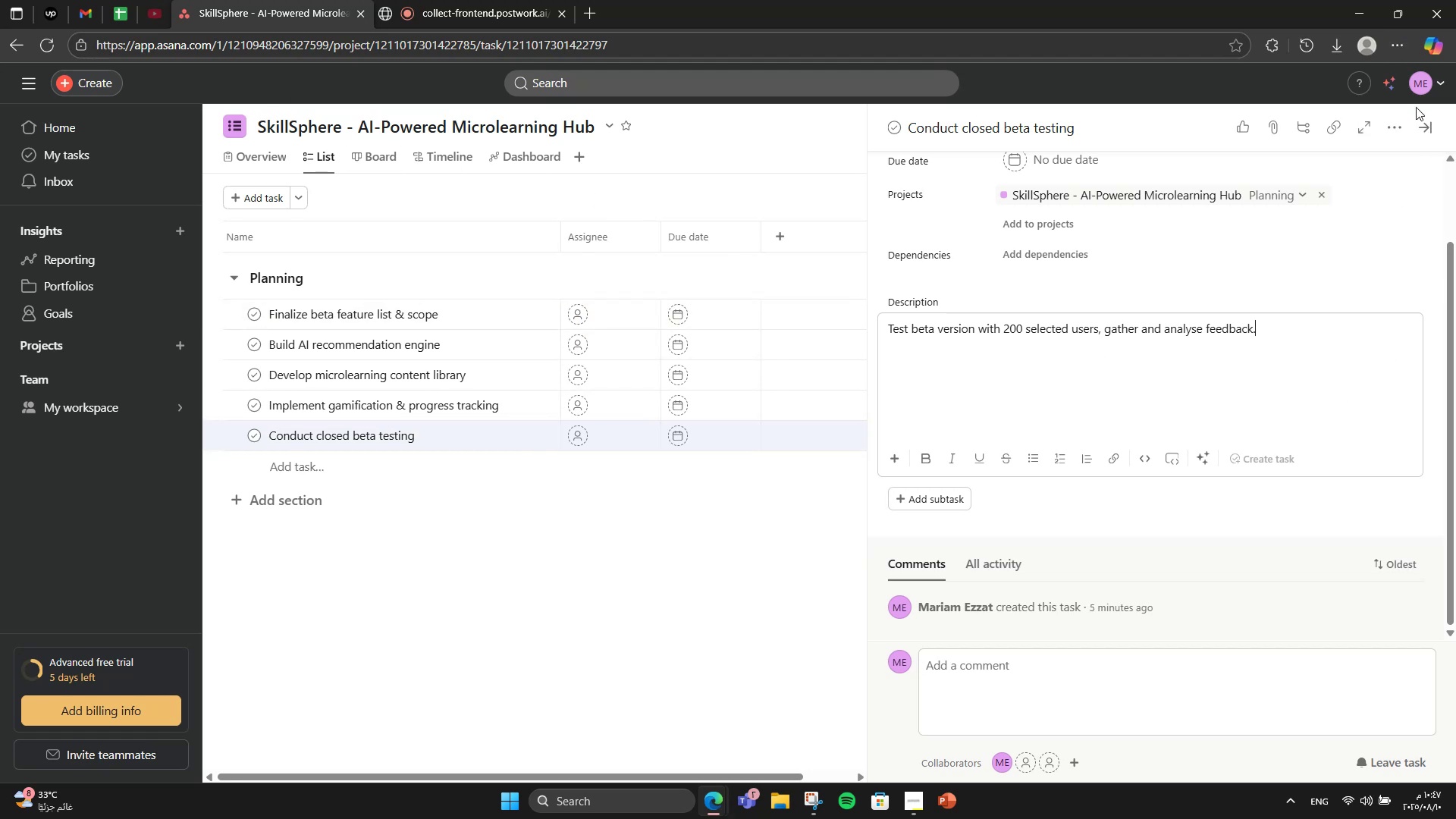 
left_click([1420, 124])
 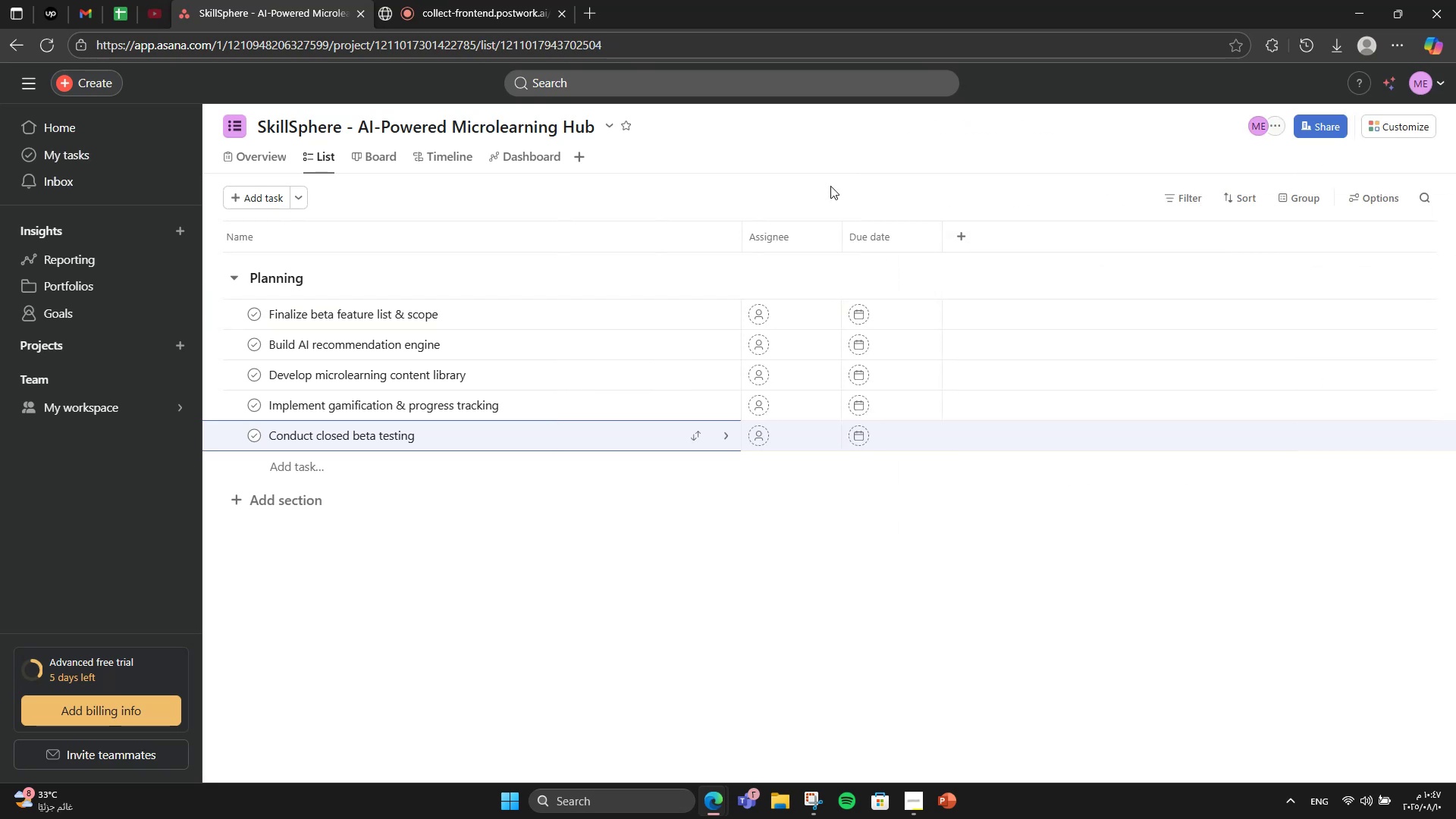 
left_click([956, 235])
 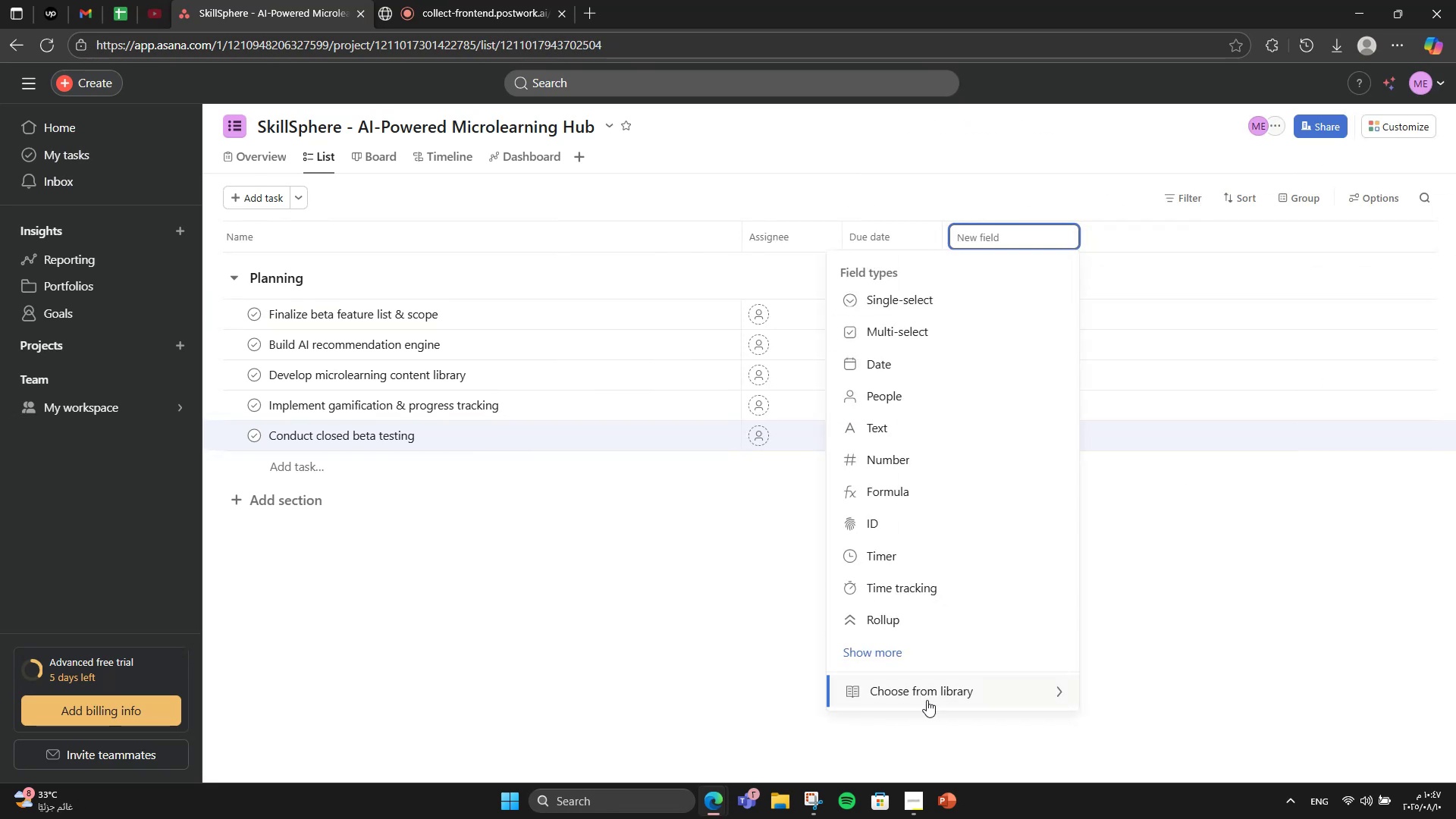 
left_click([930, 693])
 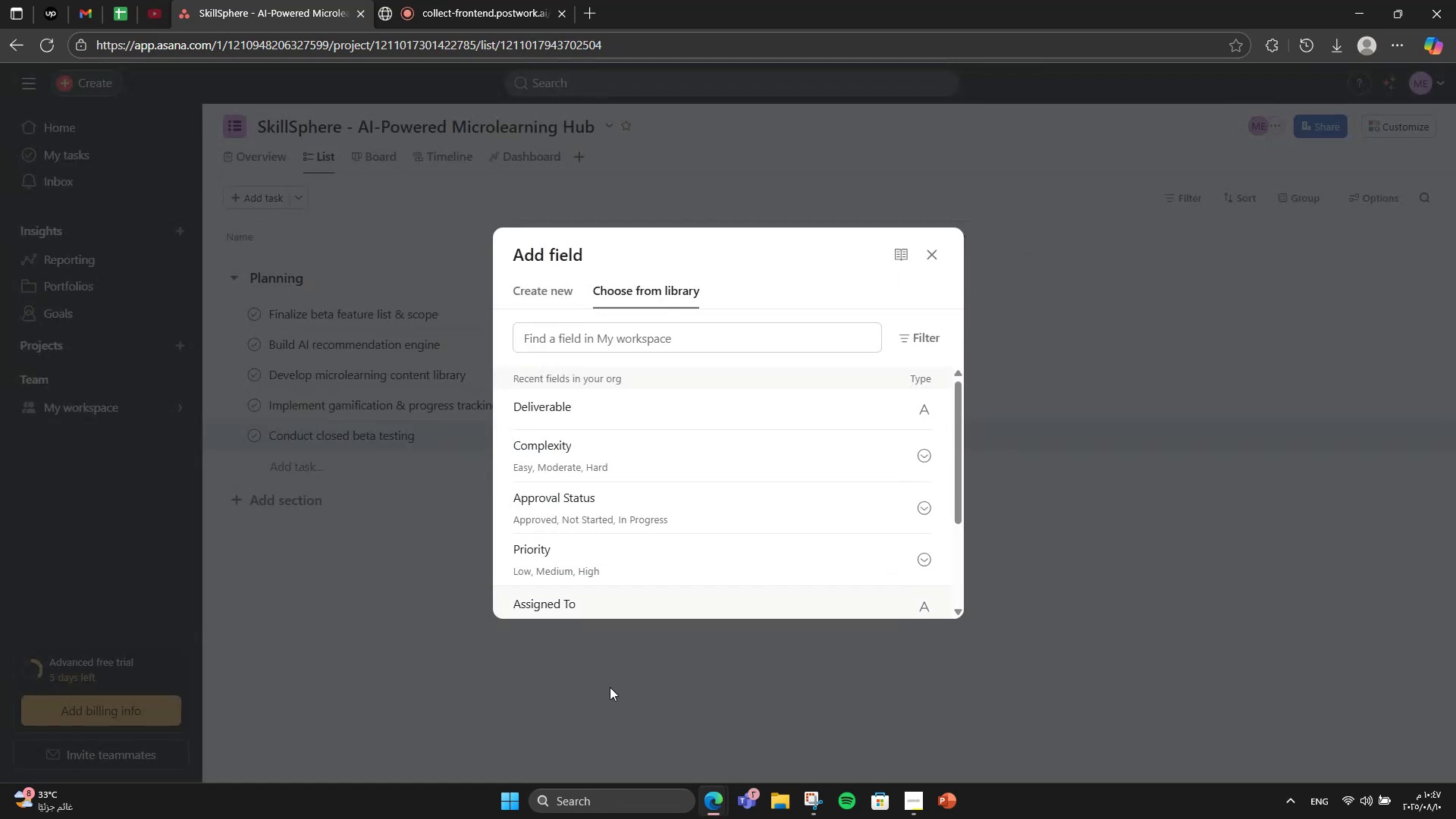 
left_click([565, 293])
 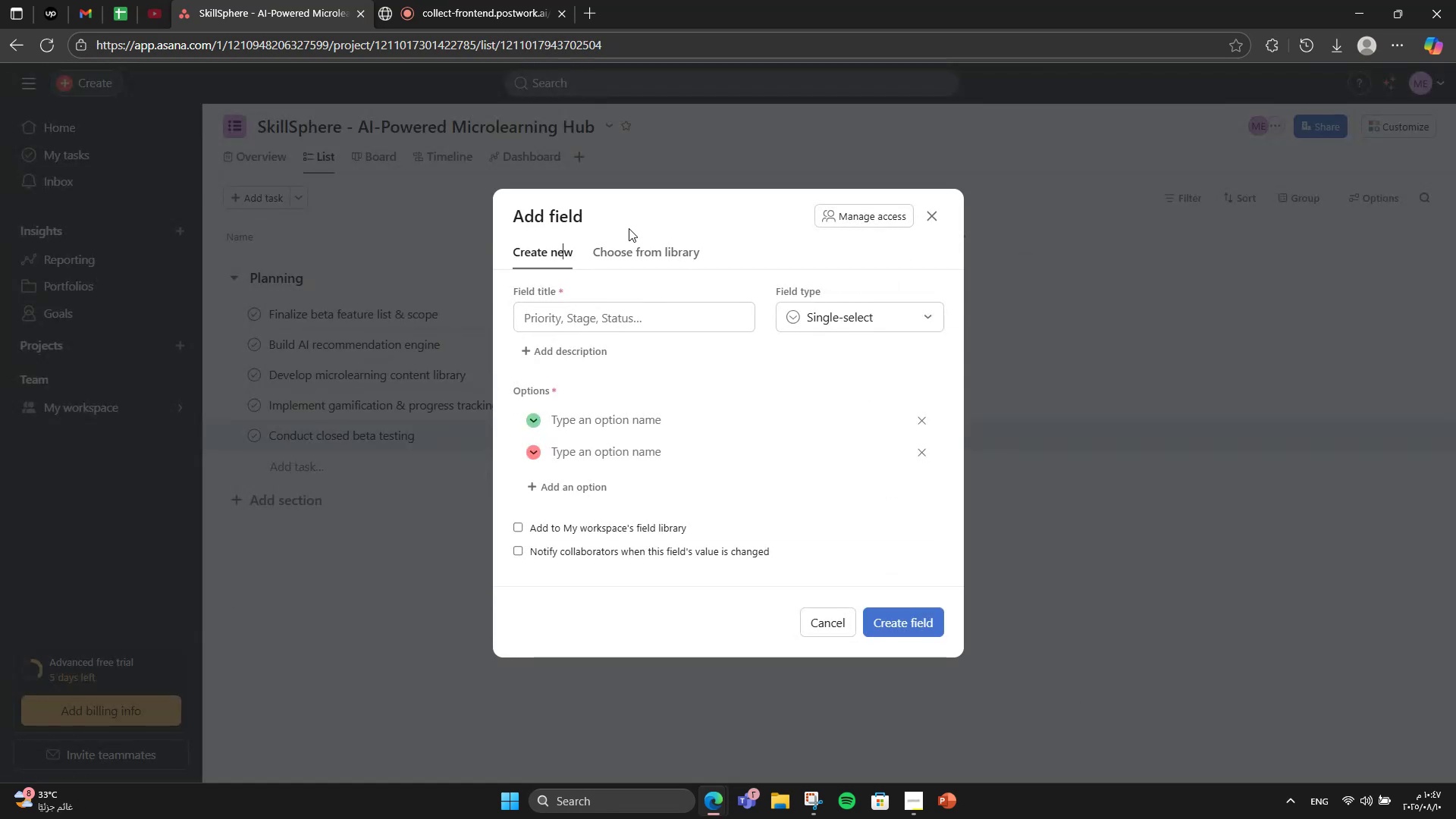 
left_click([615, 268])
 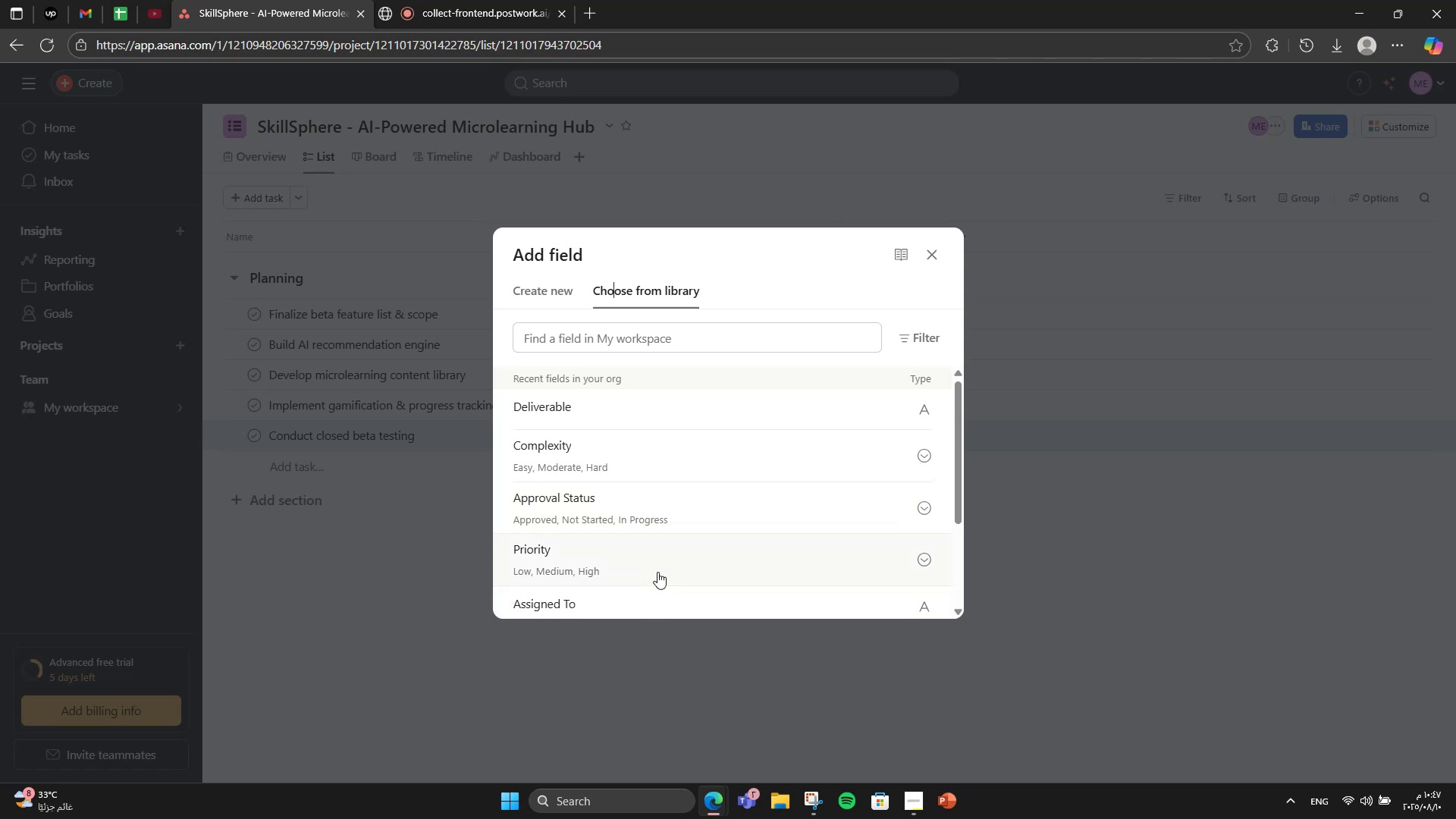 
left_click([657, 569])
 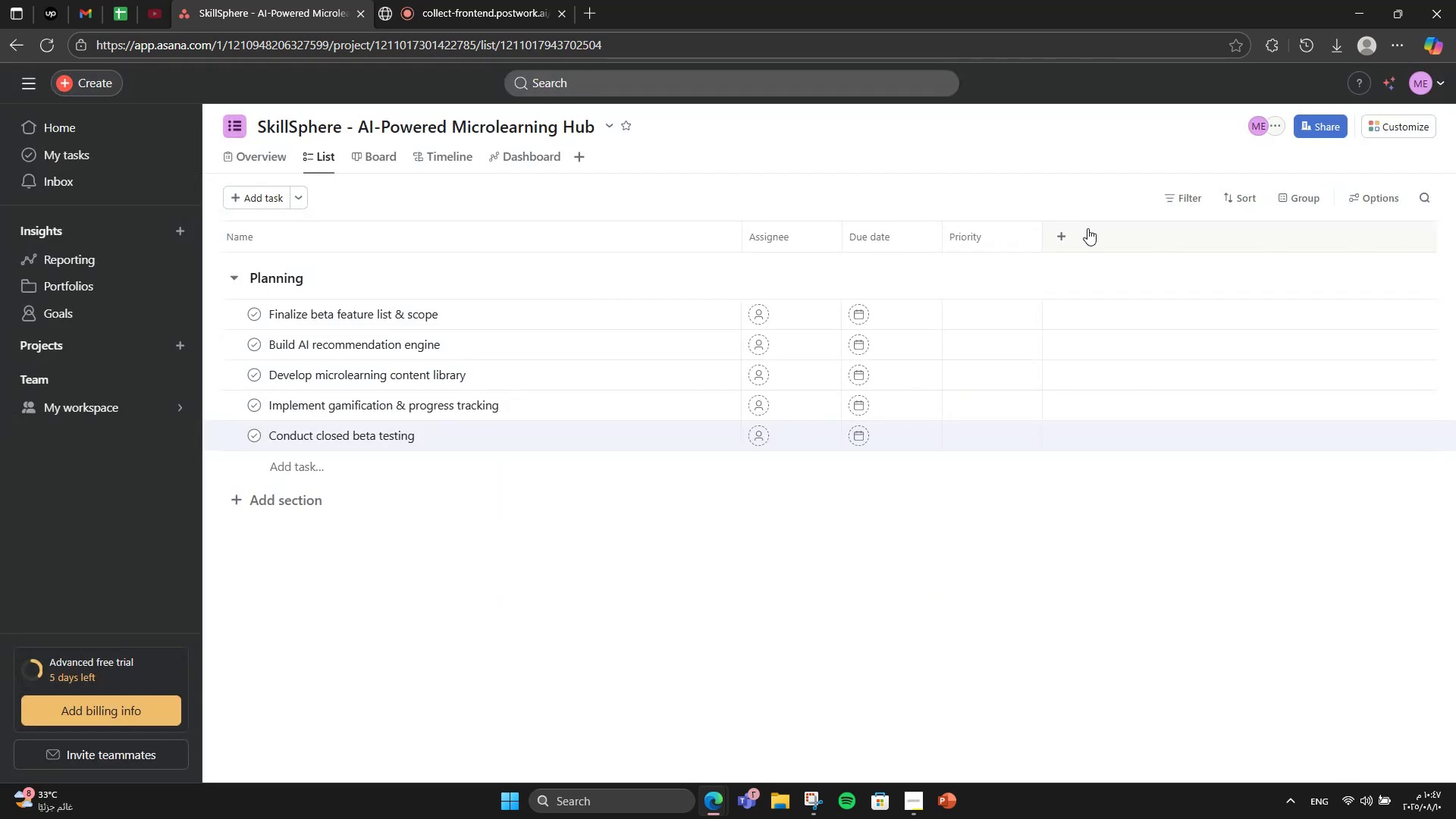 
left_click([1059, 237])
 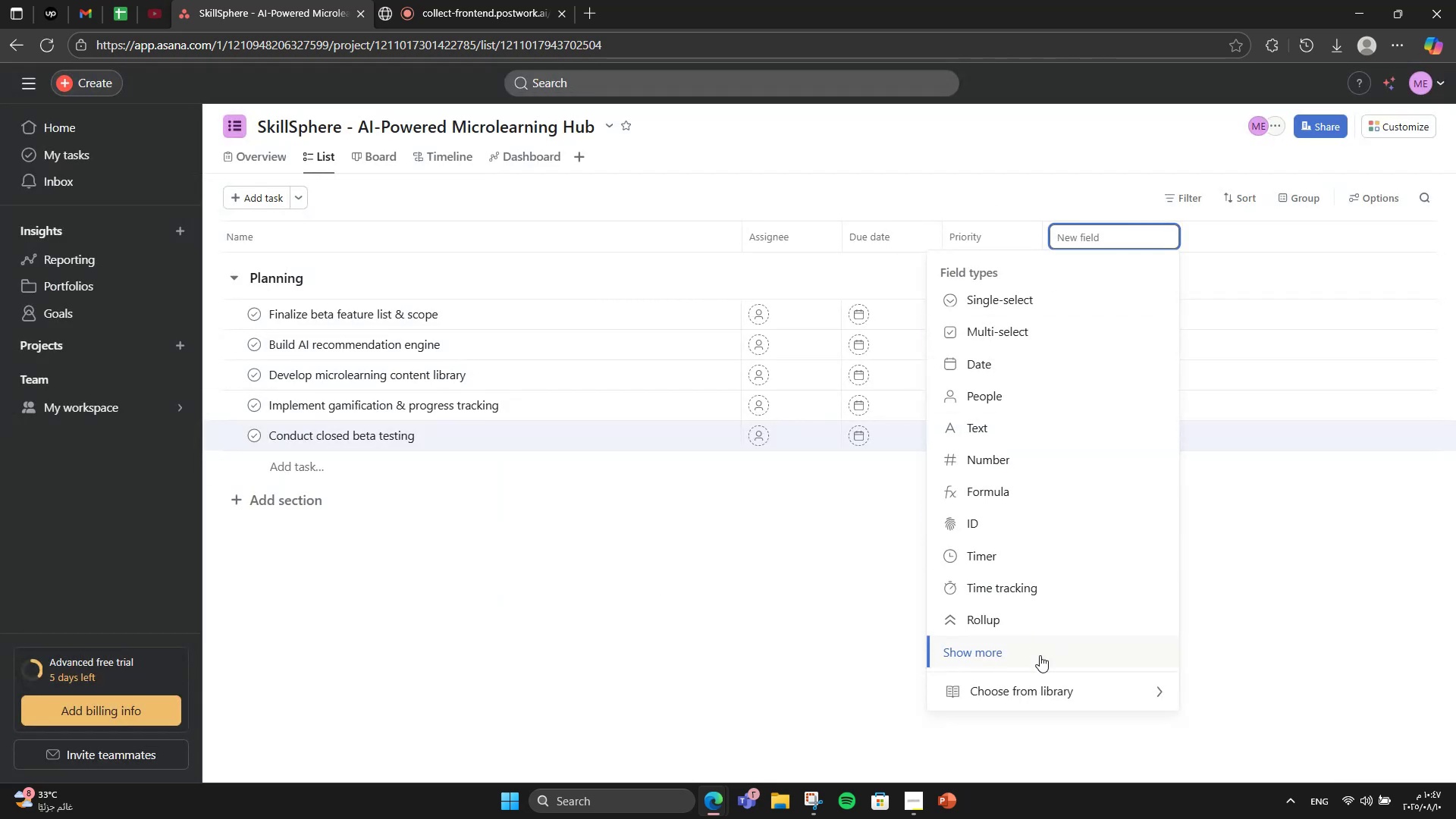 
left_click([1054, 701])
 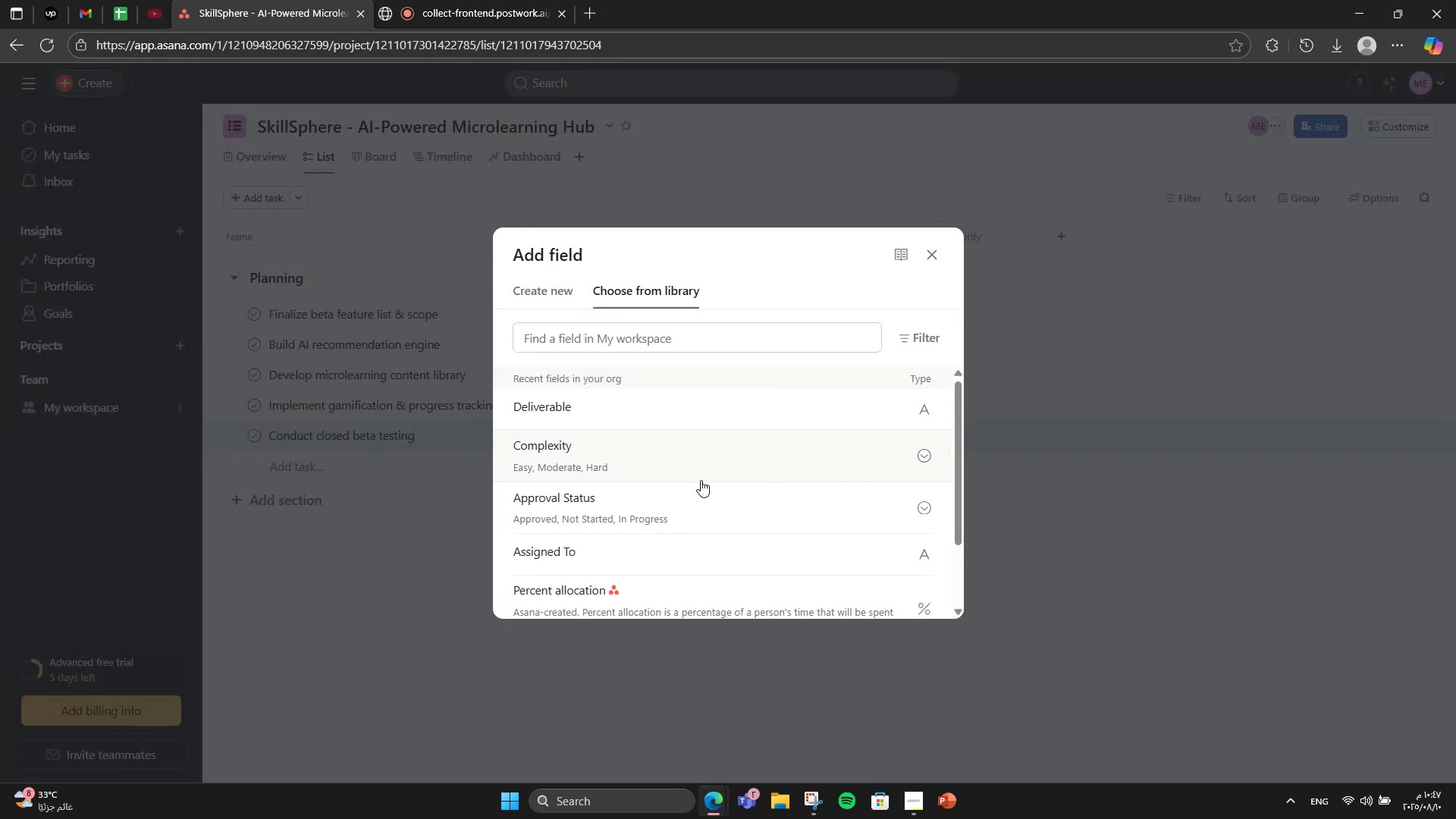 
left_click([705, 466])
 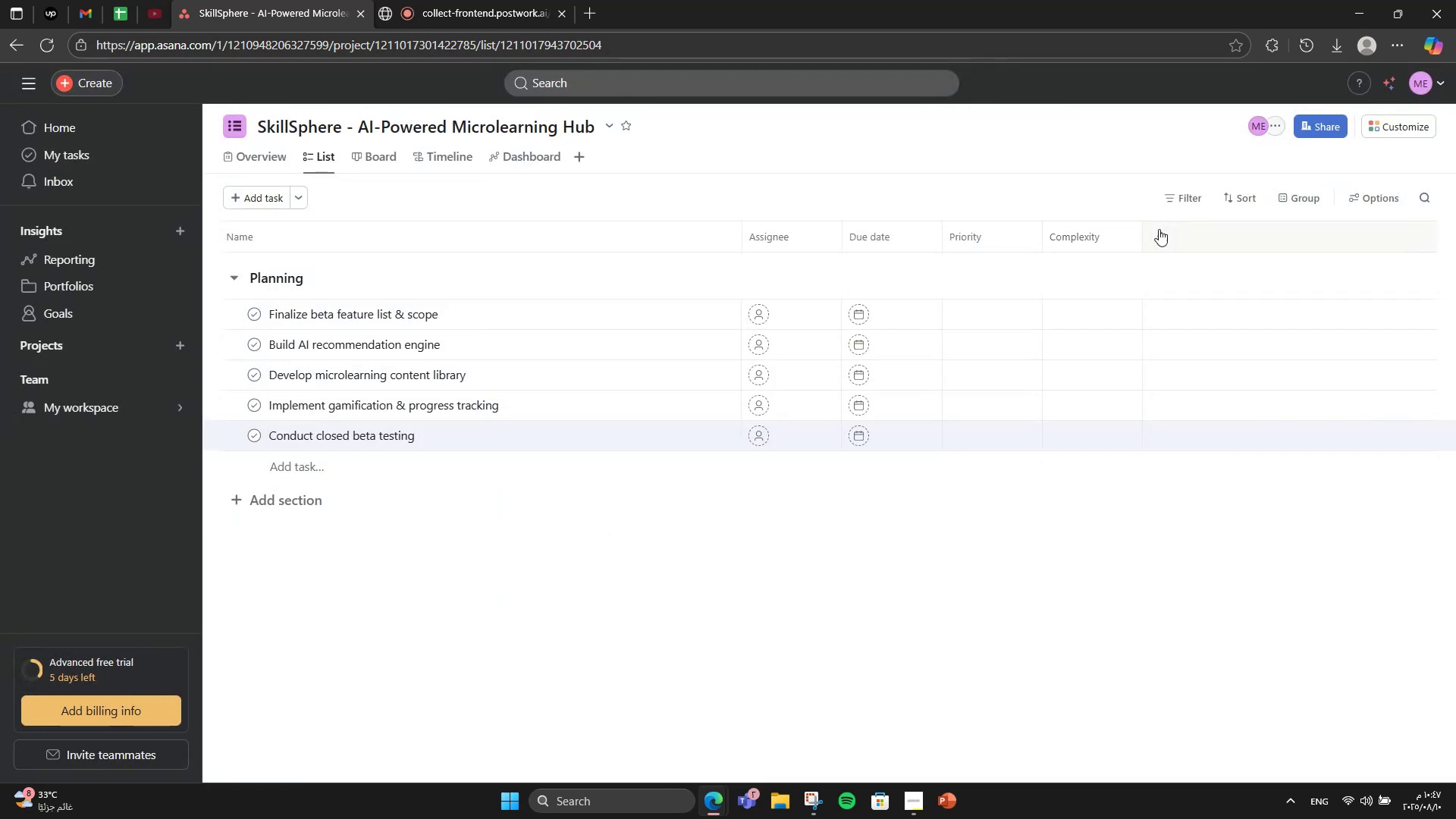 
left_click([1159, 229])
 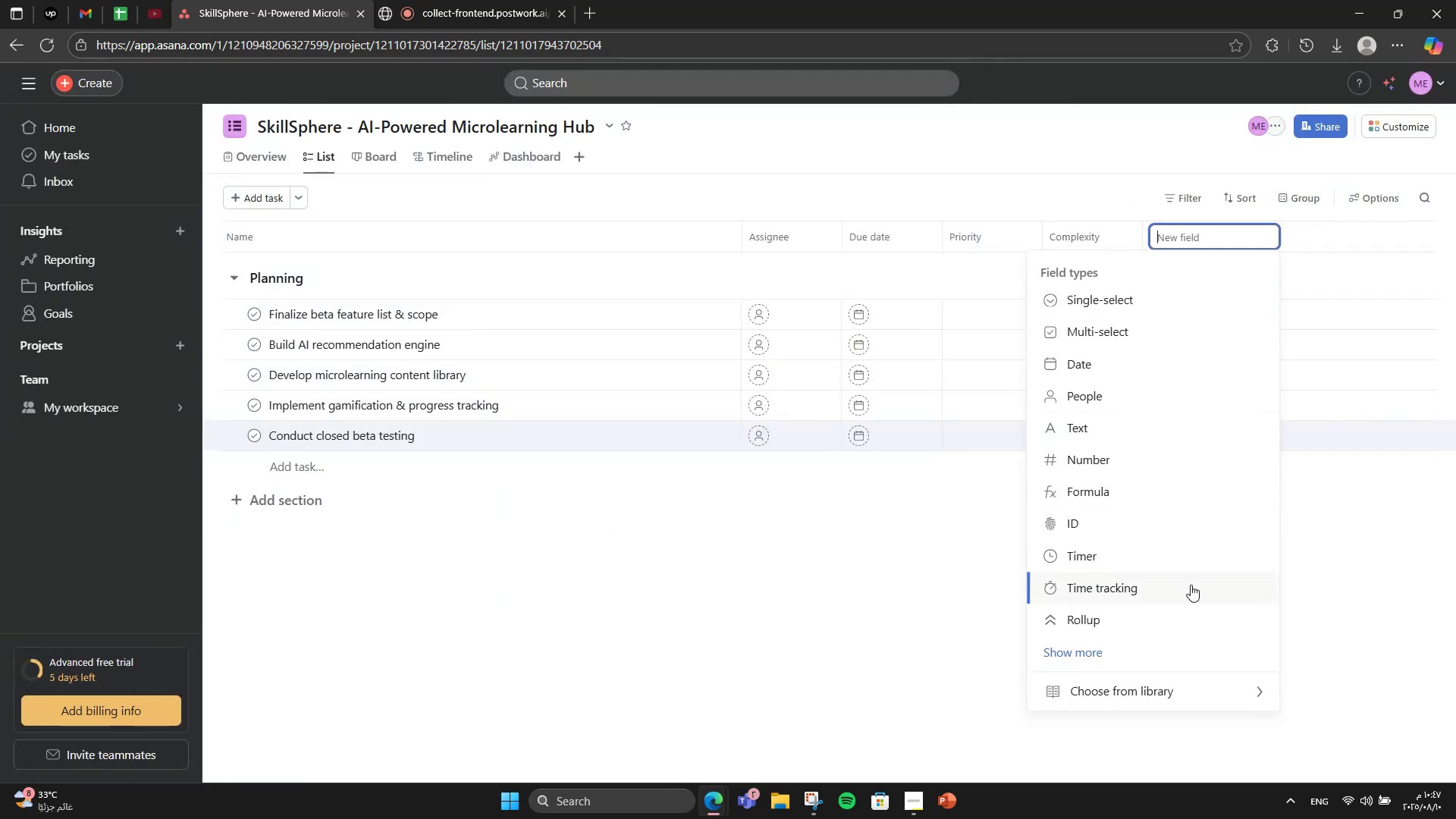 
left_click([1175, 689])
 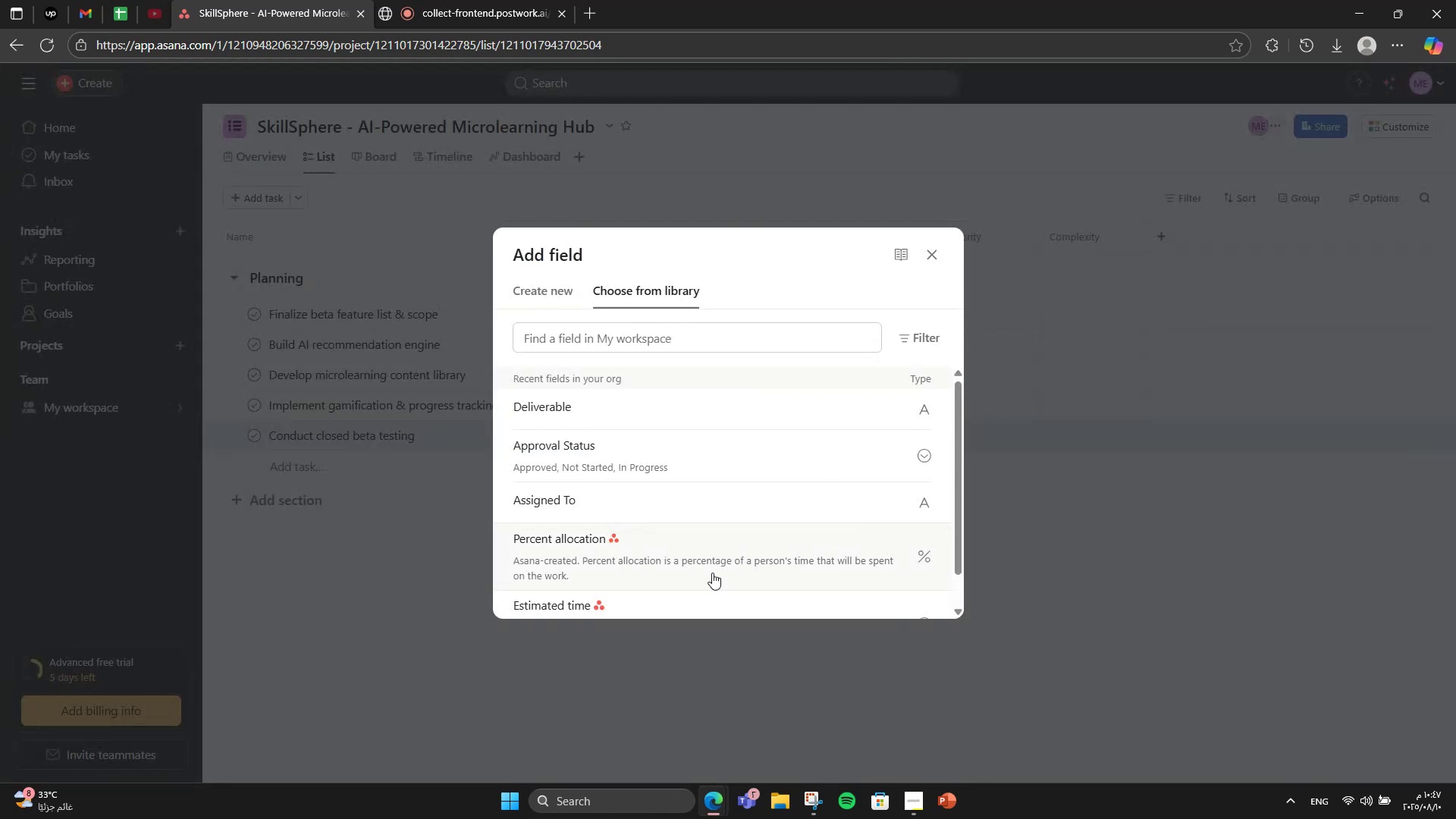 
left_click([689, 601])
 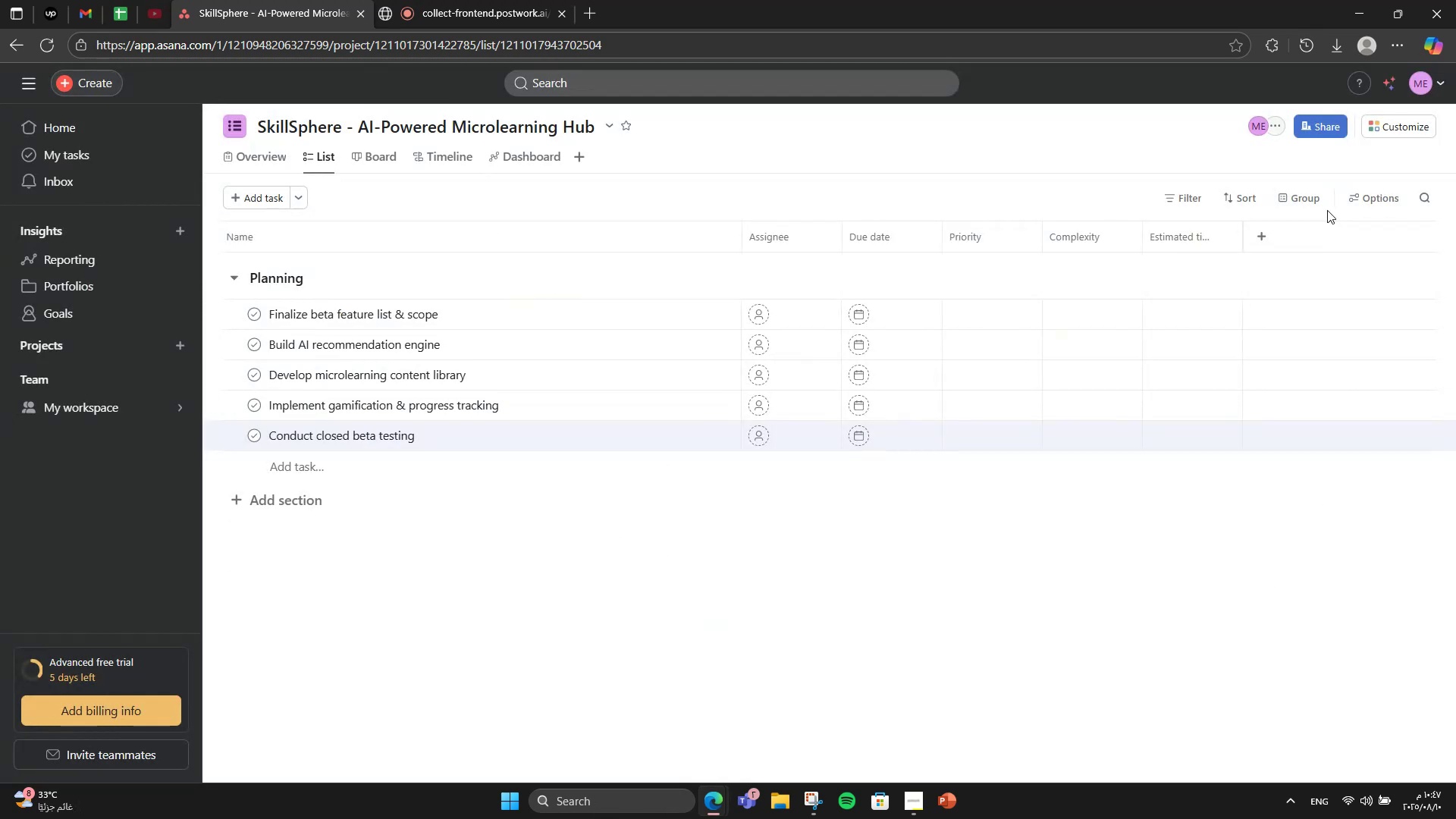 
mouse_move([1285, 202])
 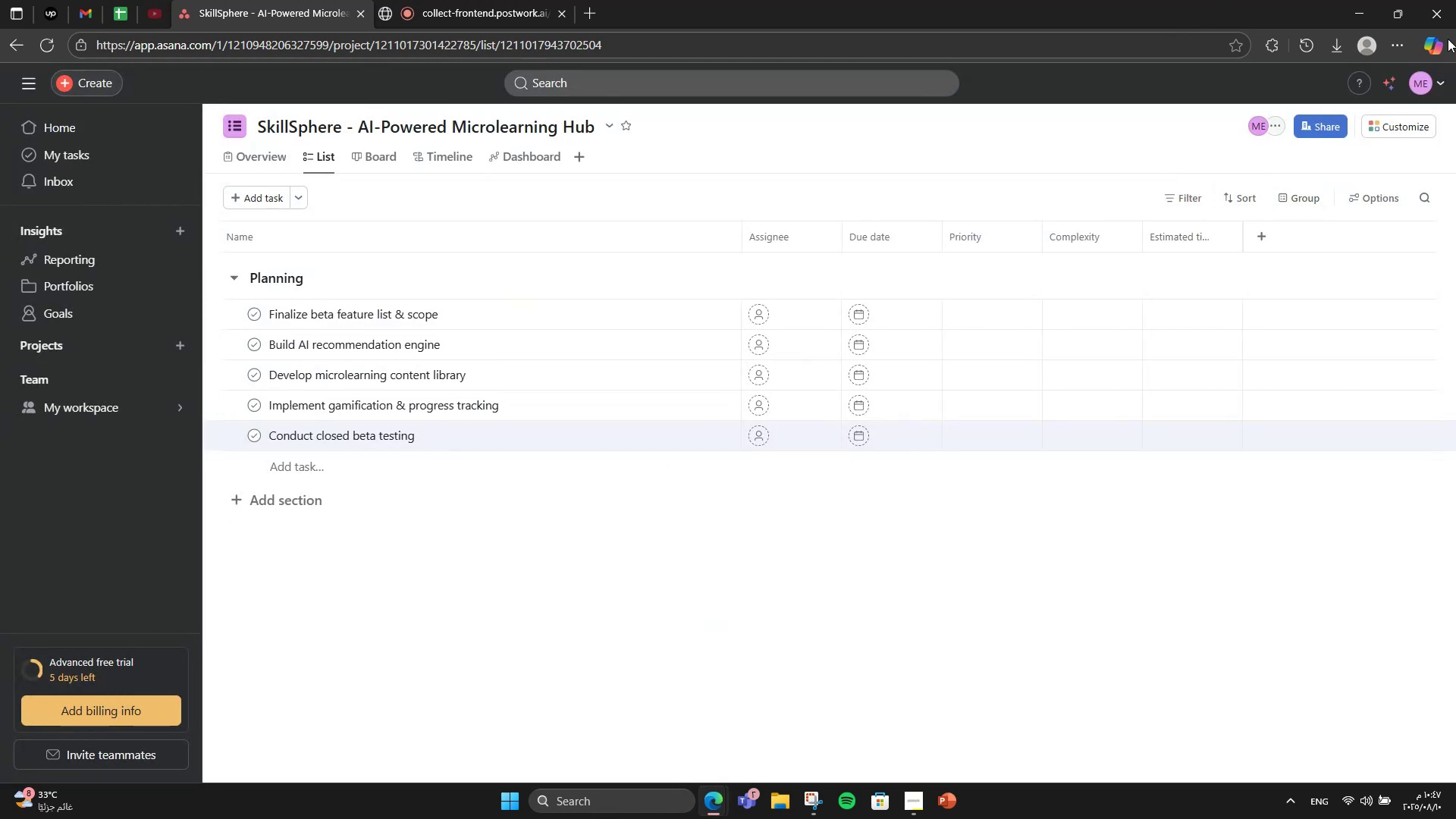 
left_click([1256, 245])
 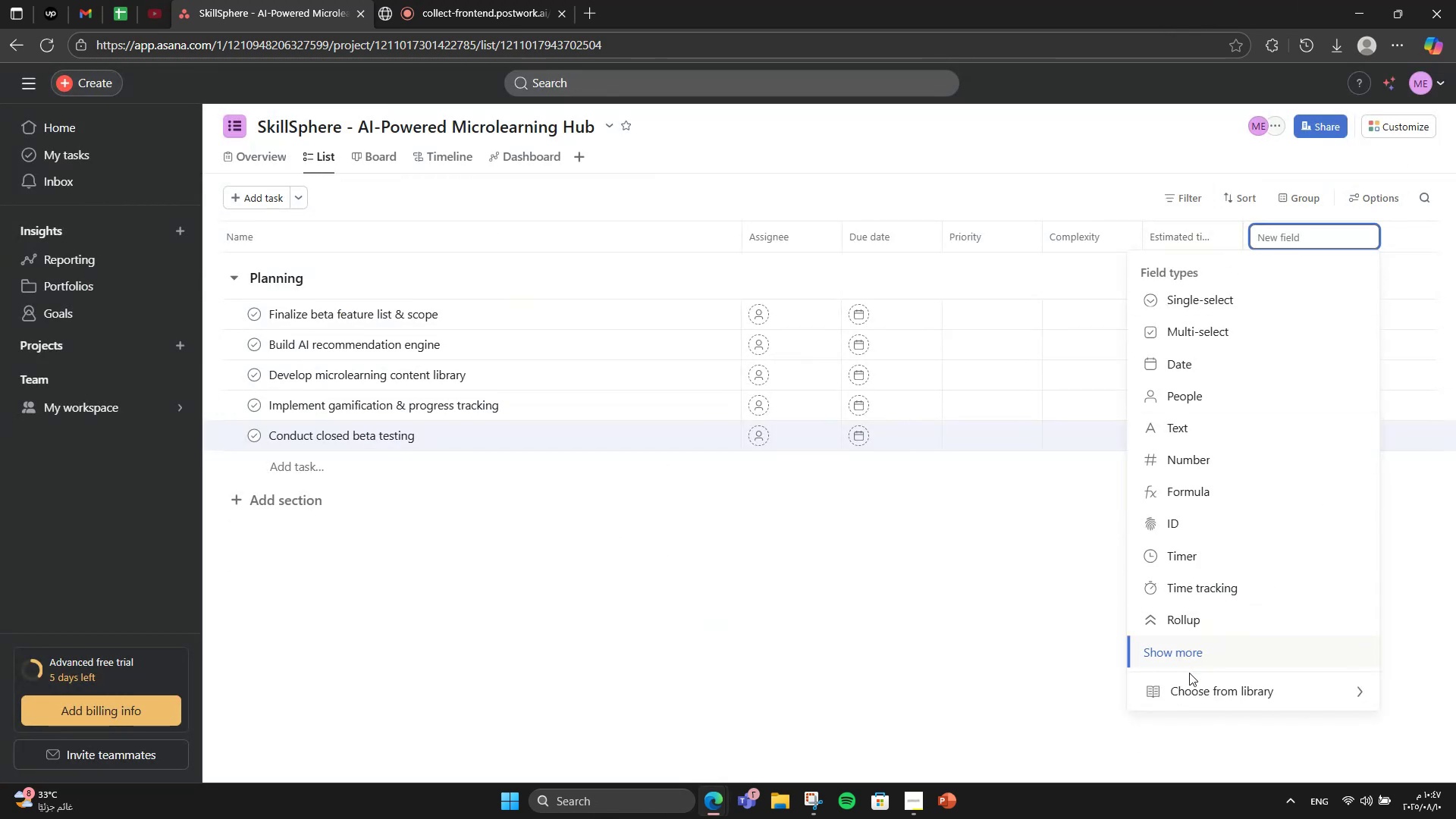 
left_click([1188, 694])
 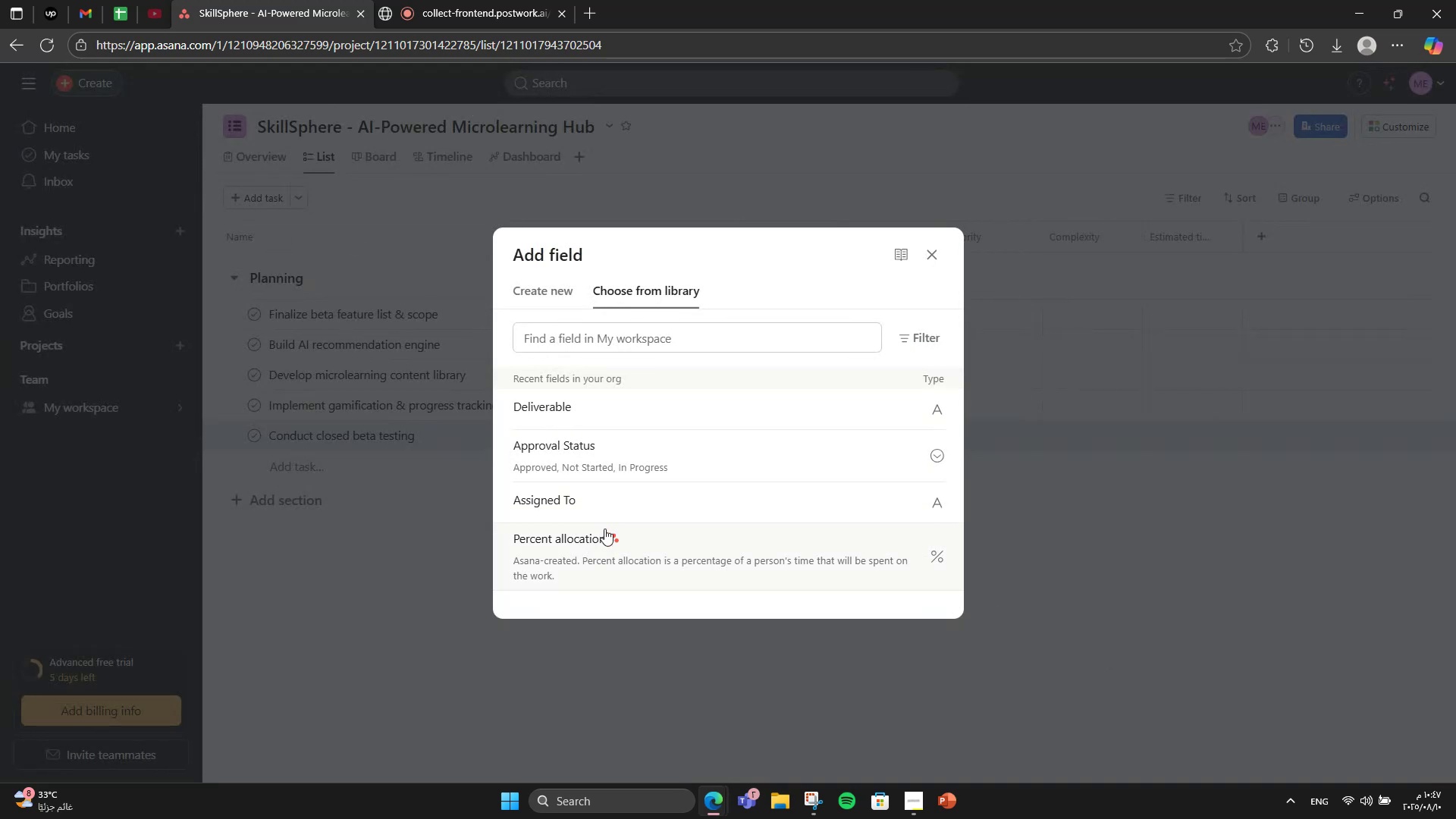 
scroll: coordinate [582, 442], scroll_direction: up, amount: 3.0
 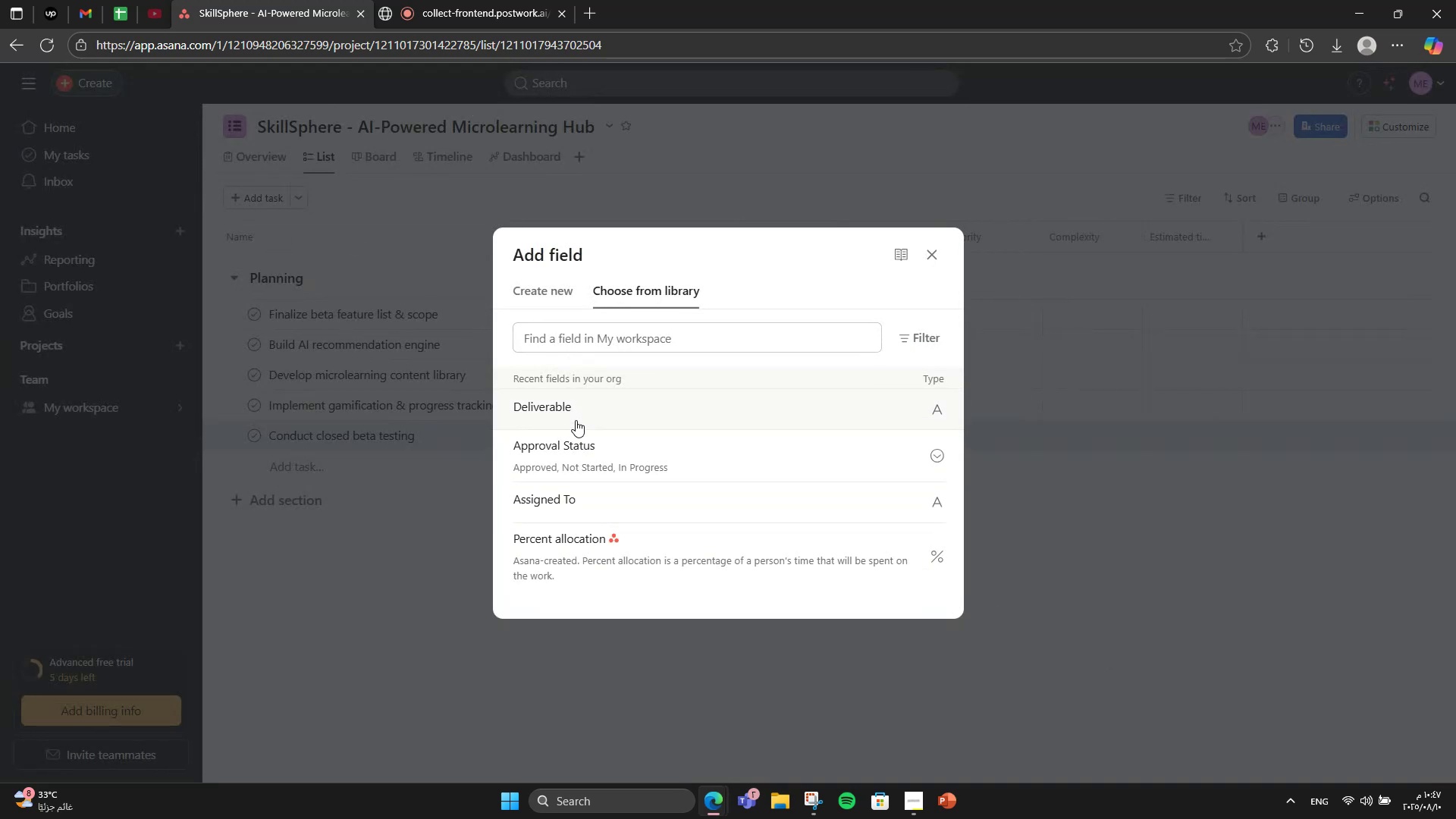 
left_click([576, 420])
 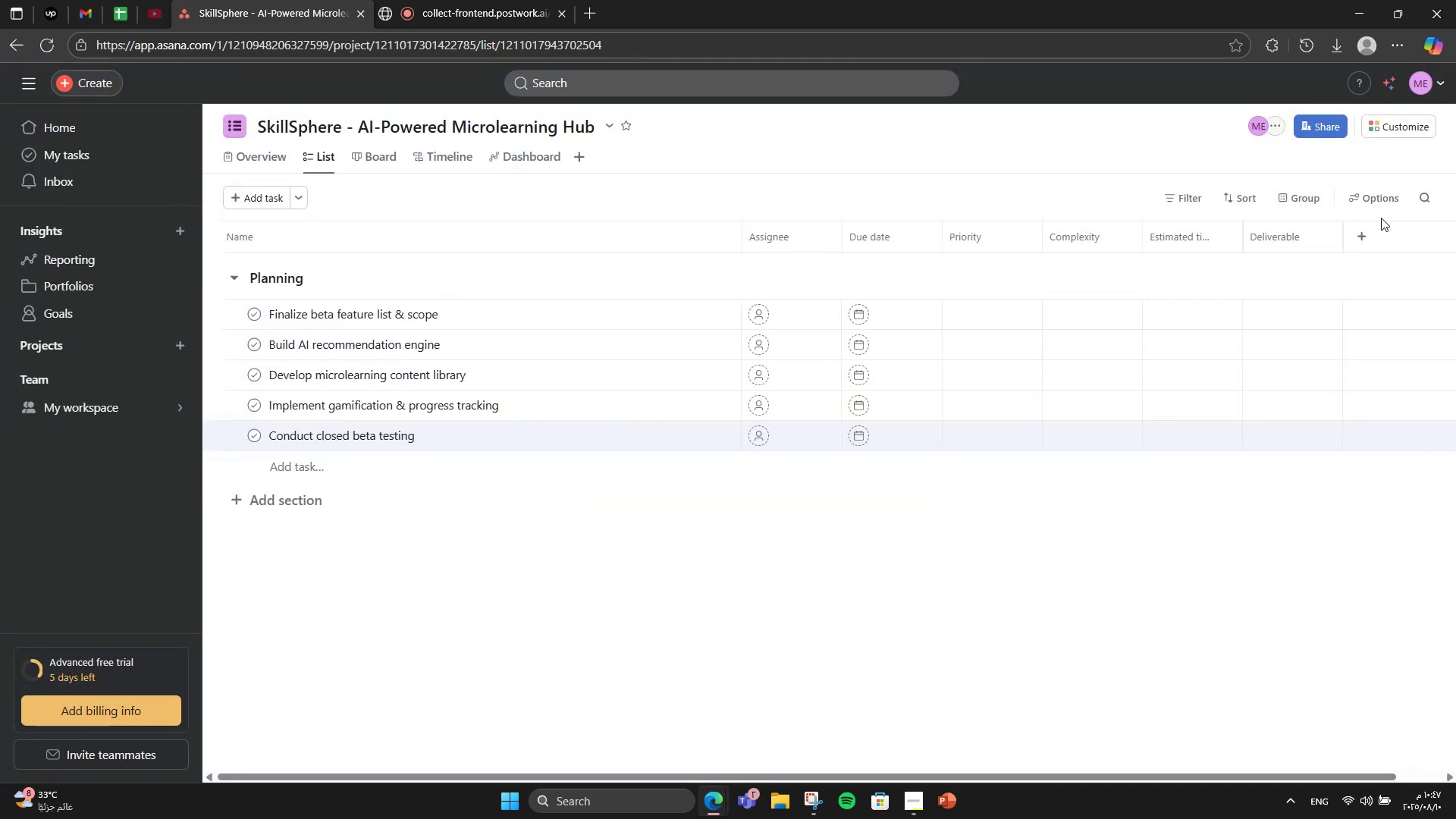 
left_click([1356, 240])
 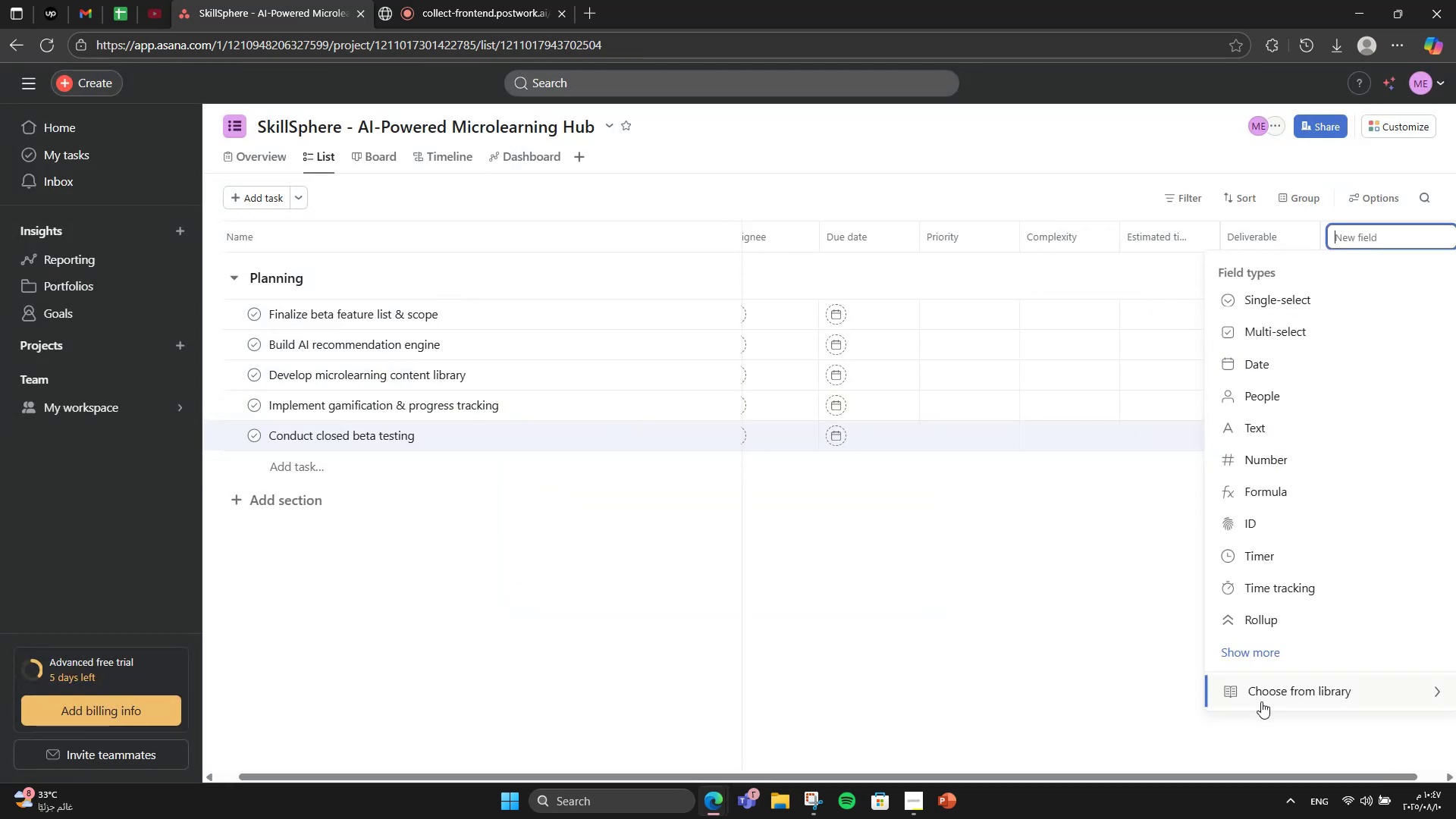 
left_click([1261, 701])
 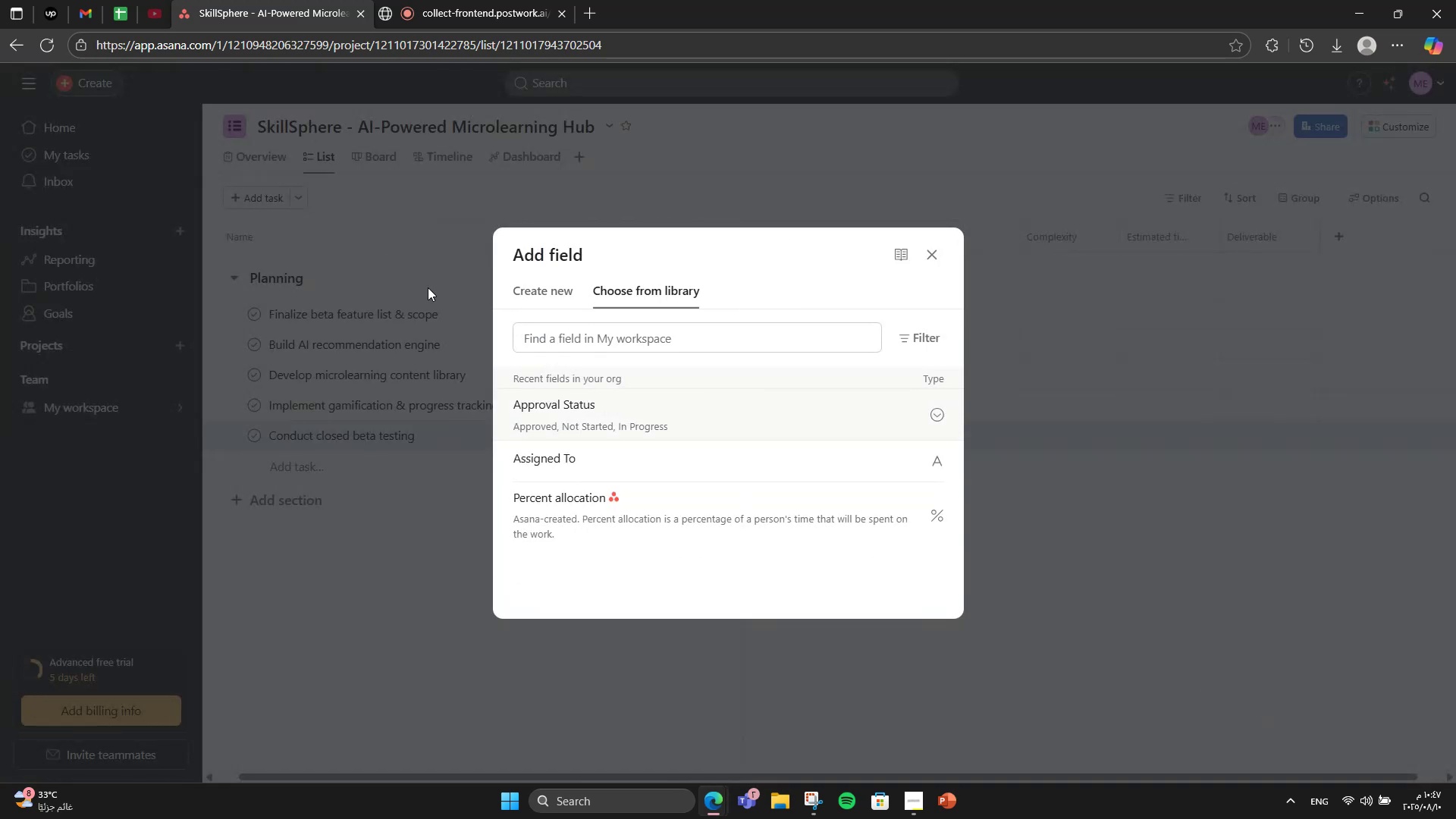 
left_click([522, 287])
 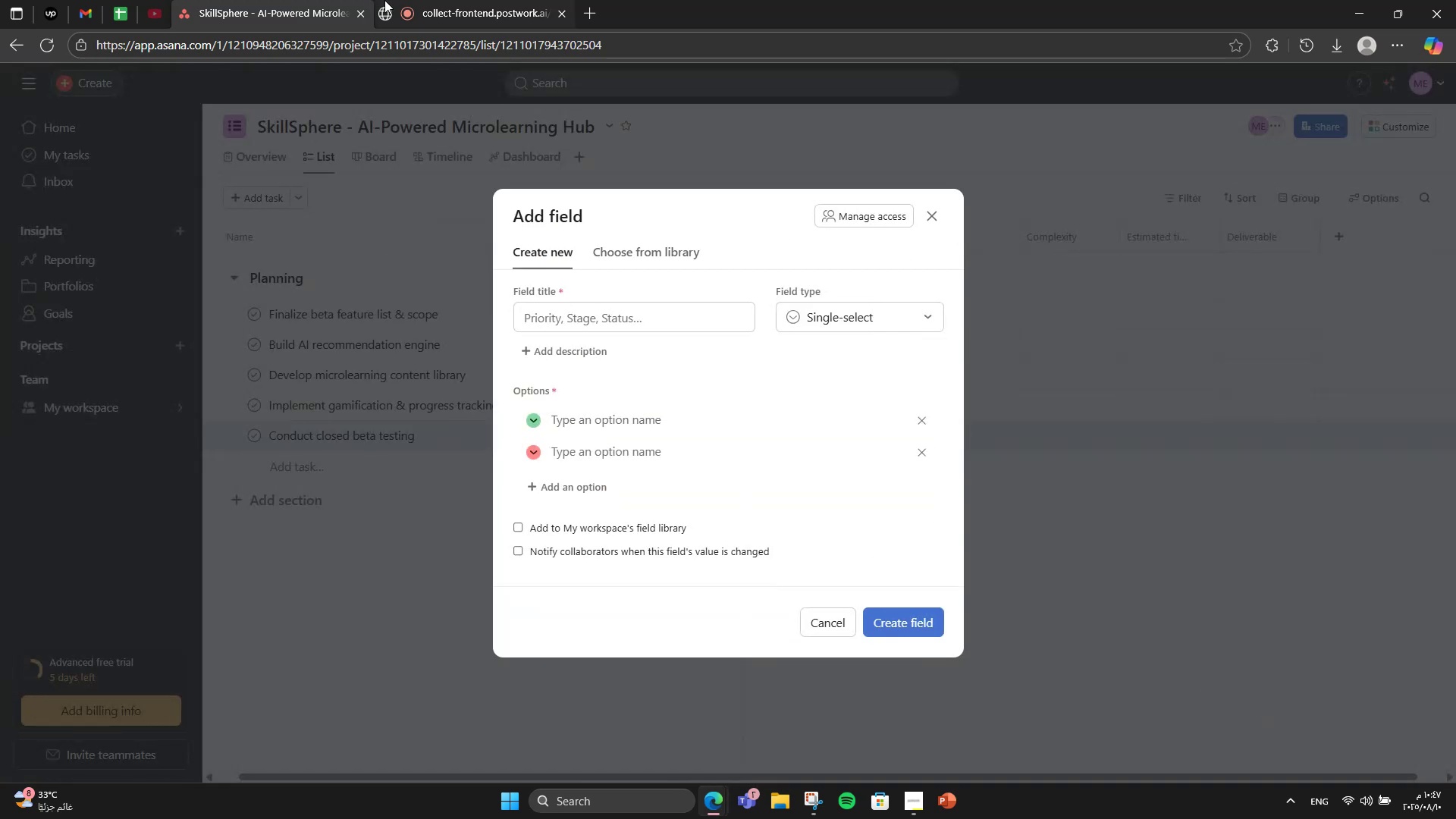 
left_click([422, 0])
 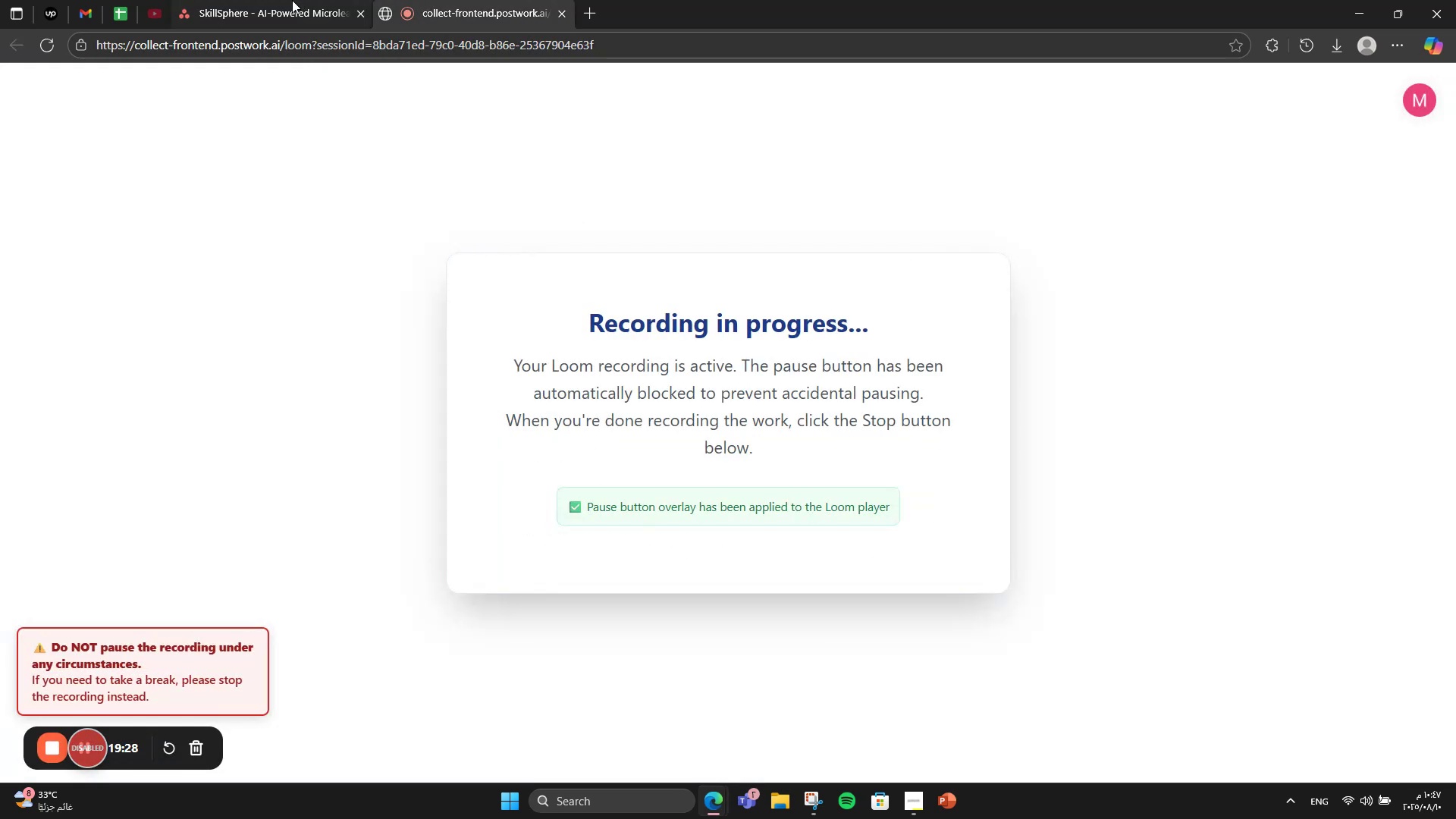 
left_click([292, 0])
 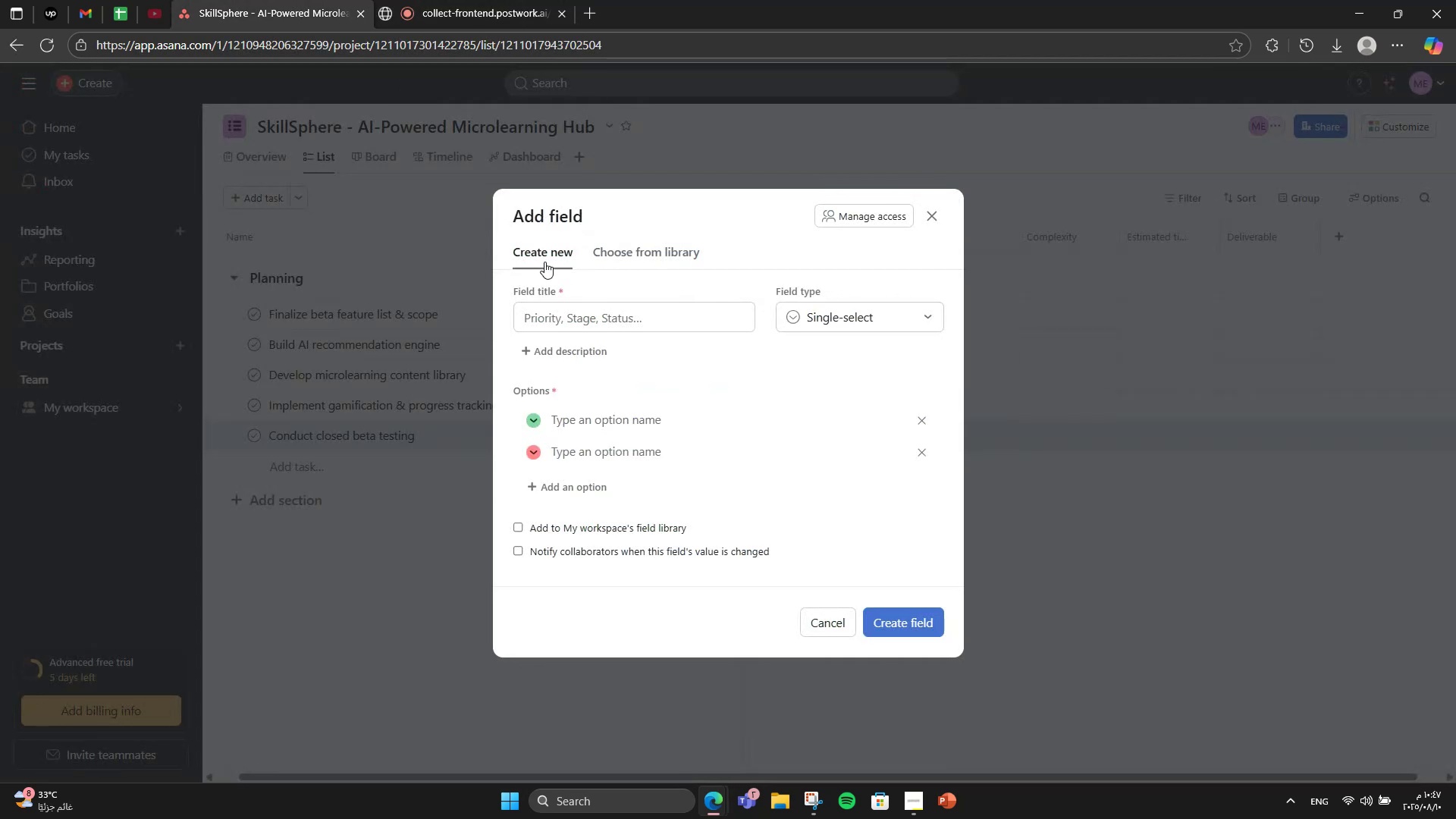 
left_click([569, 320])
 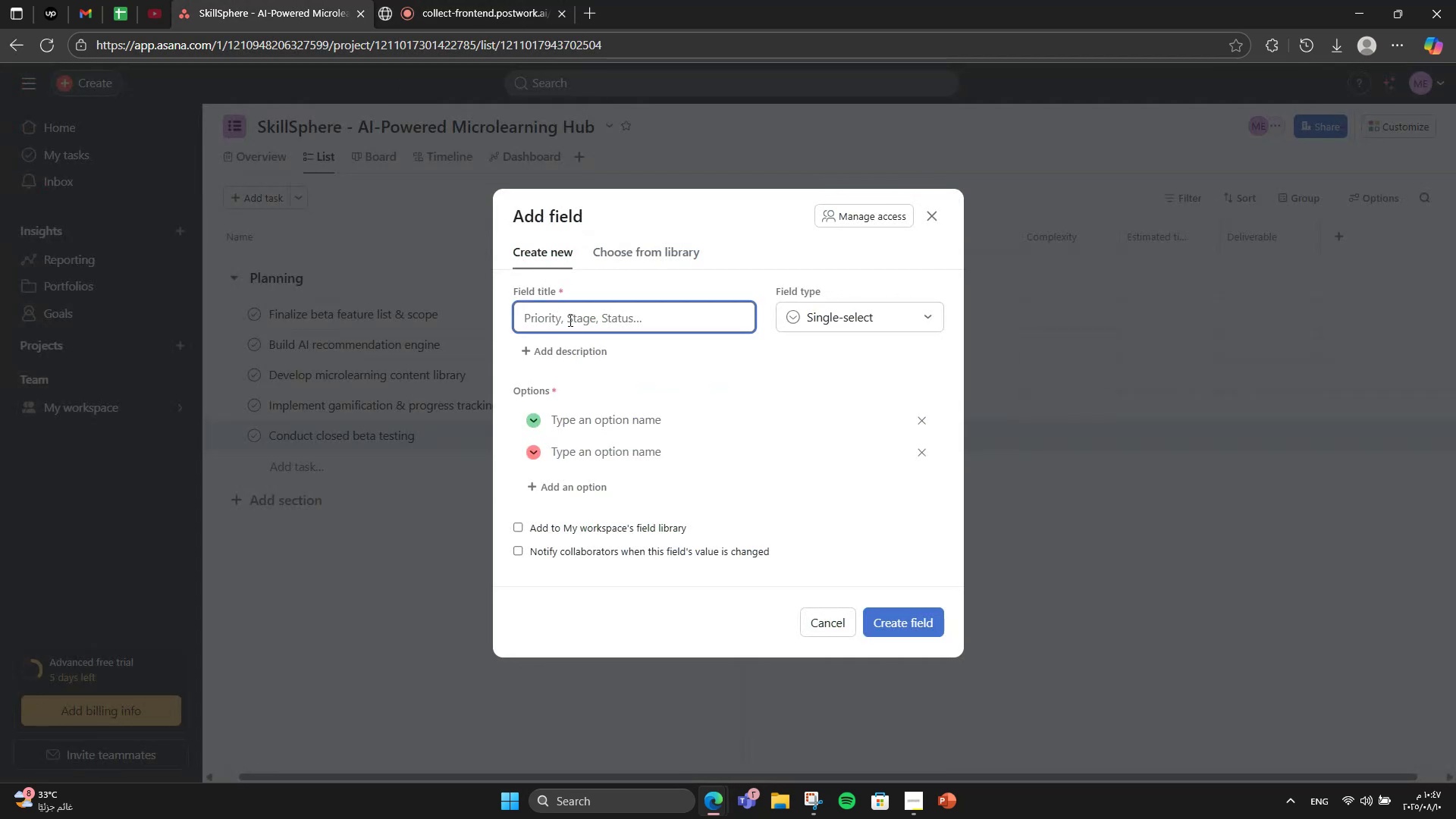 
type(Assigned To)
 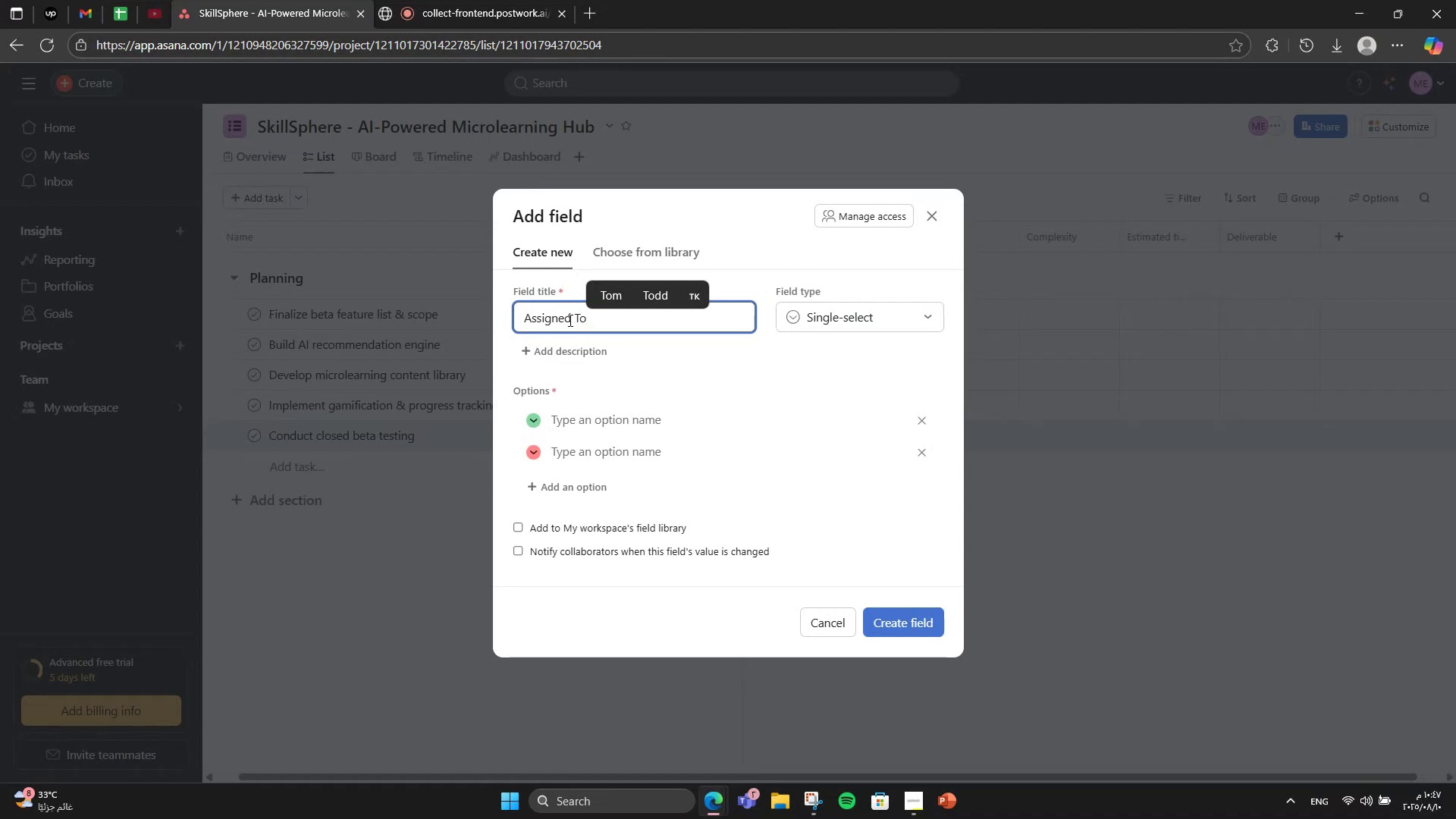 
wait(5.31)
 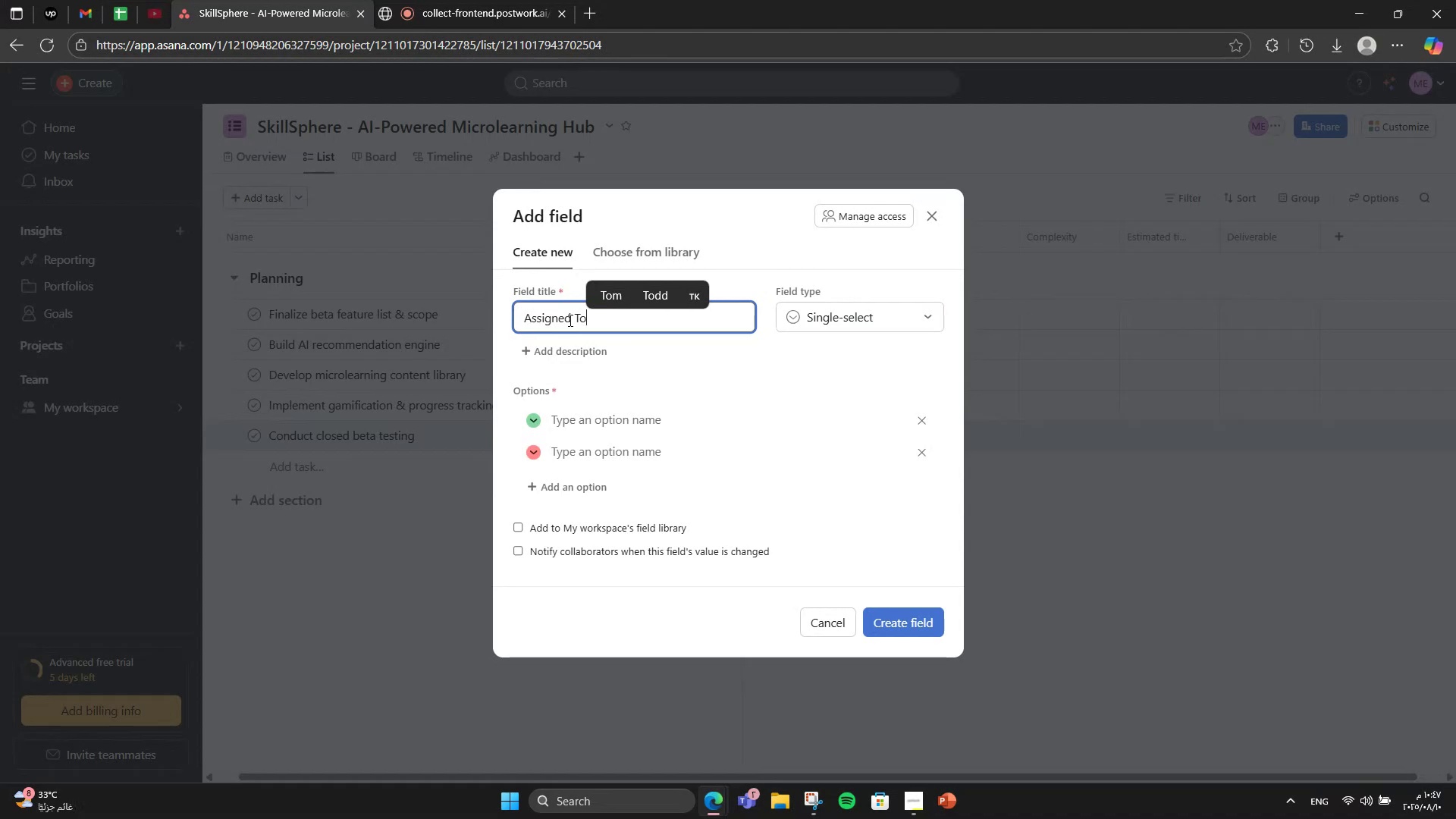 
left_click([589, 415])
 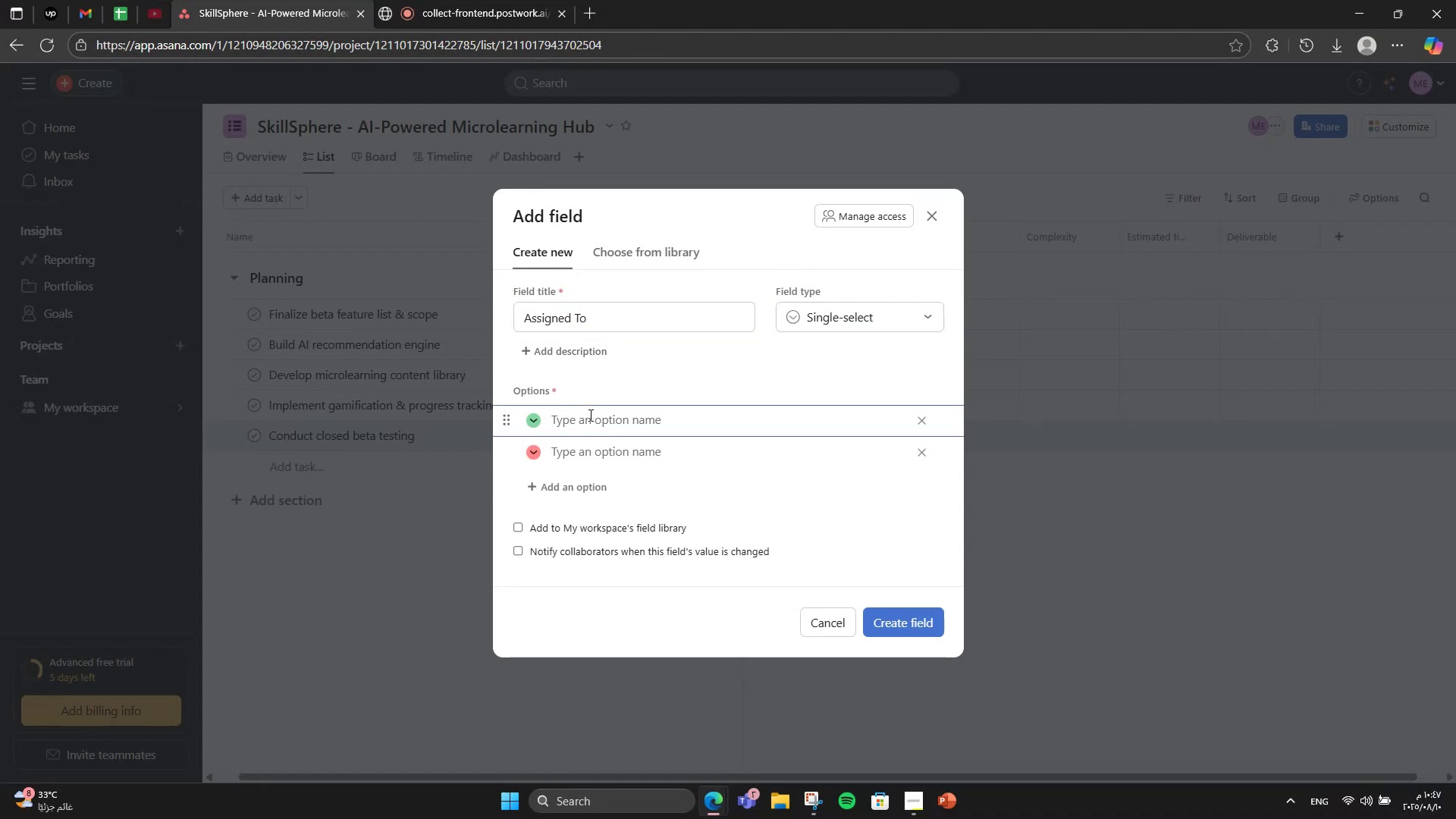 
type(Product Manager )
key(Backspace)
 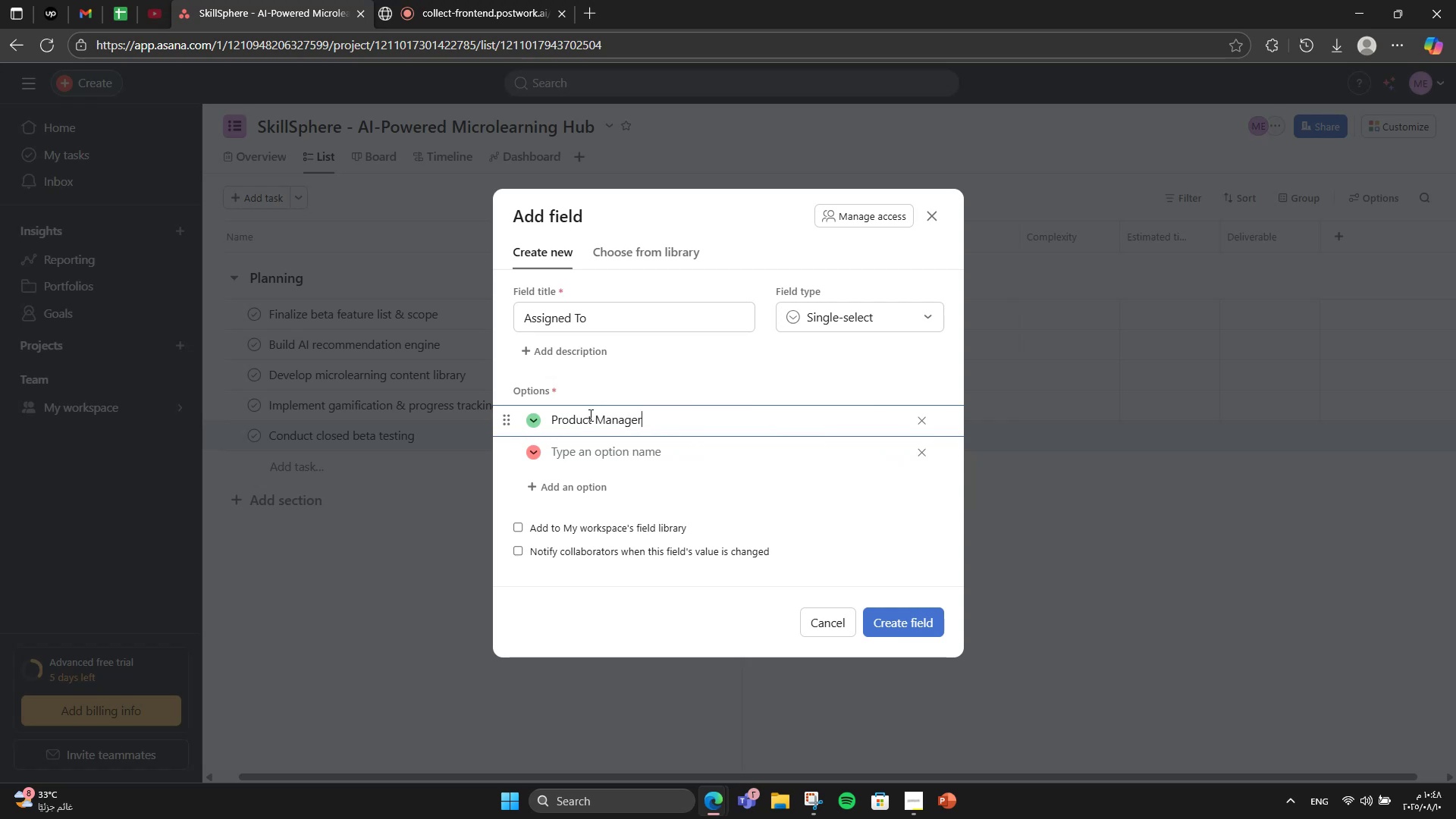 
key(Enter)
 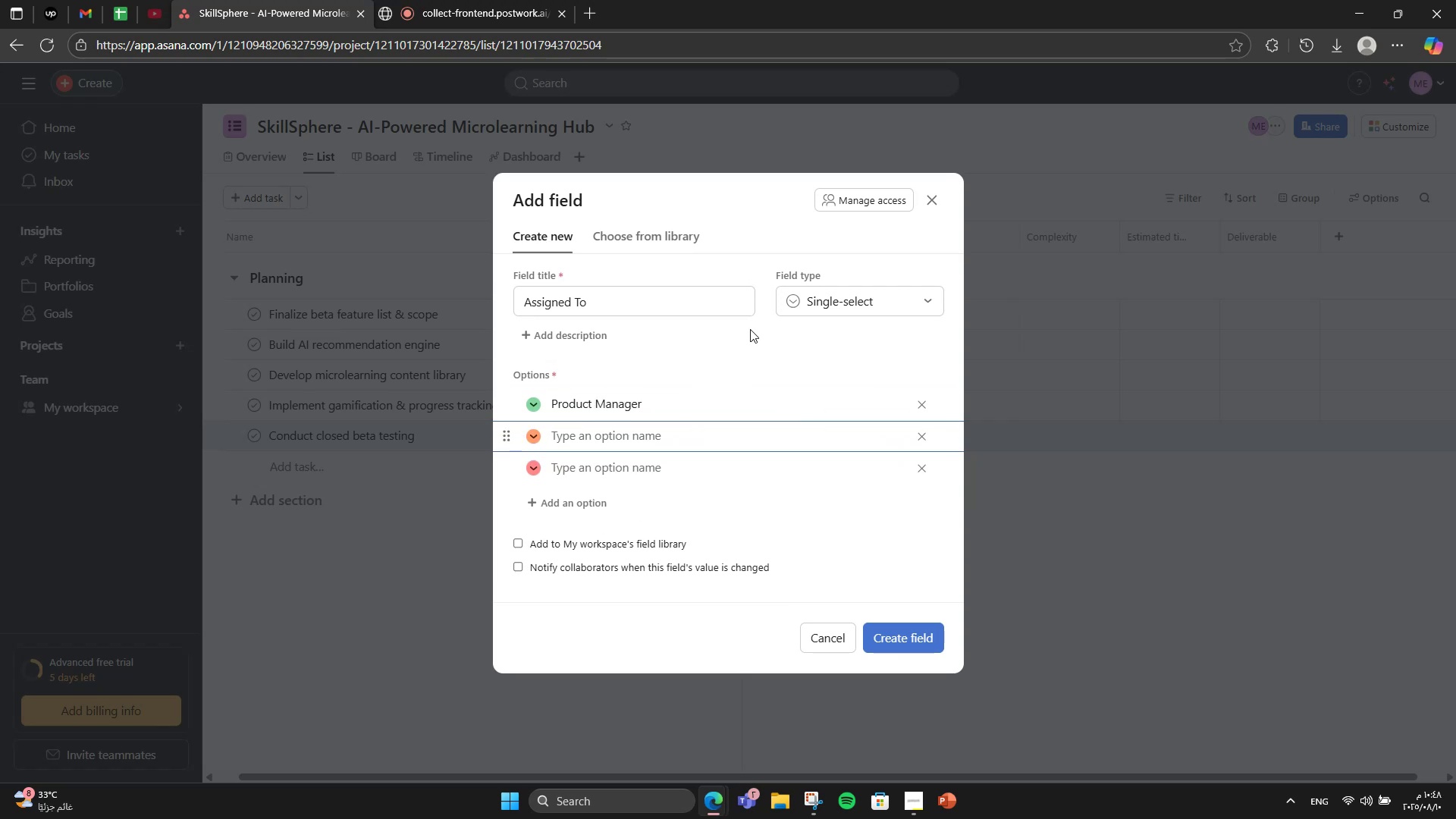 
type(AI Engeer)
key(Backspace)
key(Backspace)
key(Backspace)
type(ineer)
 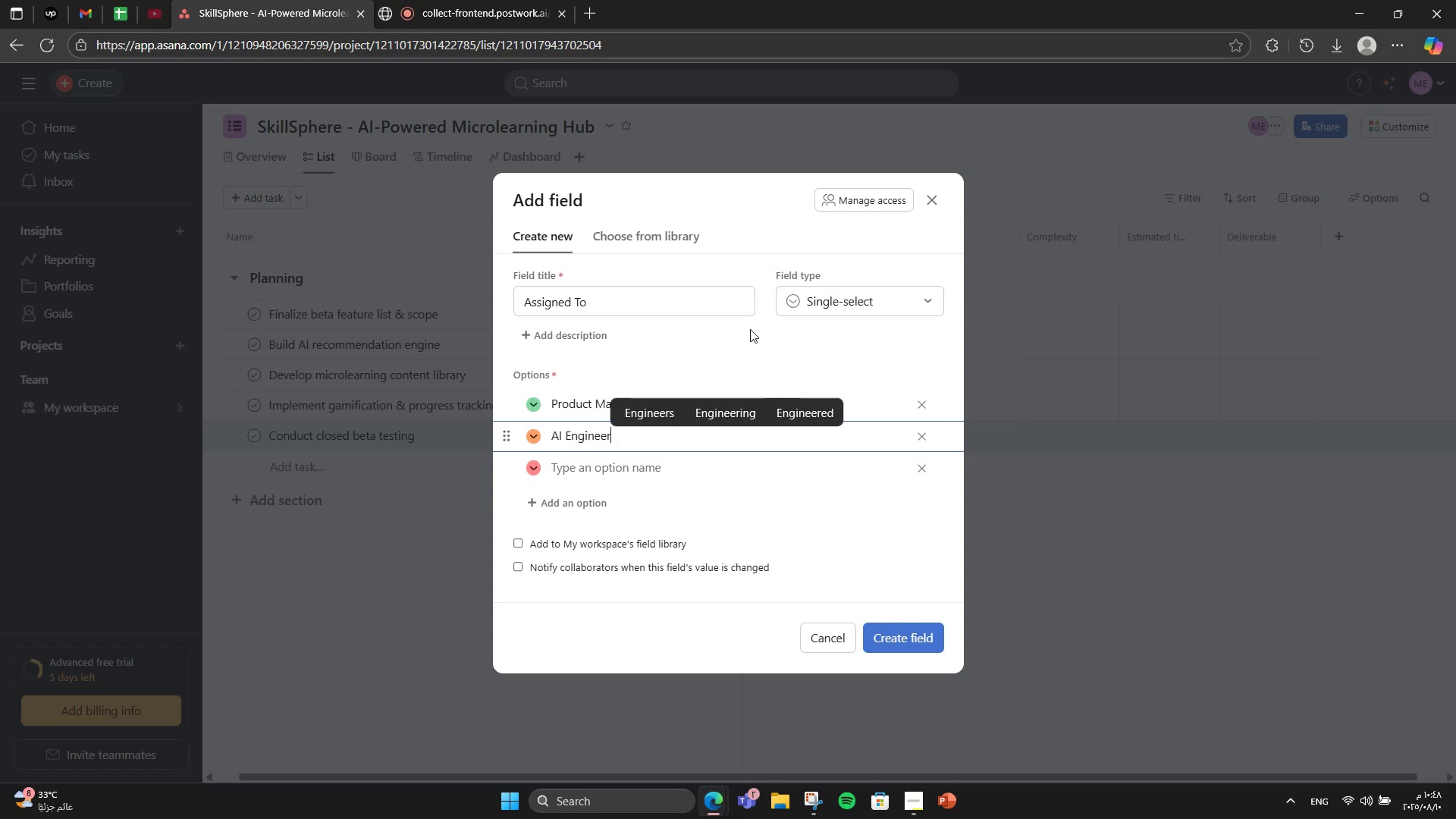 
key(Enter)
 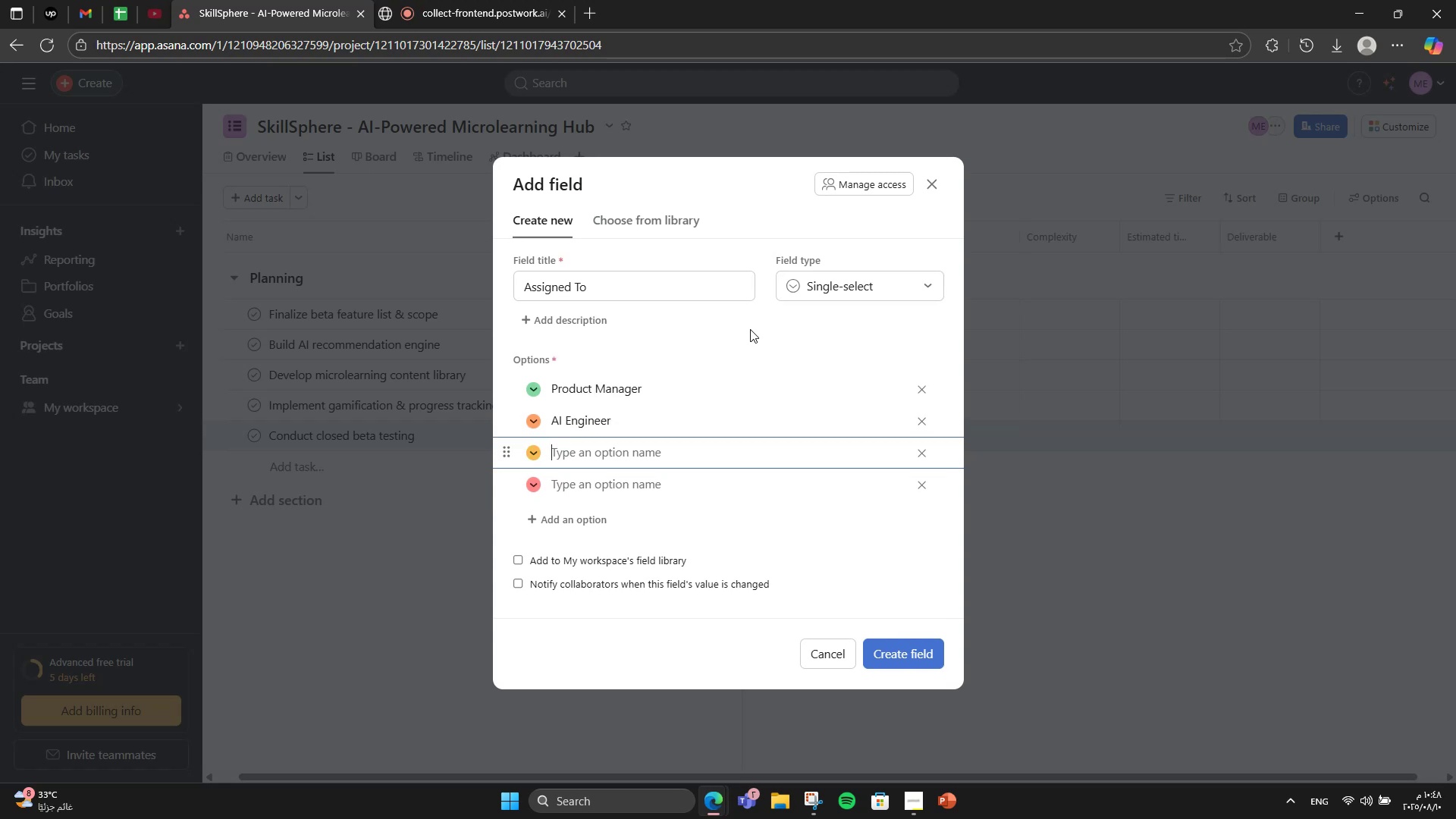 
type(Content Team Lead)
 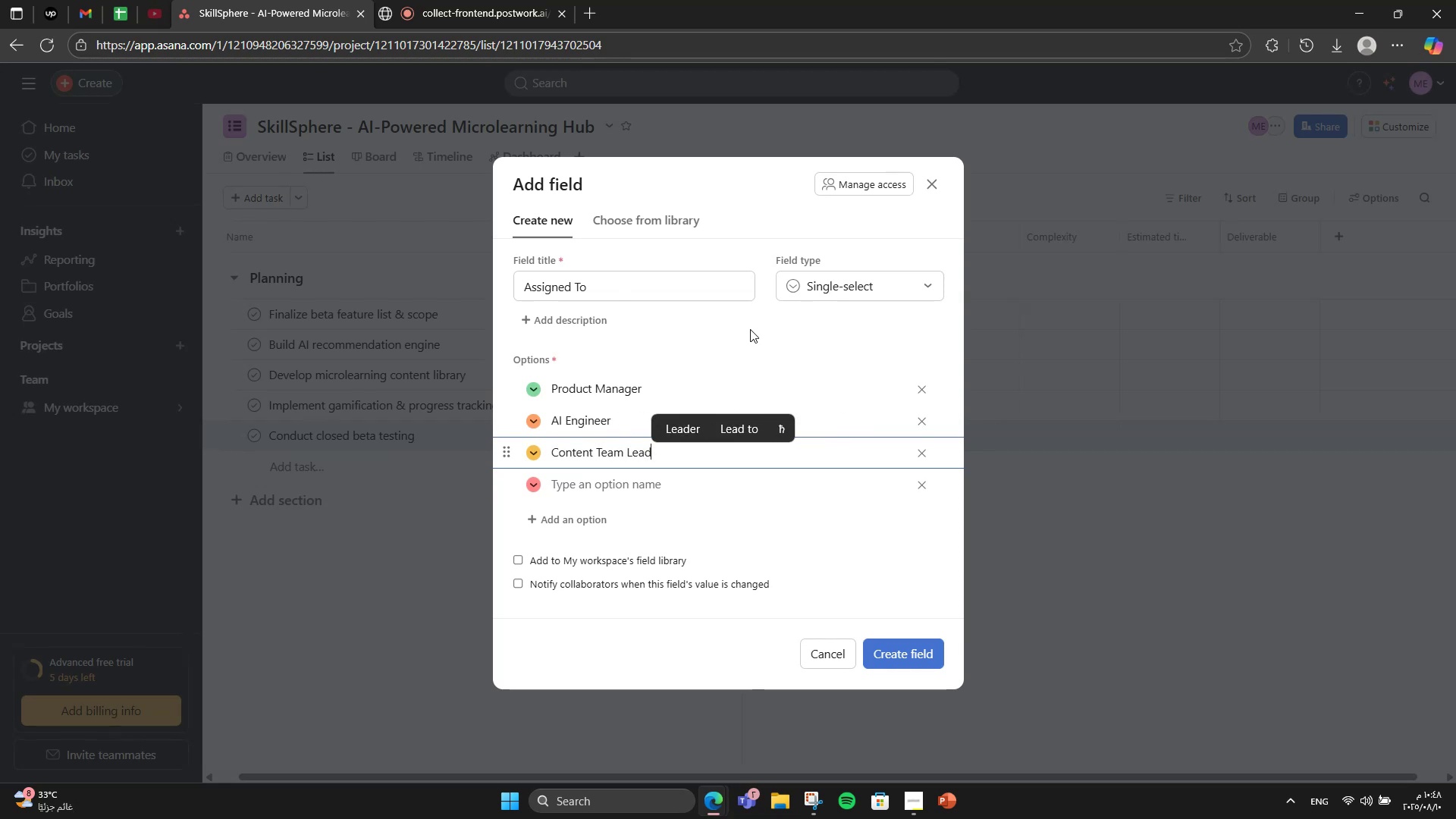 
key(Enter)
 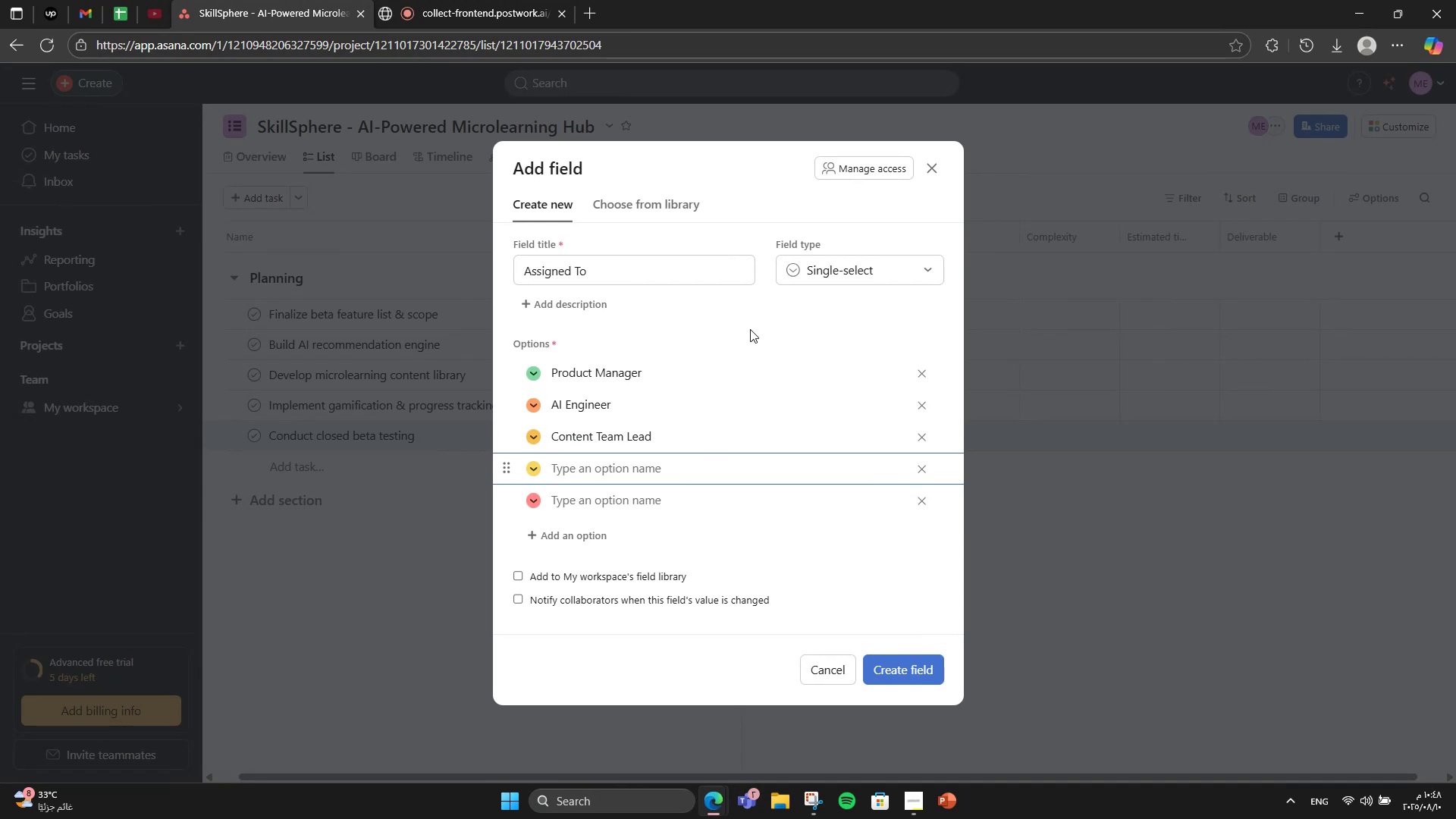 
wait(5.64)
 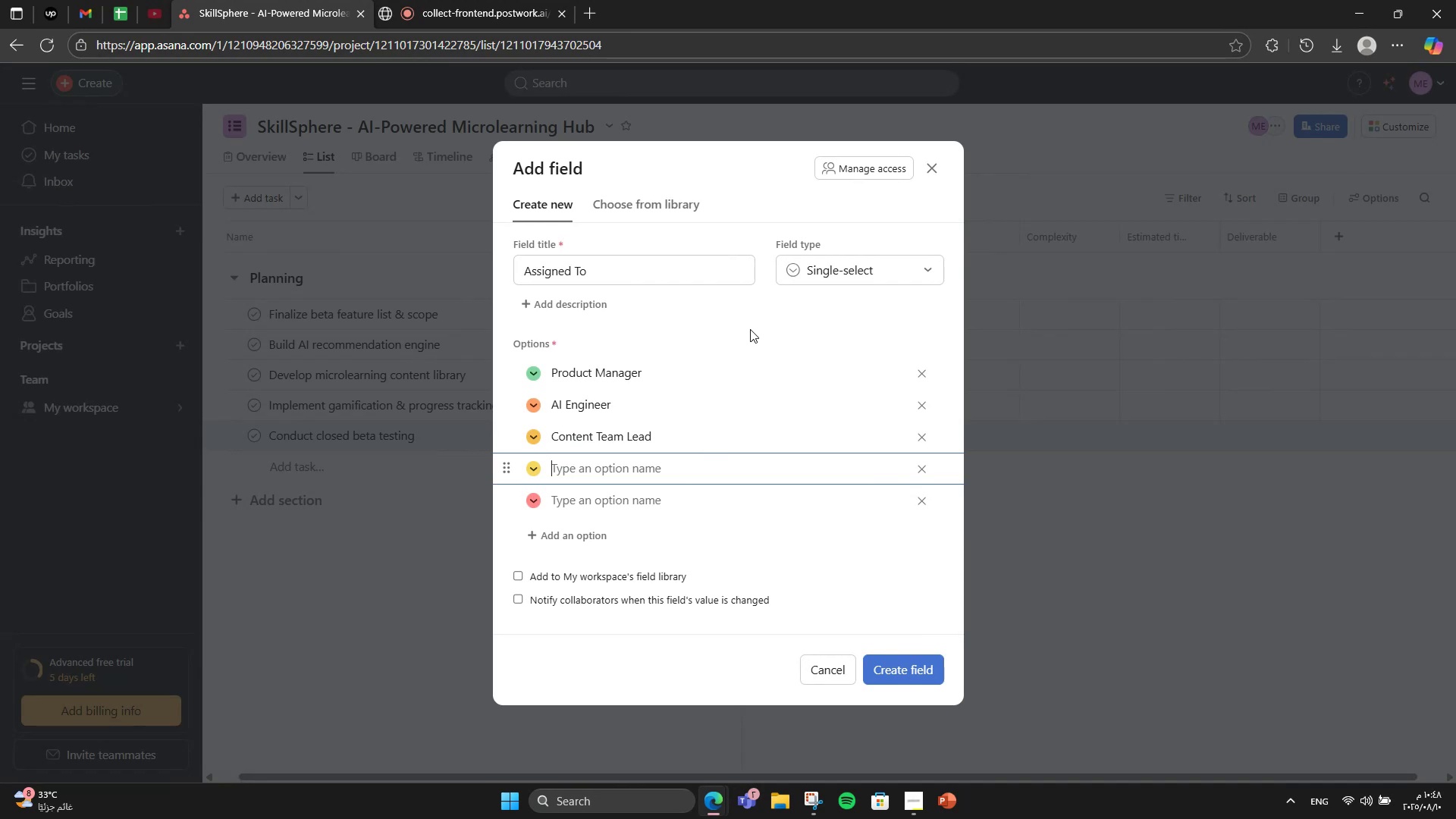 
type(Front )
key(Backspace)
type(eend )
key(Backspace)
type(n )
key(Backspace)
type(d )
 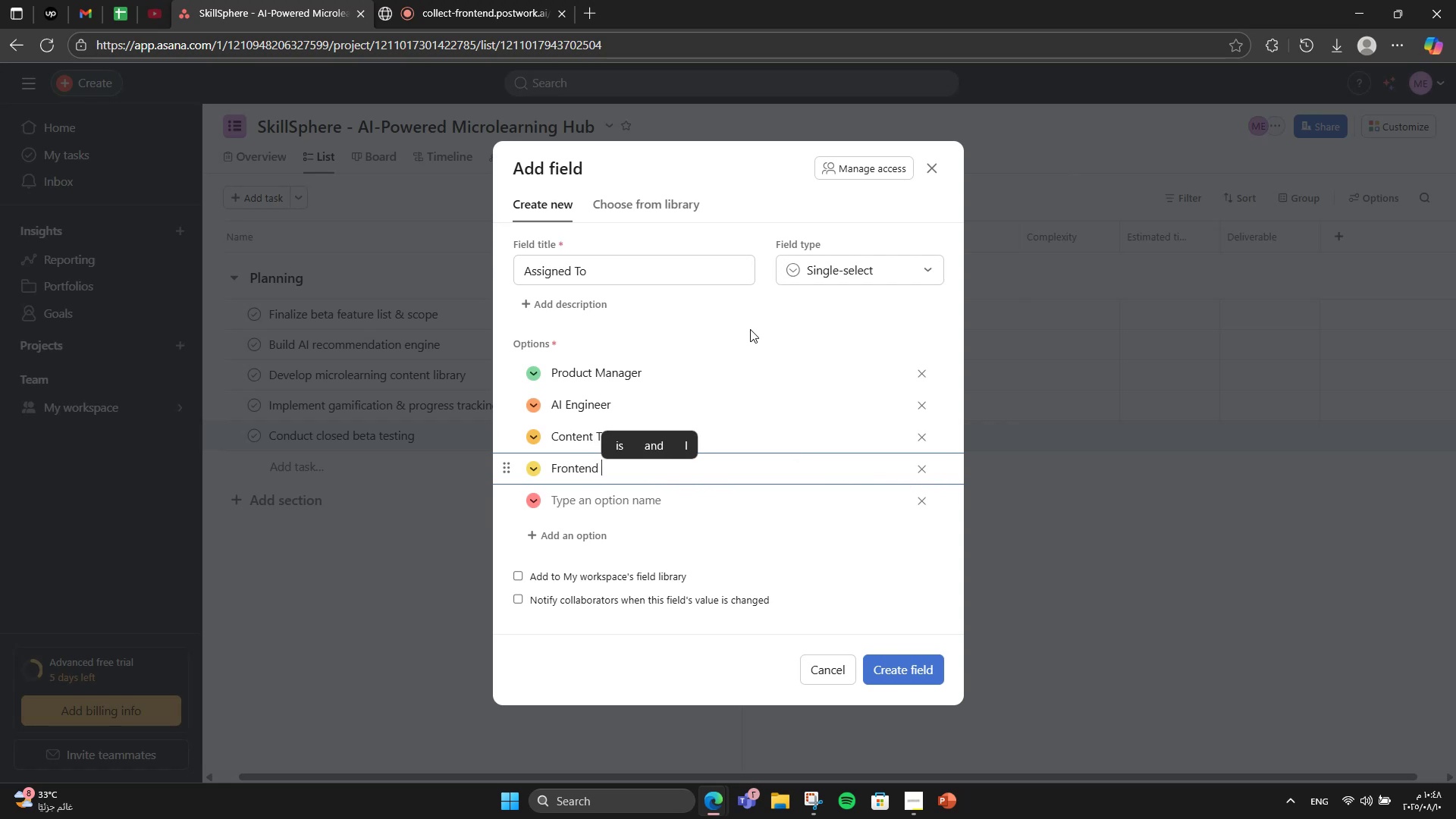 
type(Developer)
 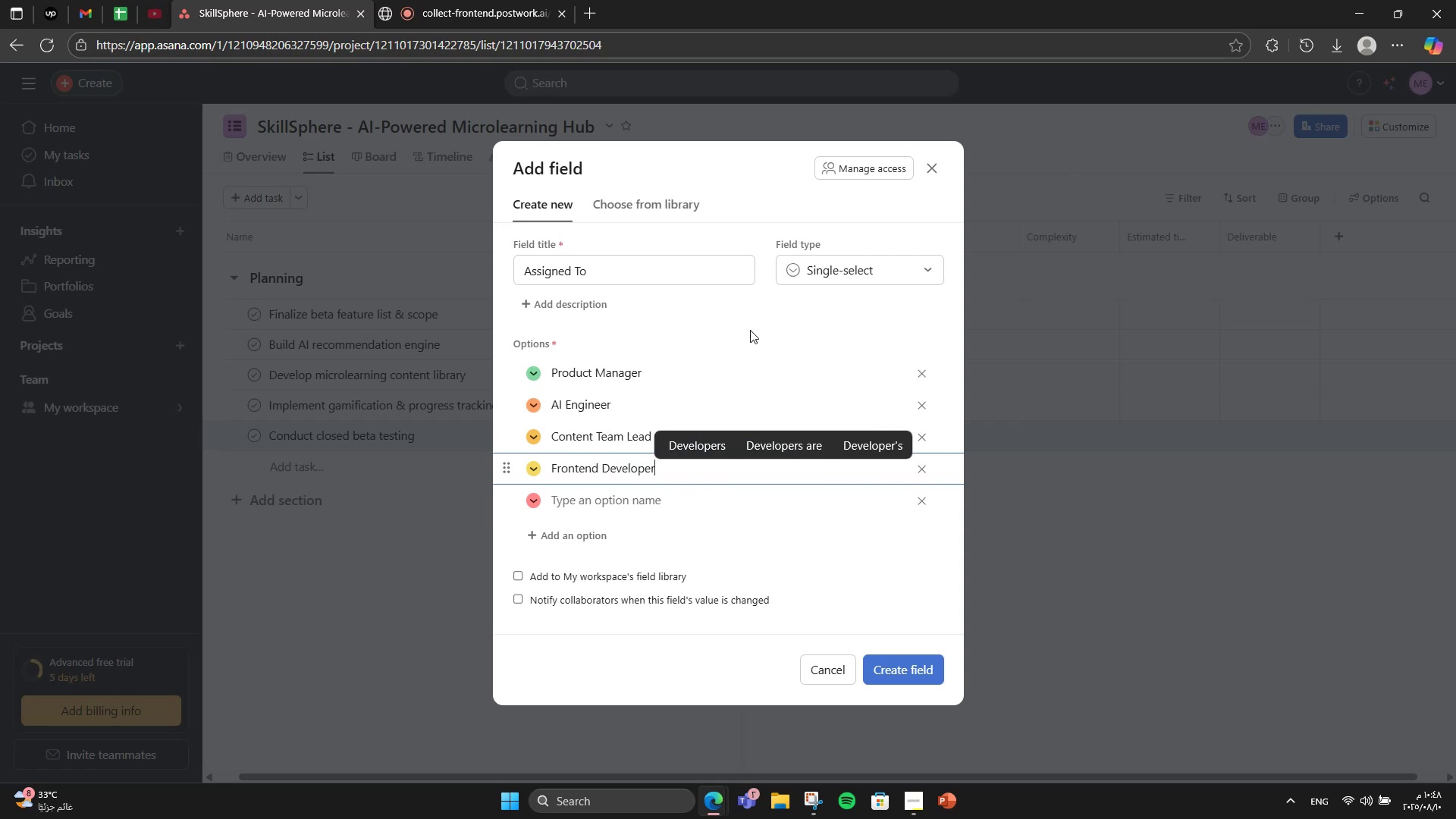 
key(Enter)
 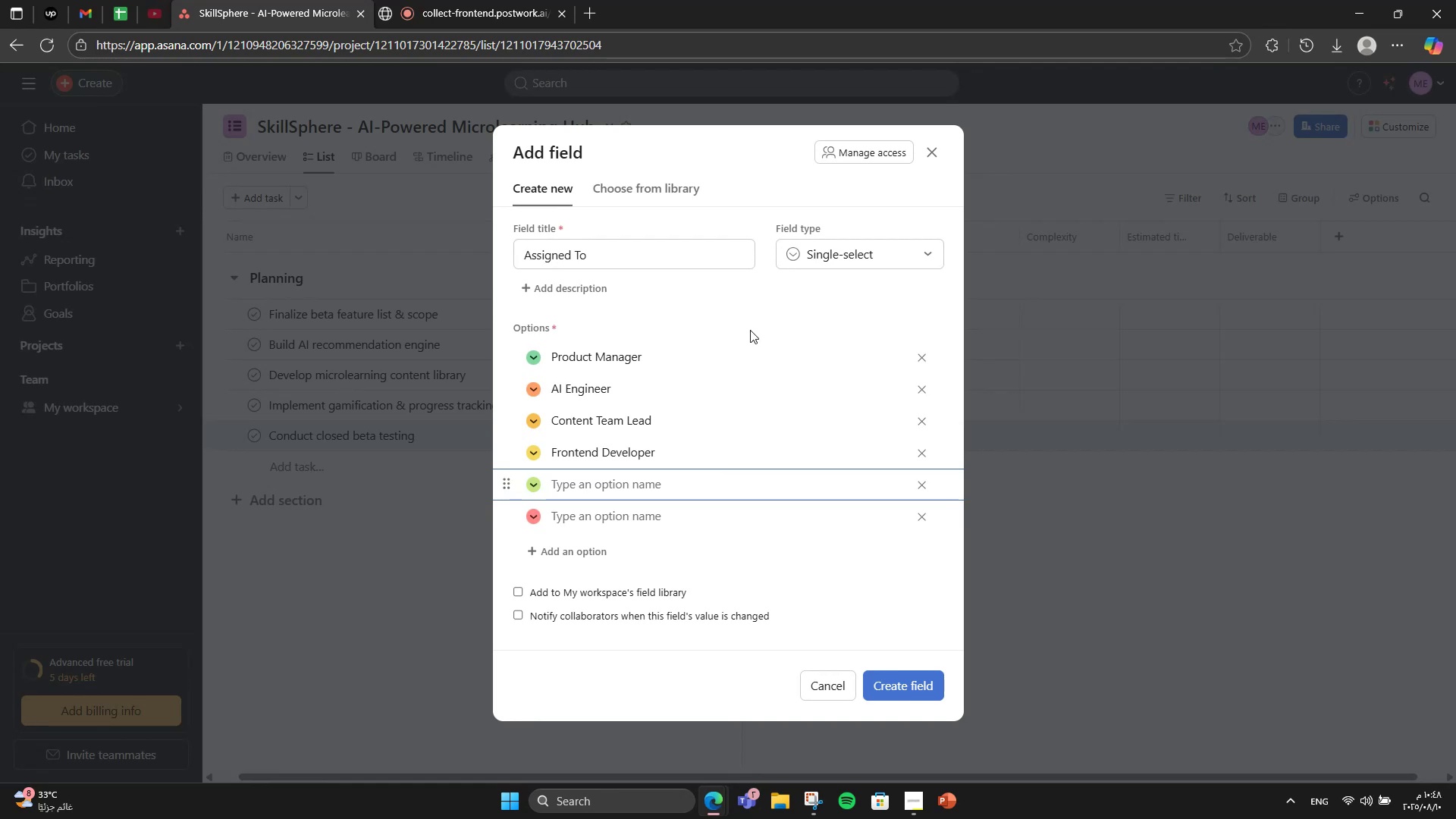 
type(QA K)
key(Backspace)
type(Lead)
 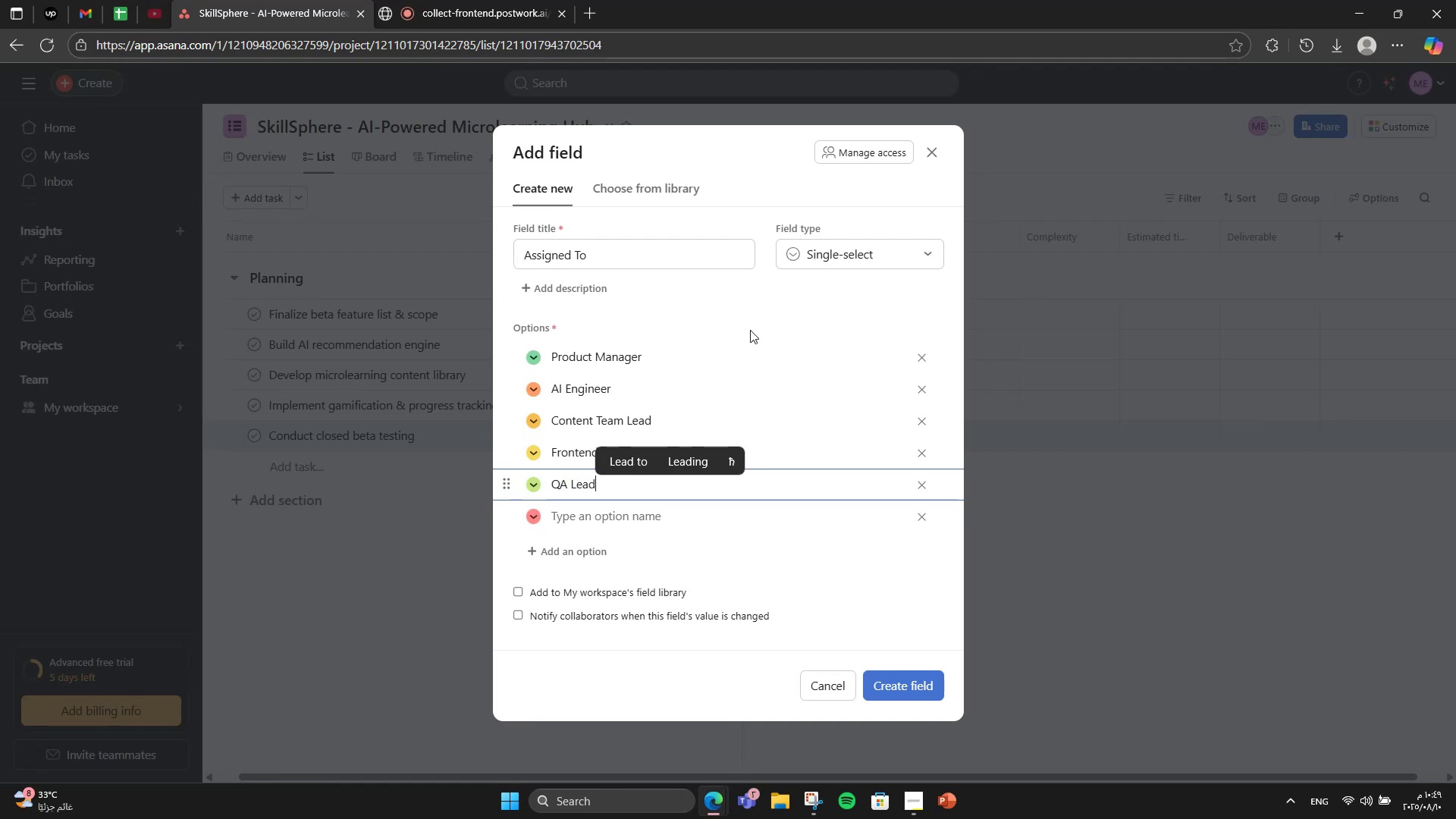 
key(Enter)
 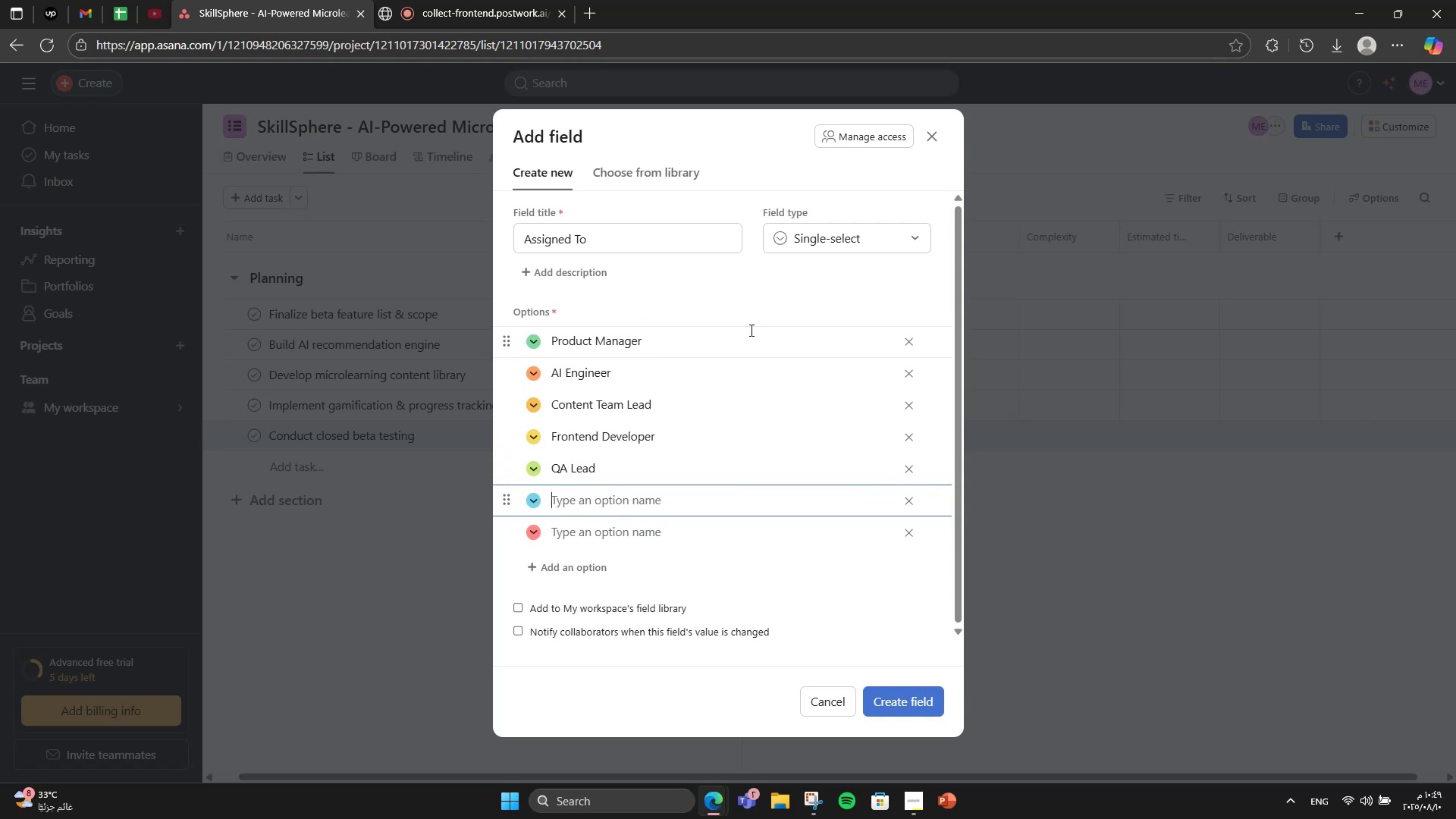 
wait(5.82)
 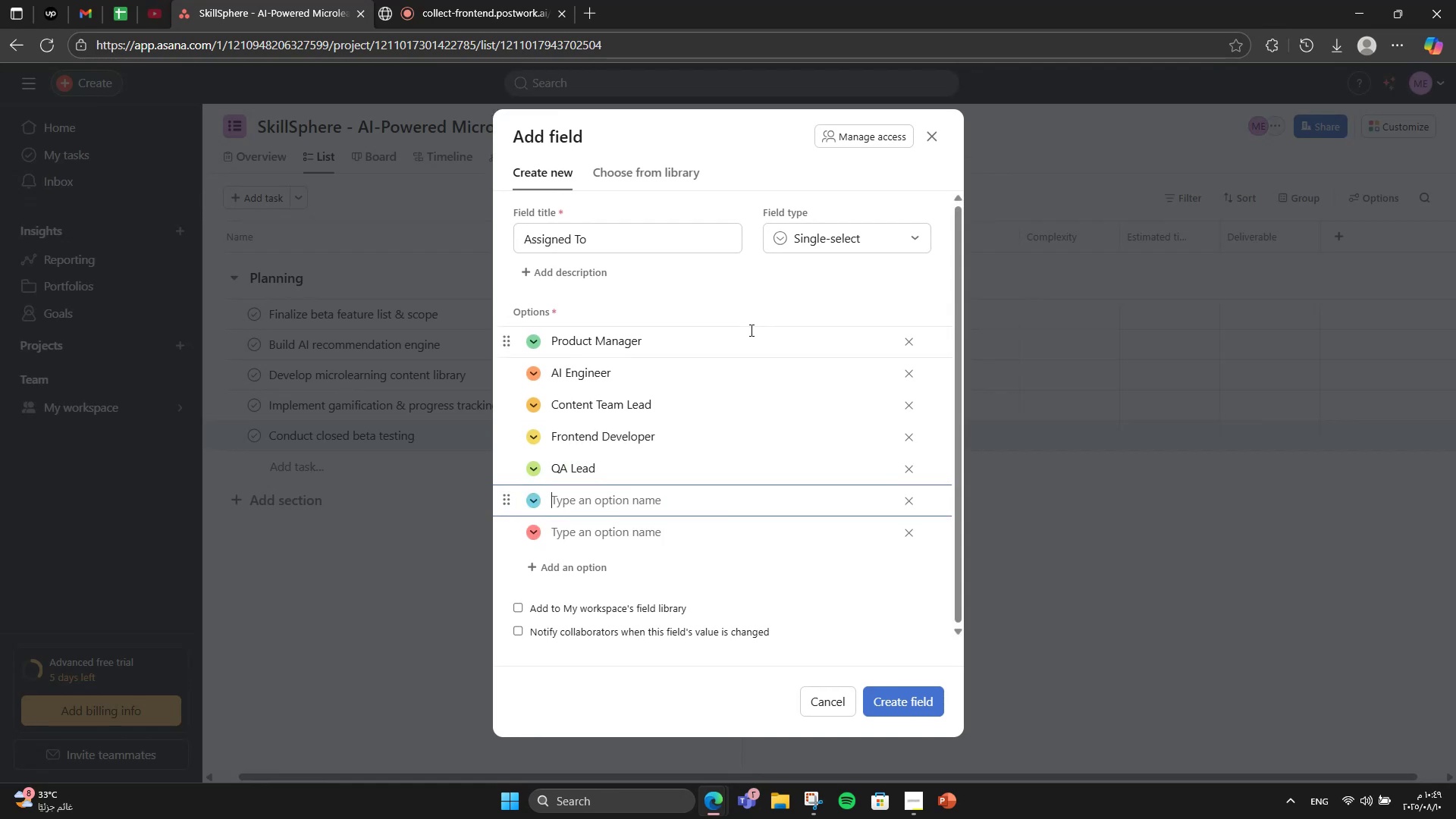 
type(Grao)
key(Backspace)
type(phic Designer)
 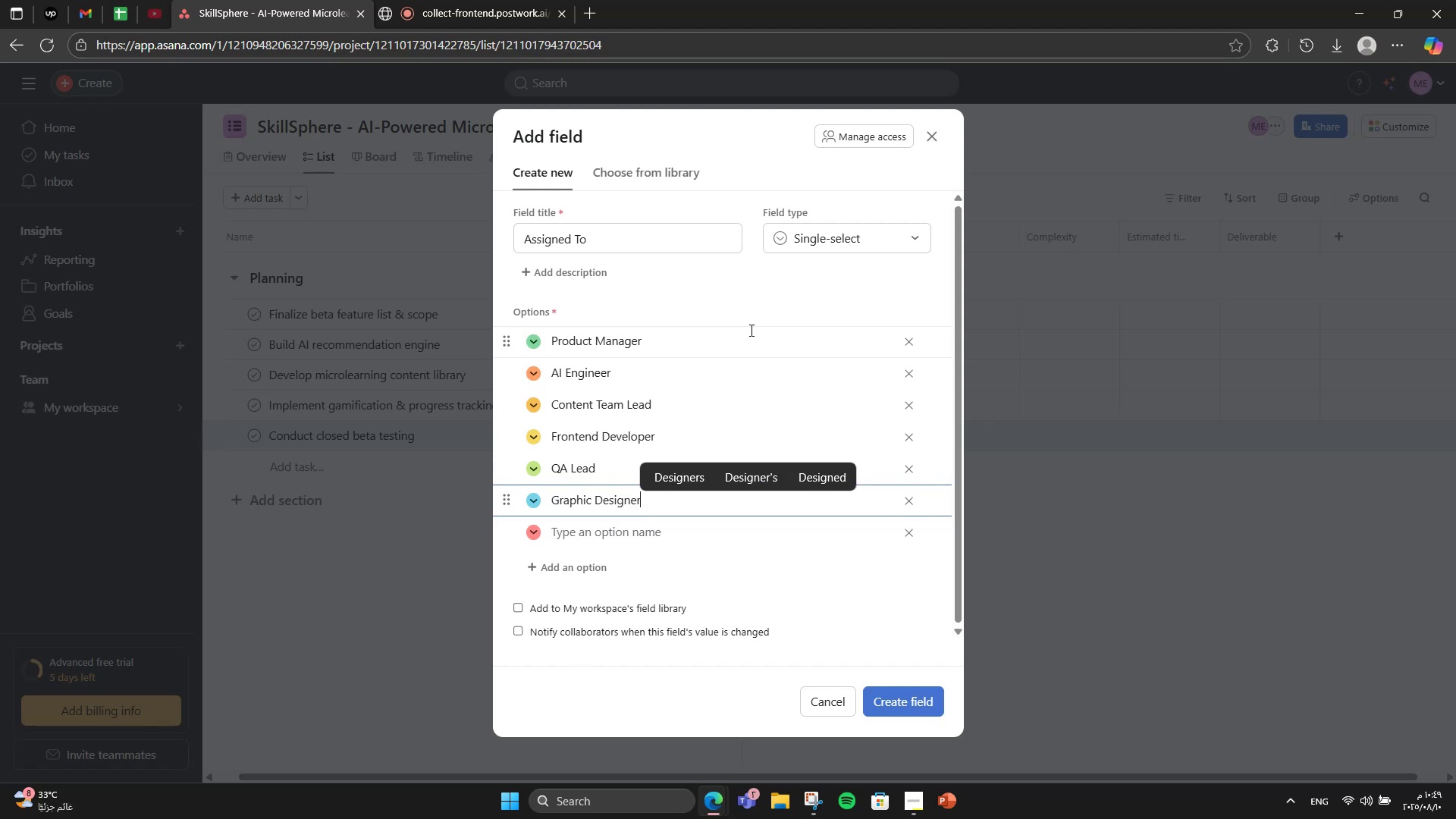 
key(Enter)
 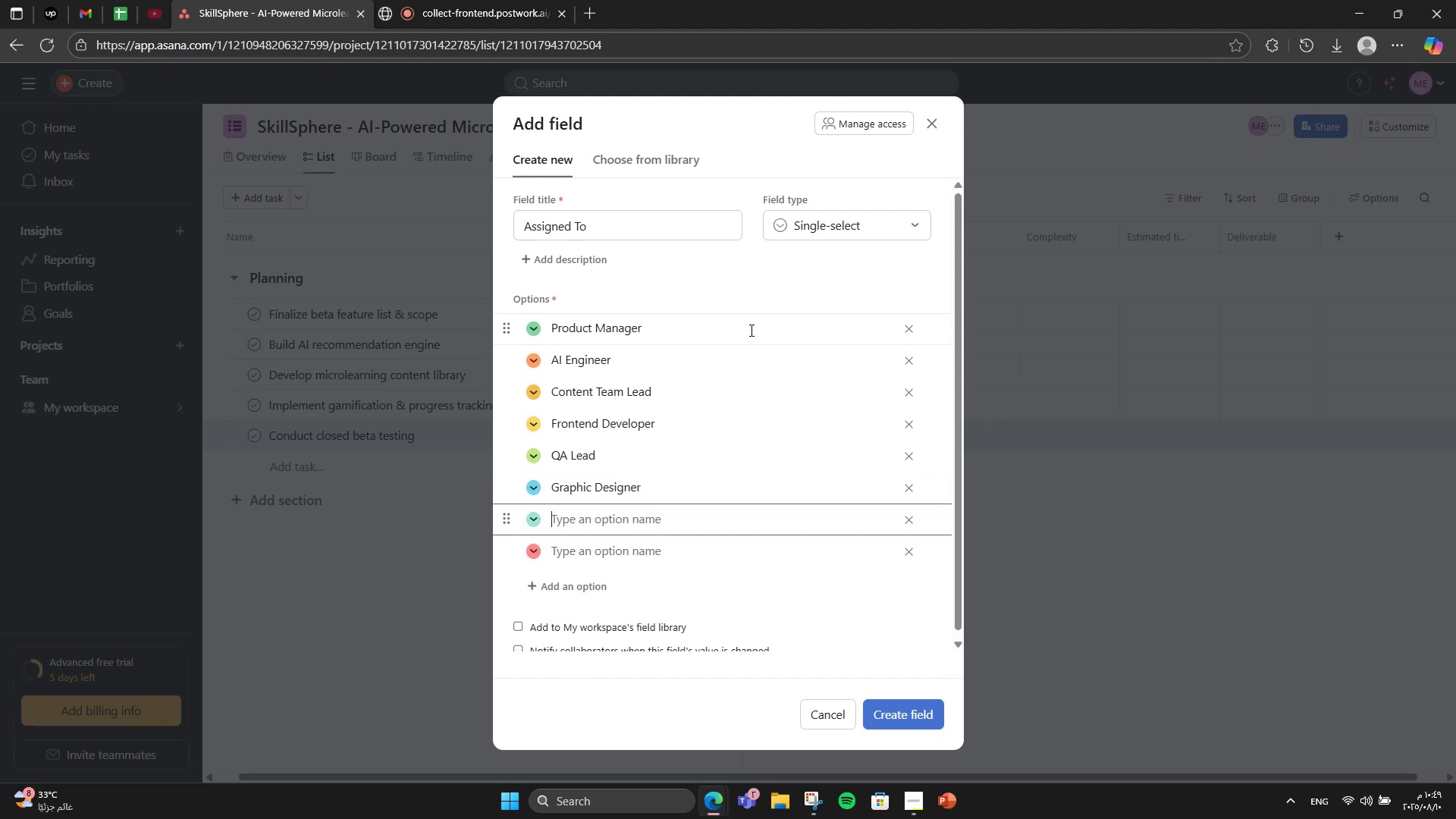 
type(Partnerships Manager )
 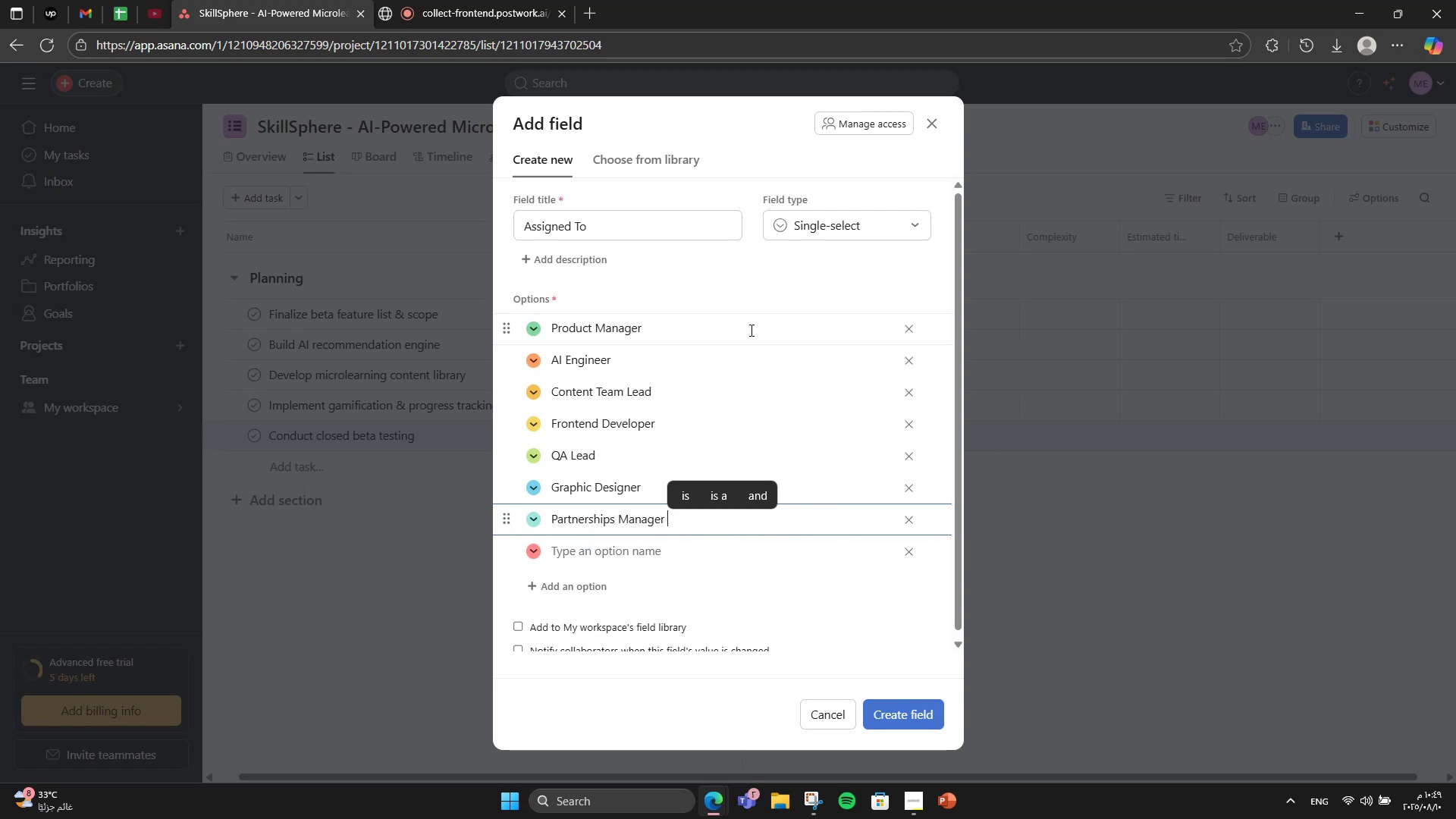 
wait(8.52)
 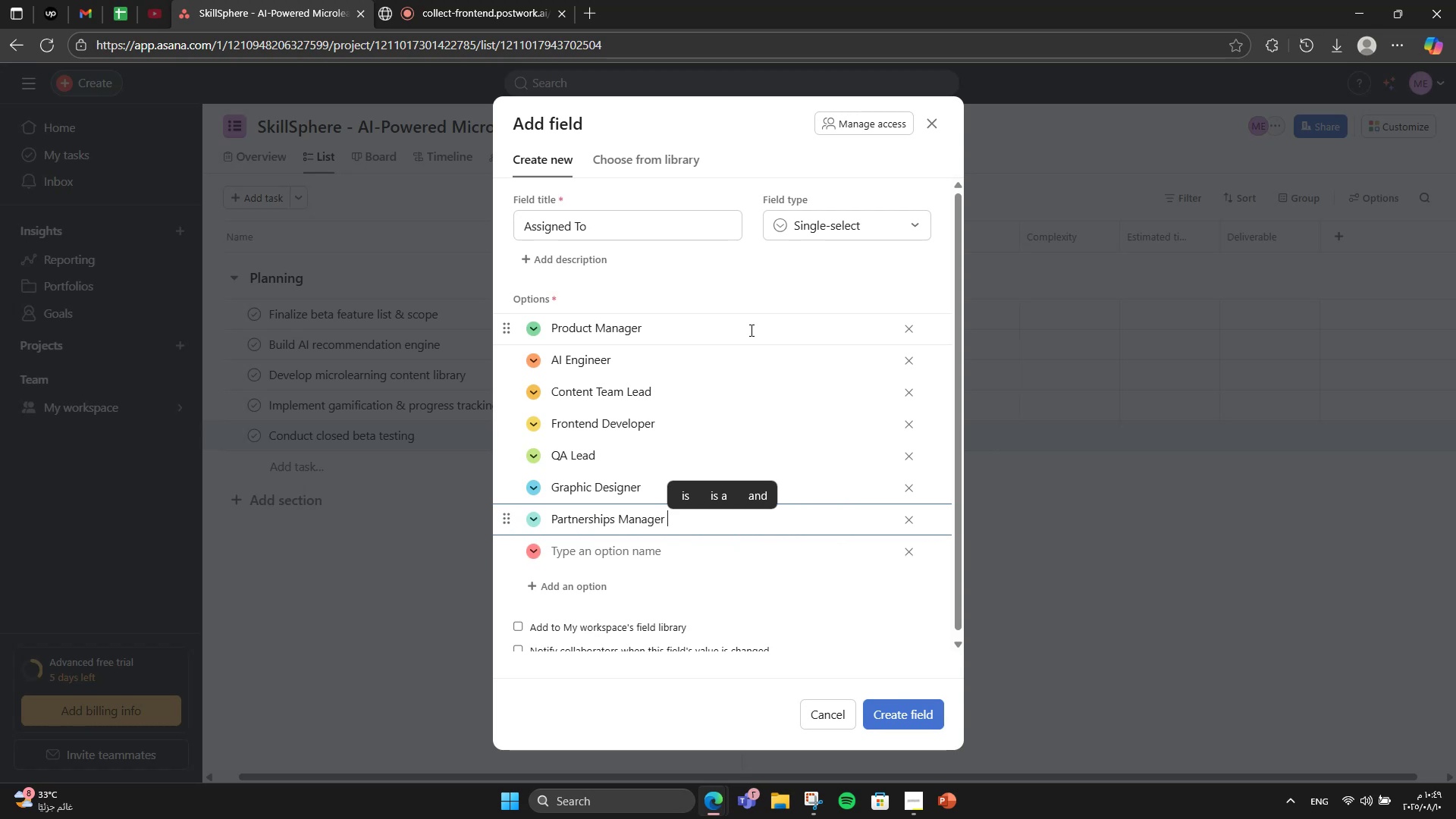 
key(Enter)
 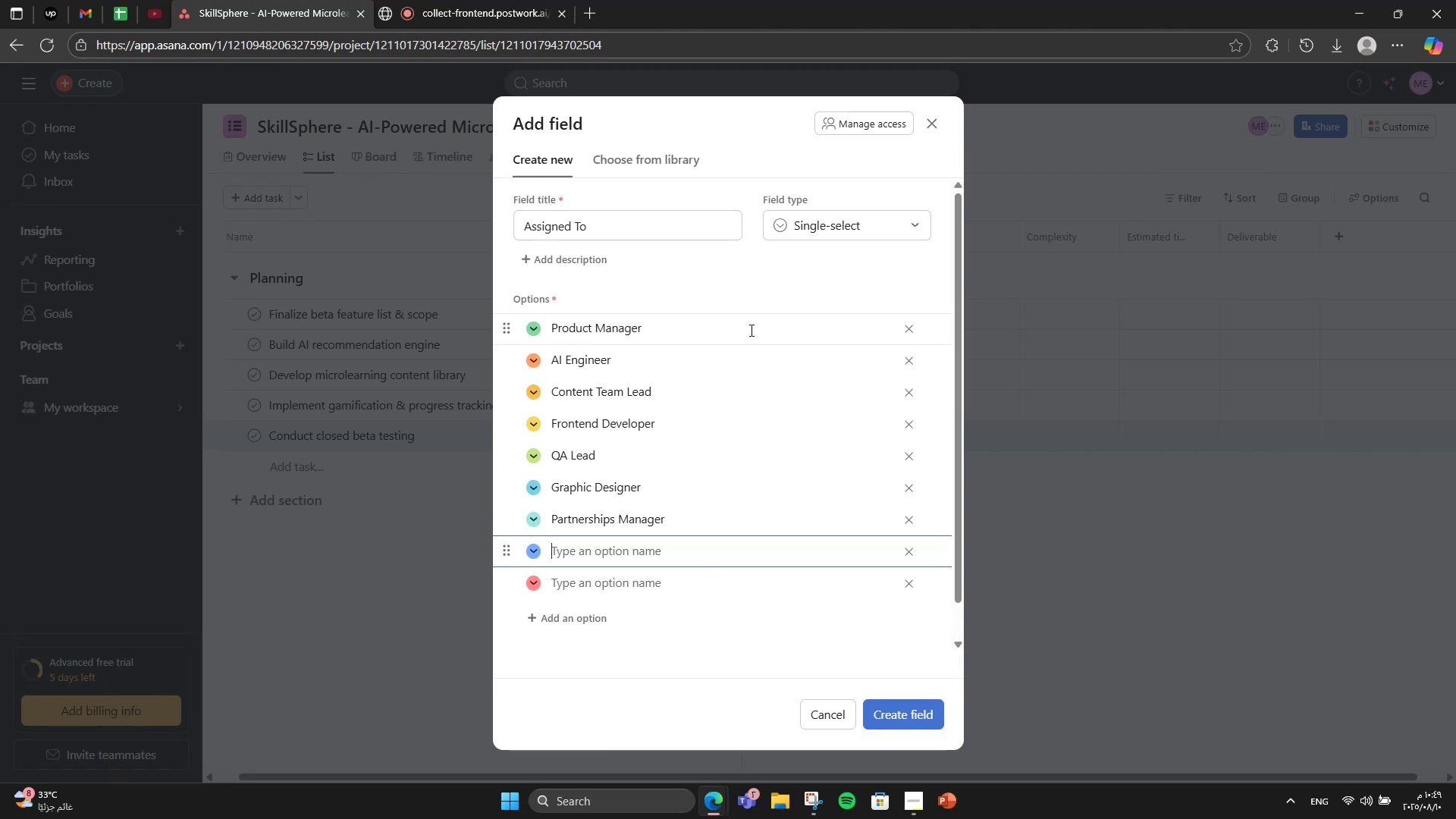 
type(Marketing )
 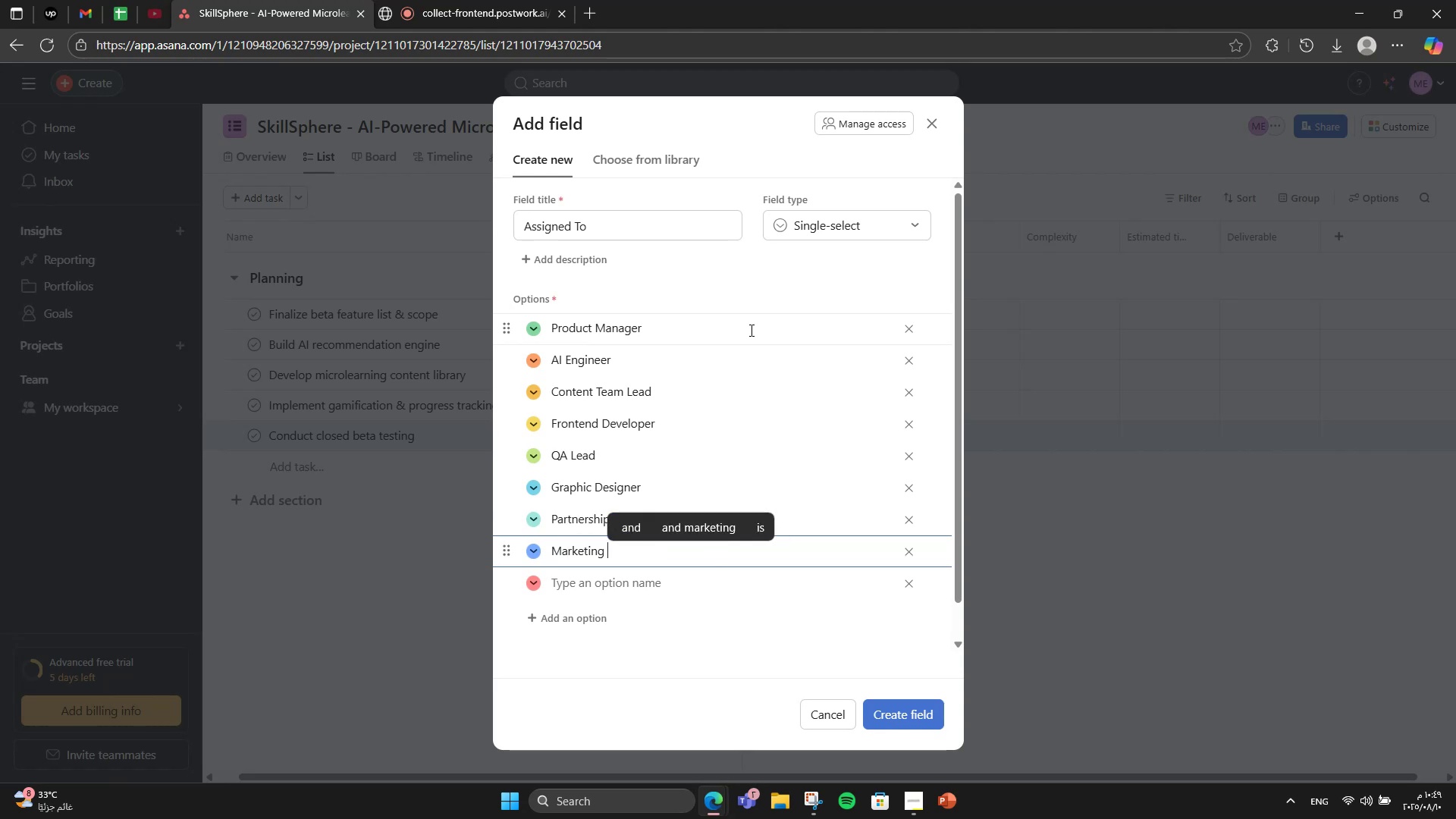 
type(Manager)
 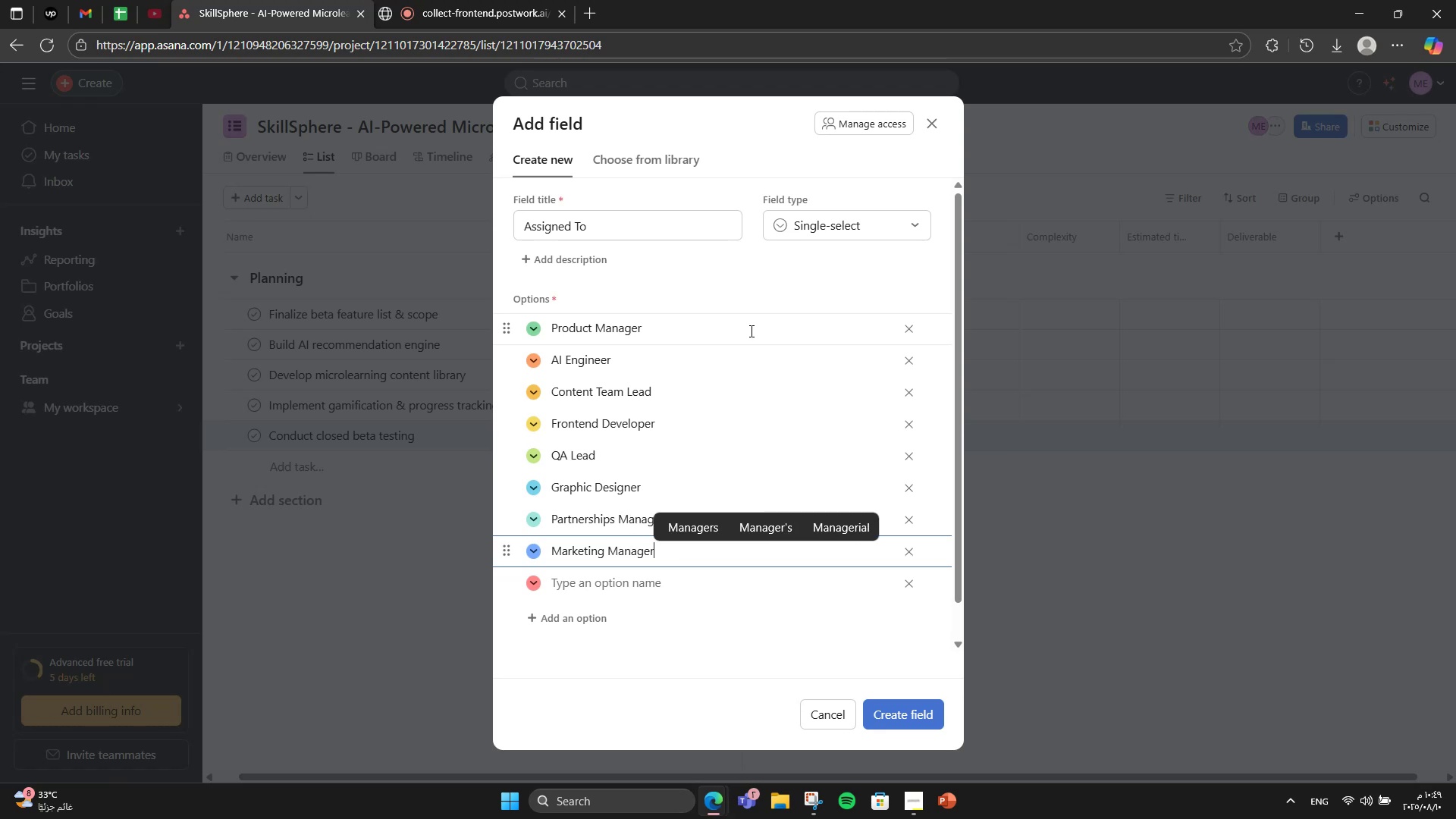 
key(Enter)
 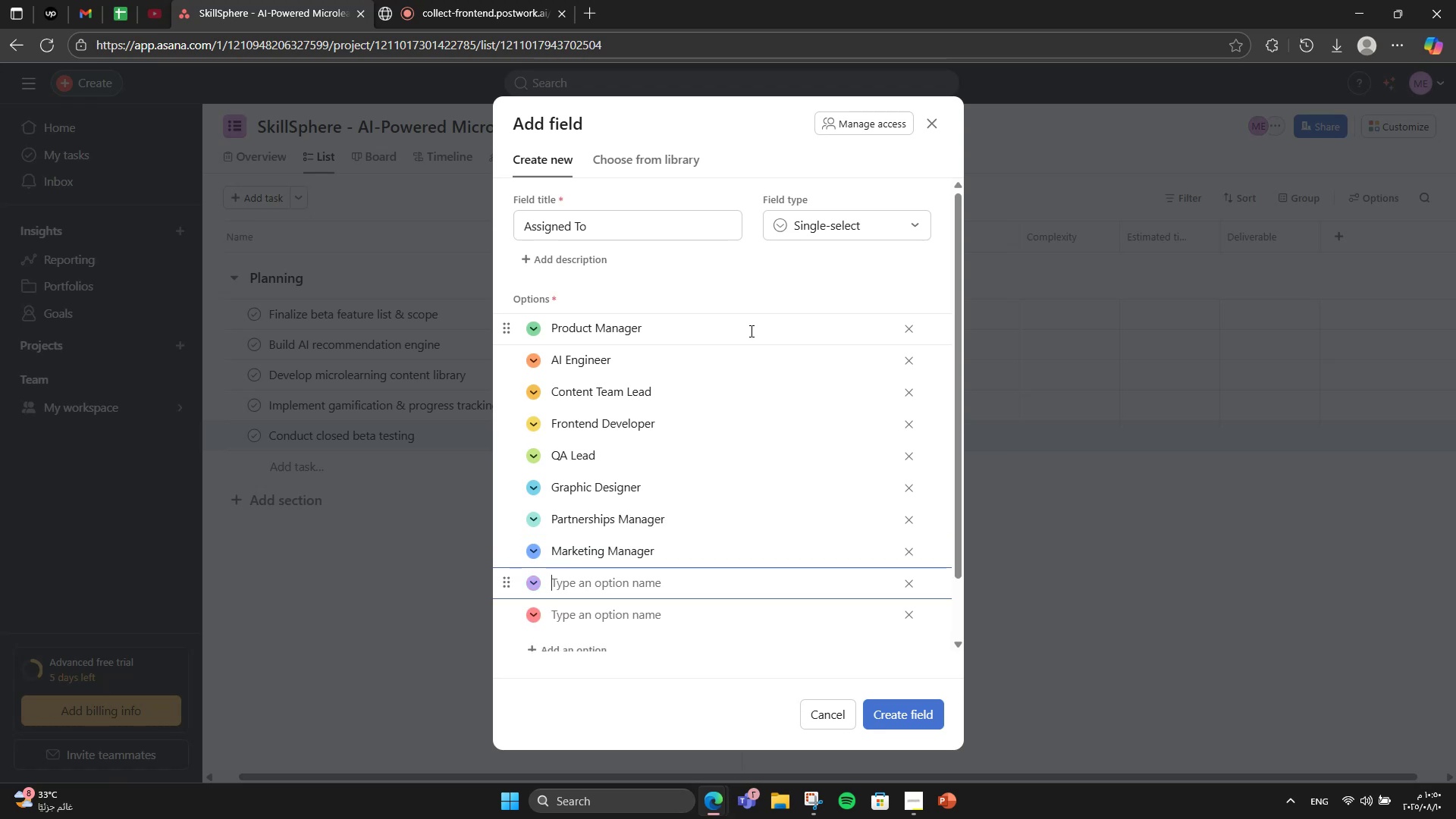 
type(Customer Success Lead)
 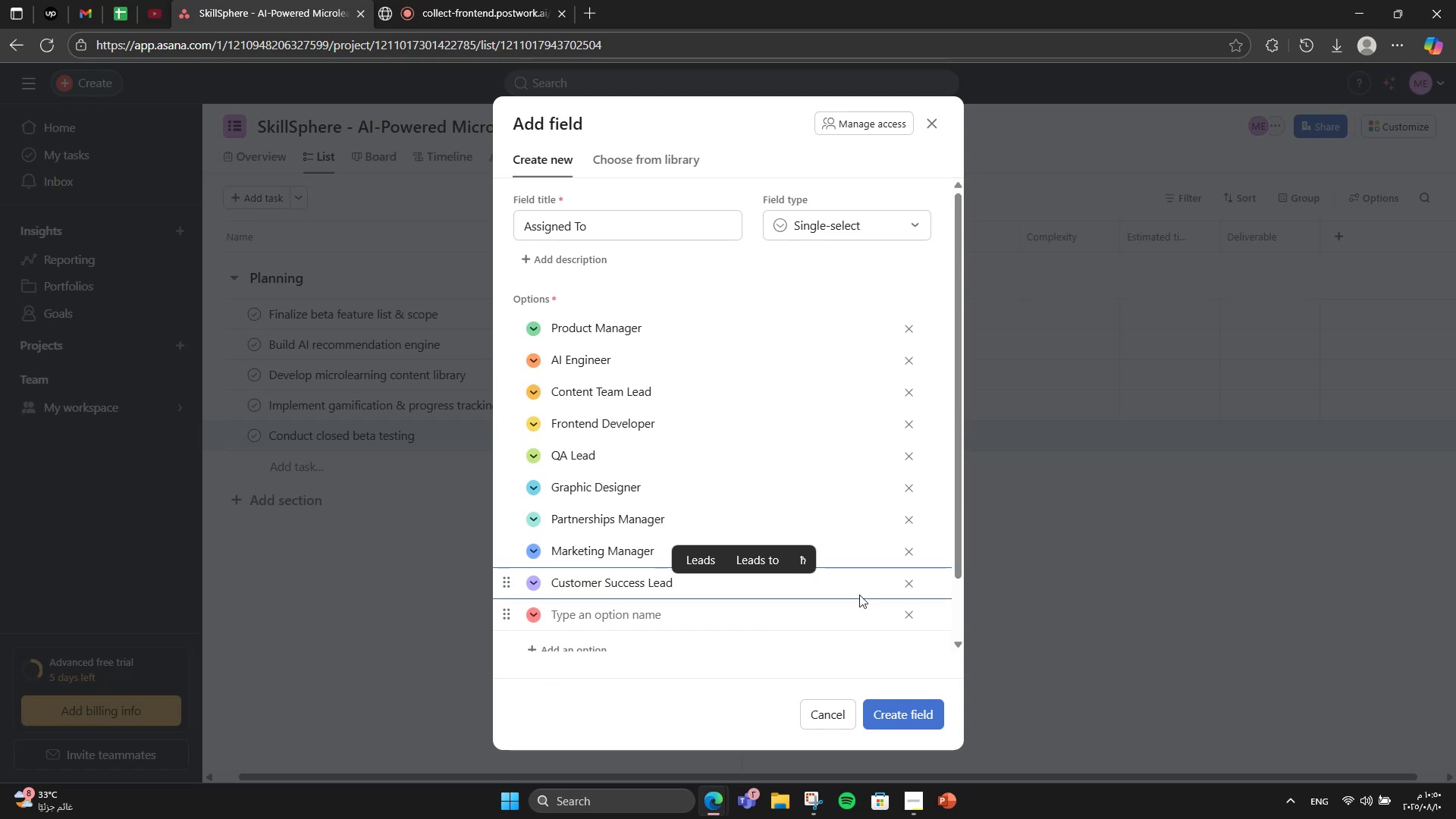 
left_click([906, 608])
 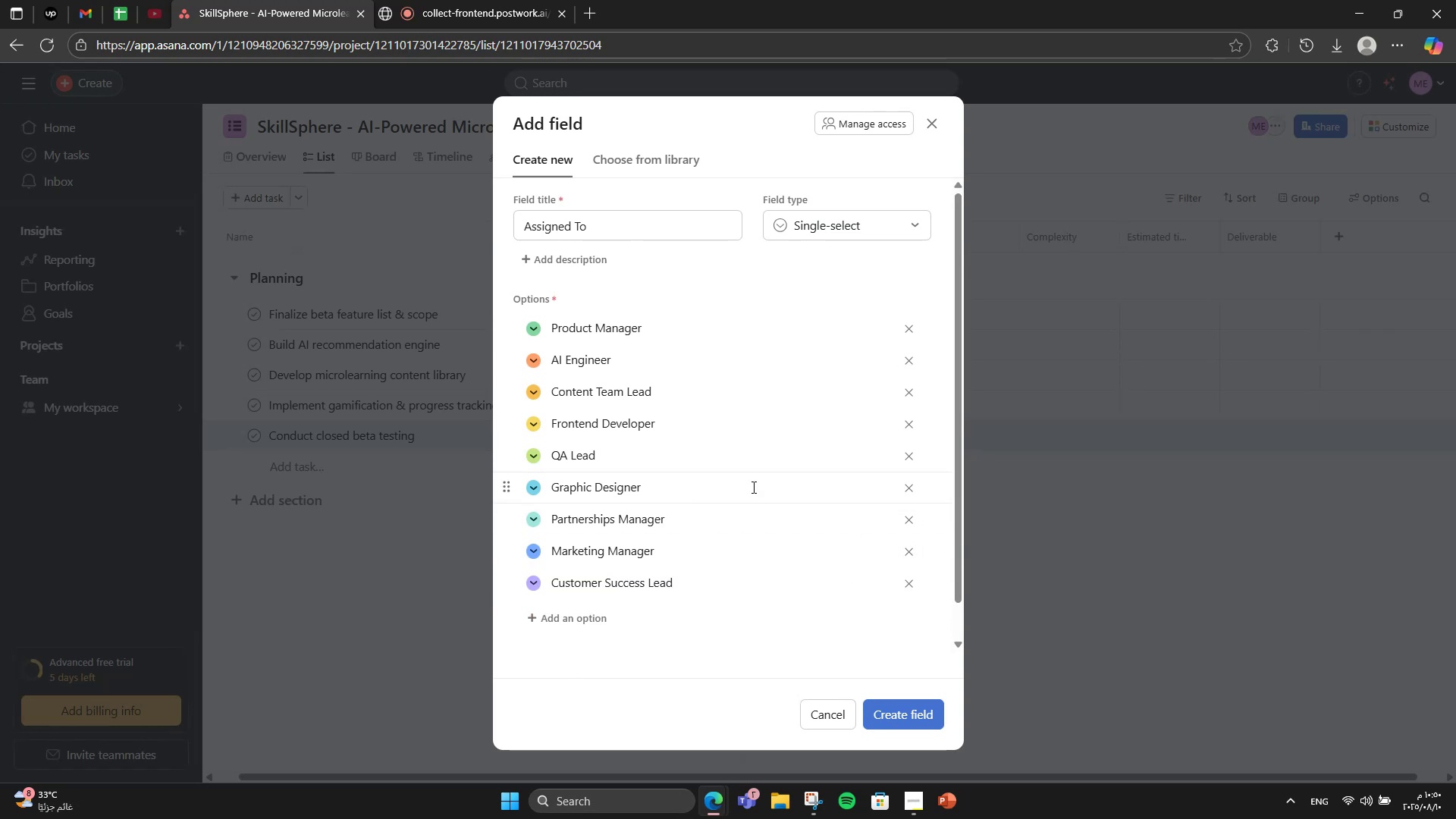 
wait(7.63)
 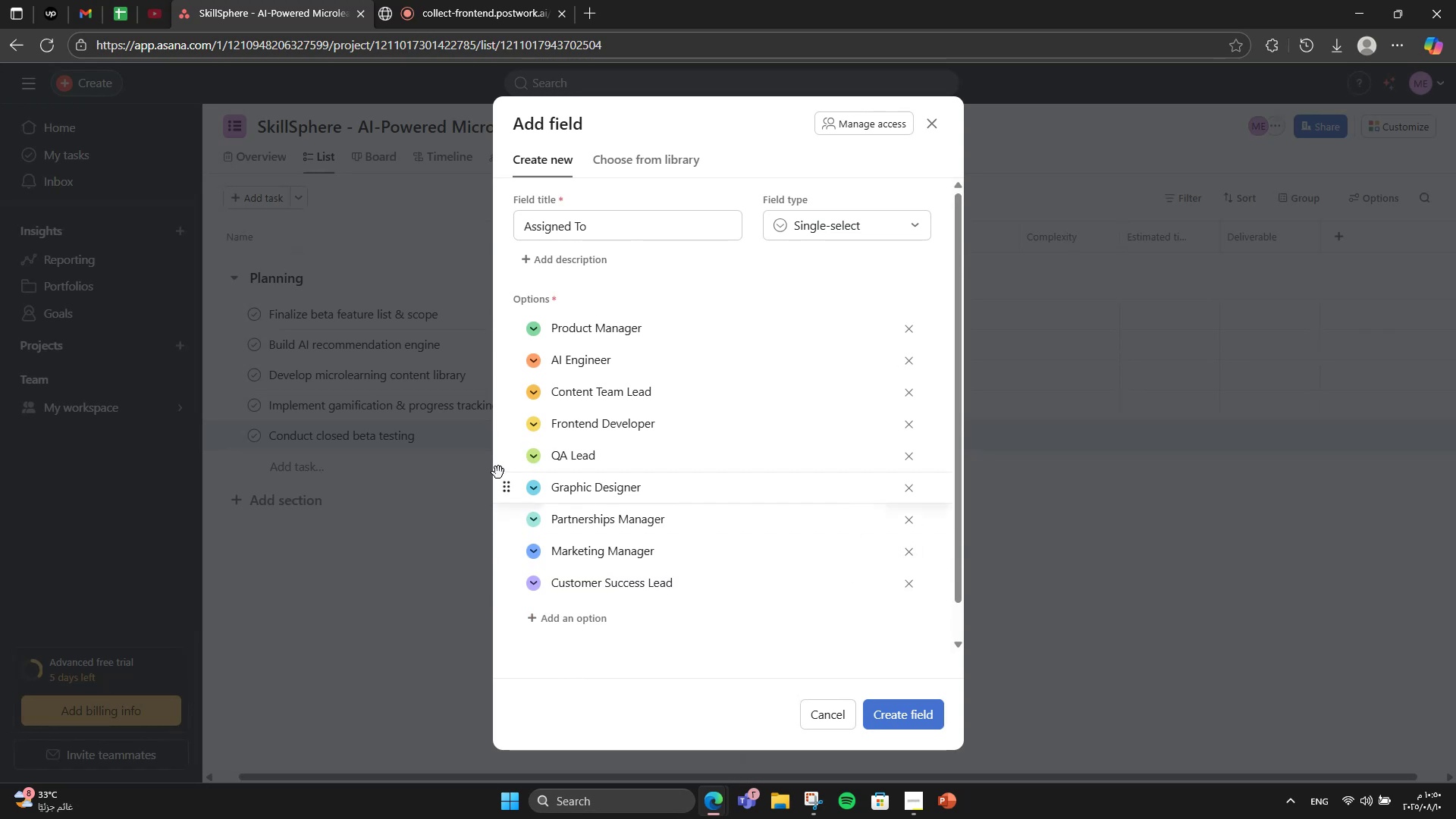 
left_click([890, 724])
 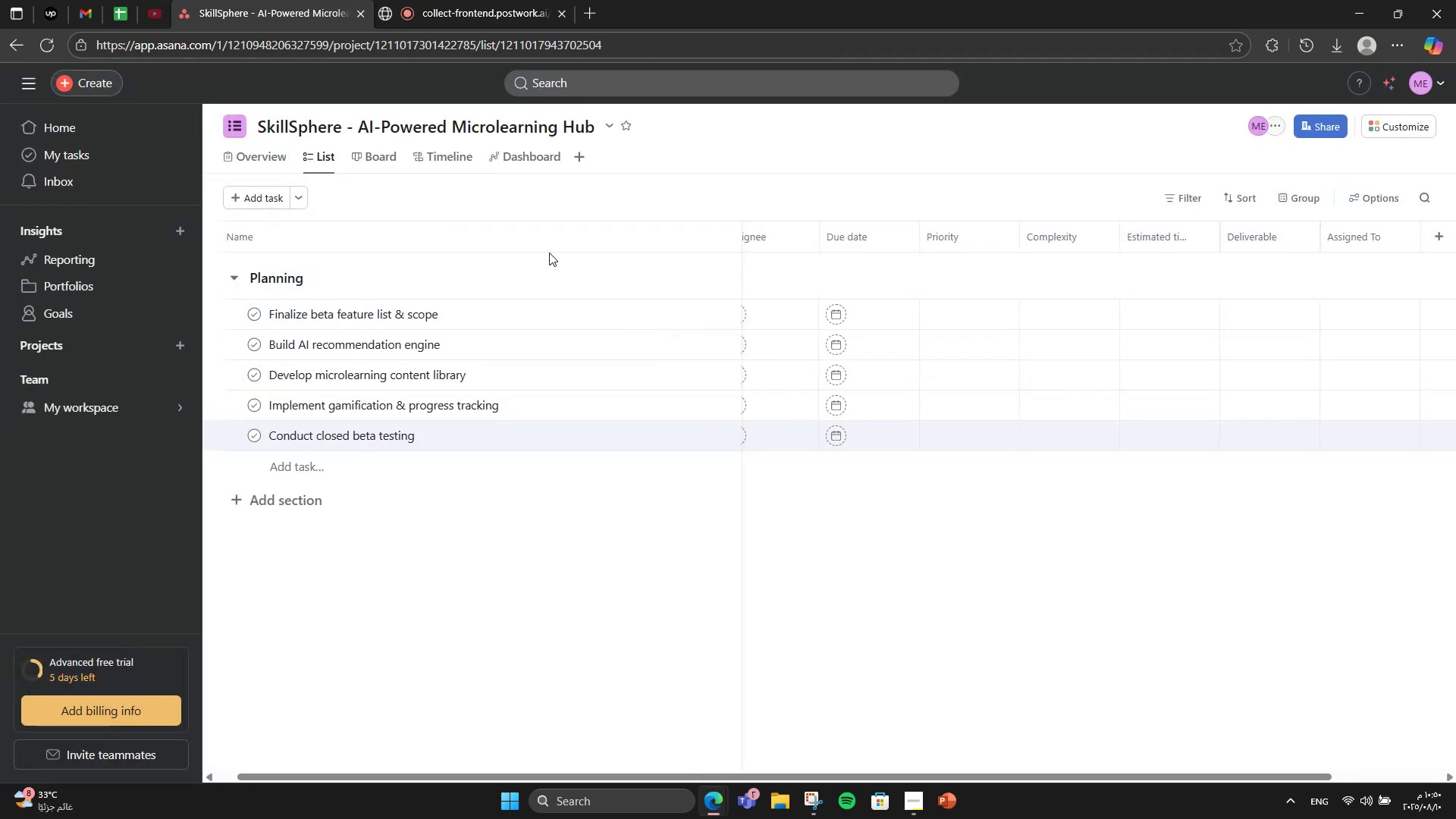 
wait(11.46)
 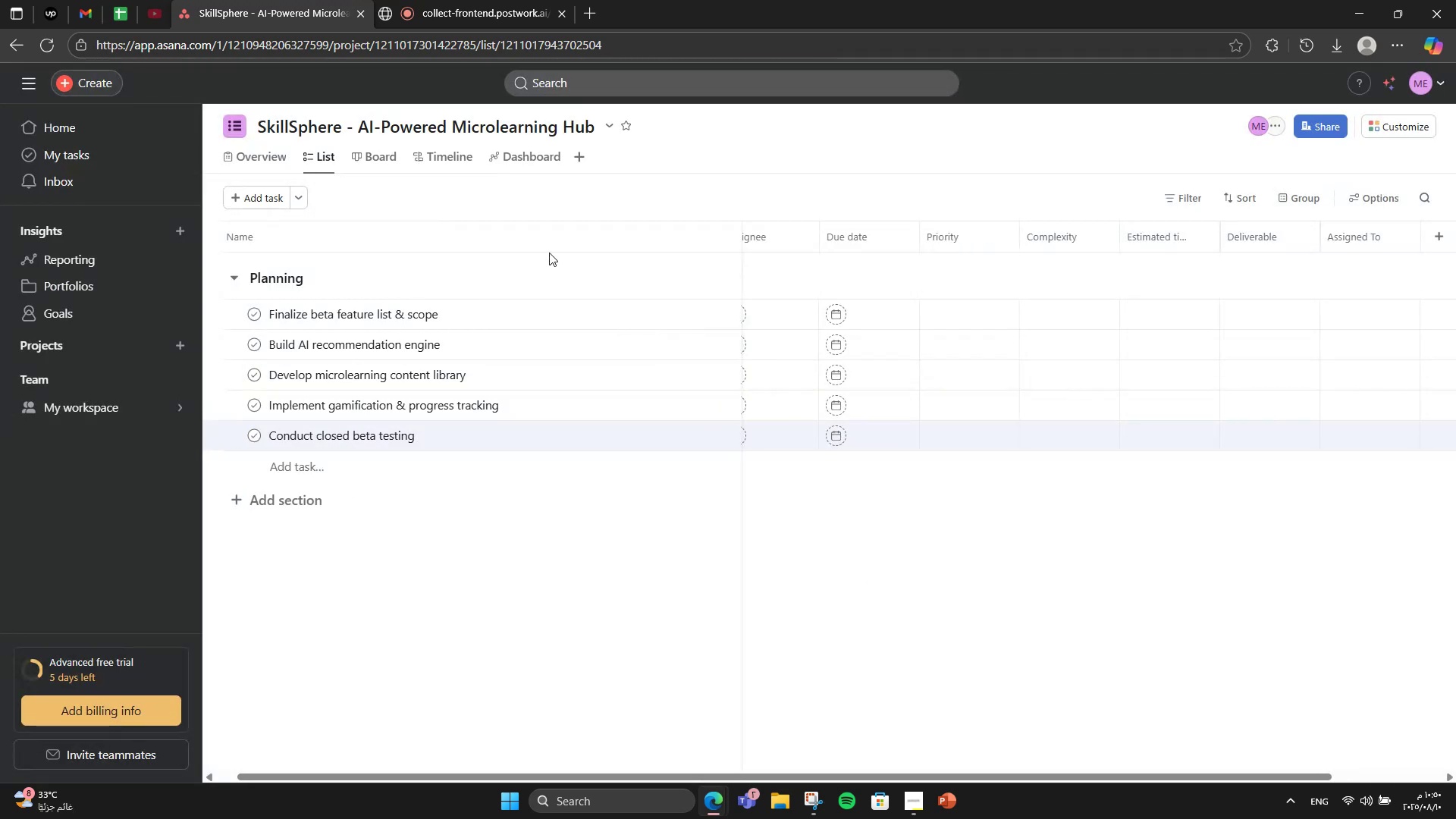 
left_click([514, 306])
 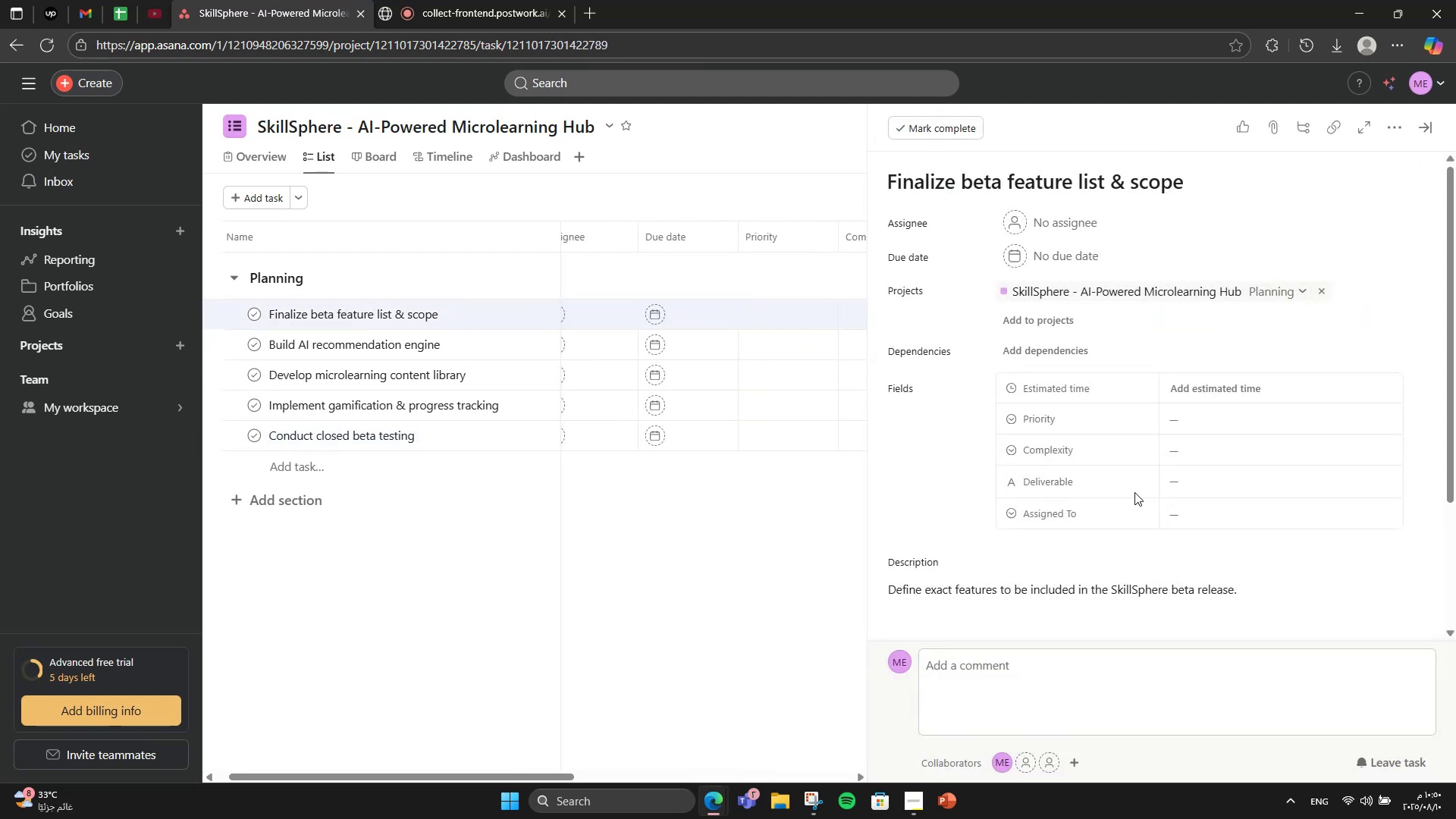 
scroll: coordinate [1134, 492], scroll_direction: down, amount: 1.0
 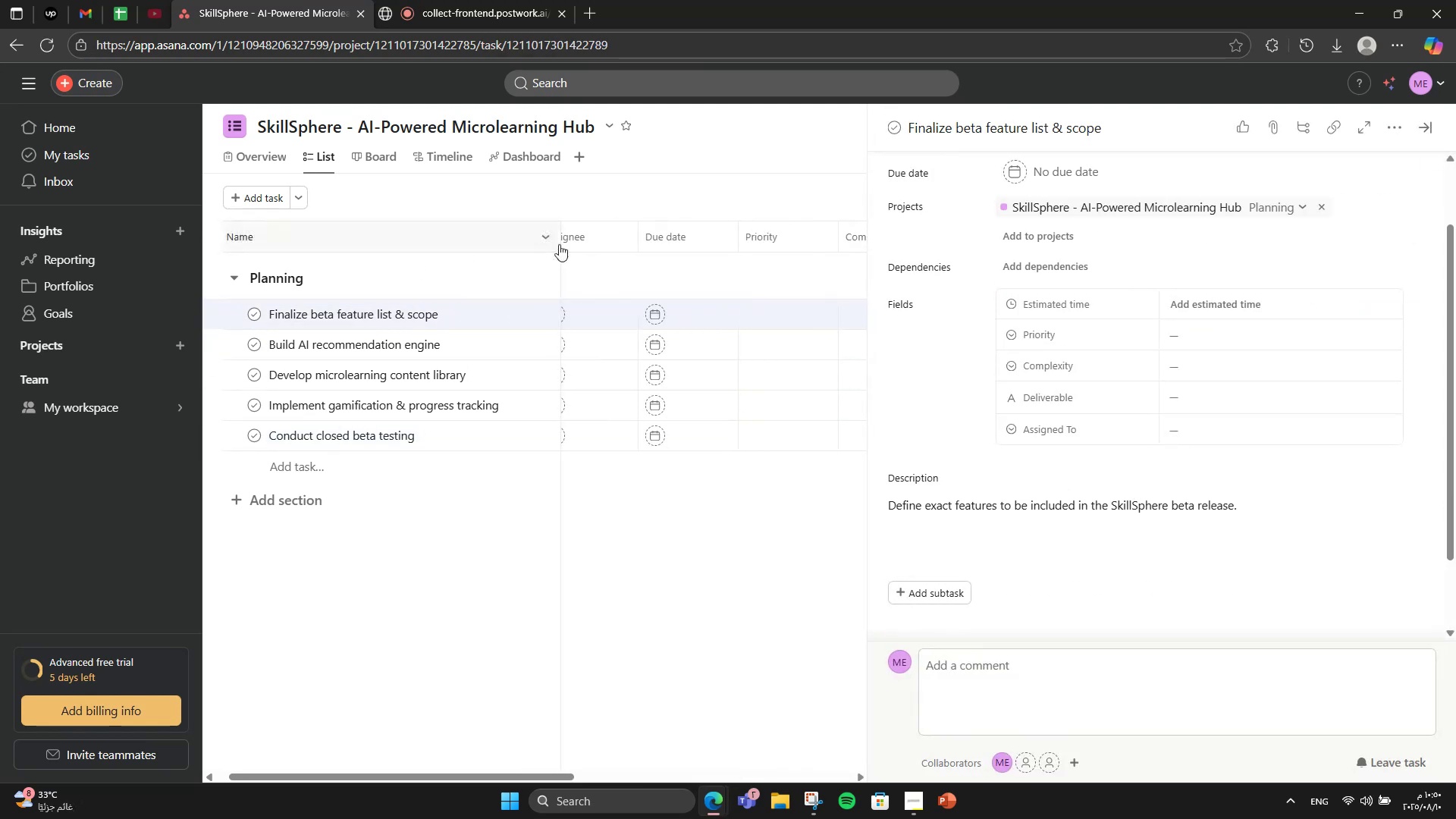 
mouse_move([632, 347])
 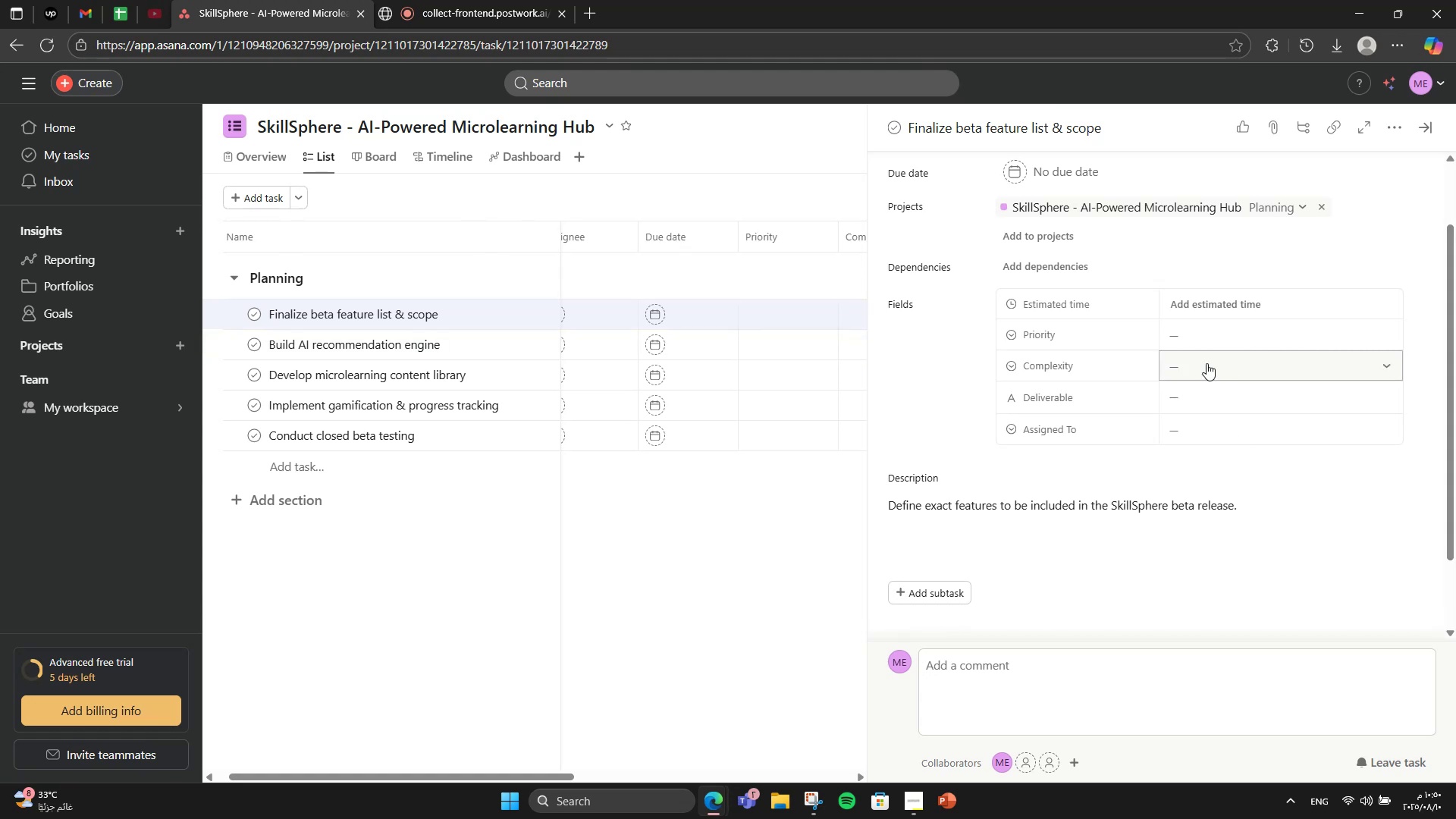 
wait(14.88)
 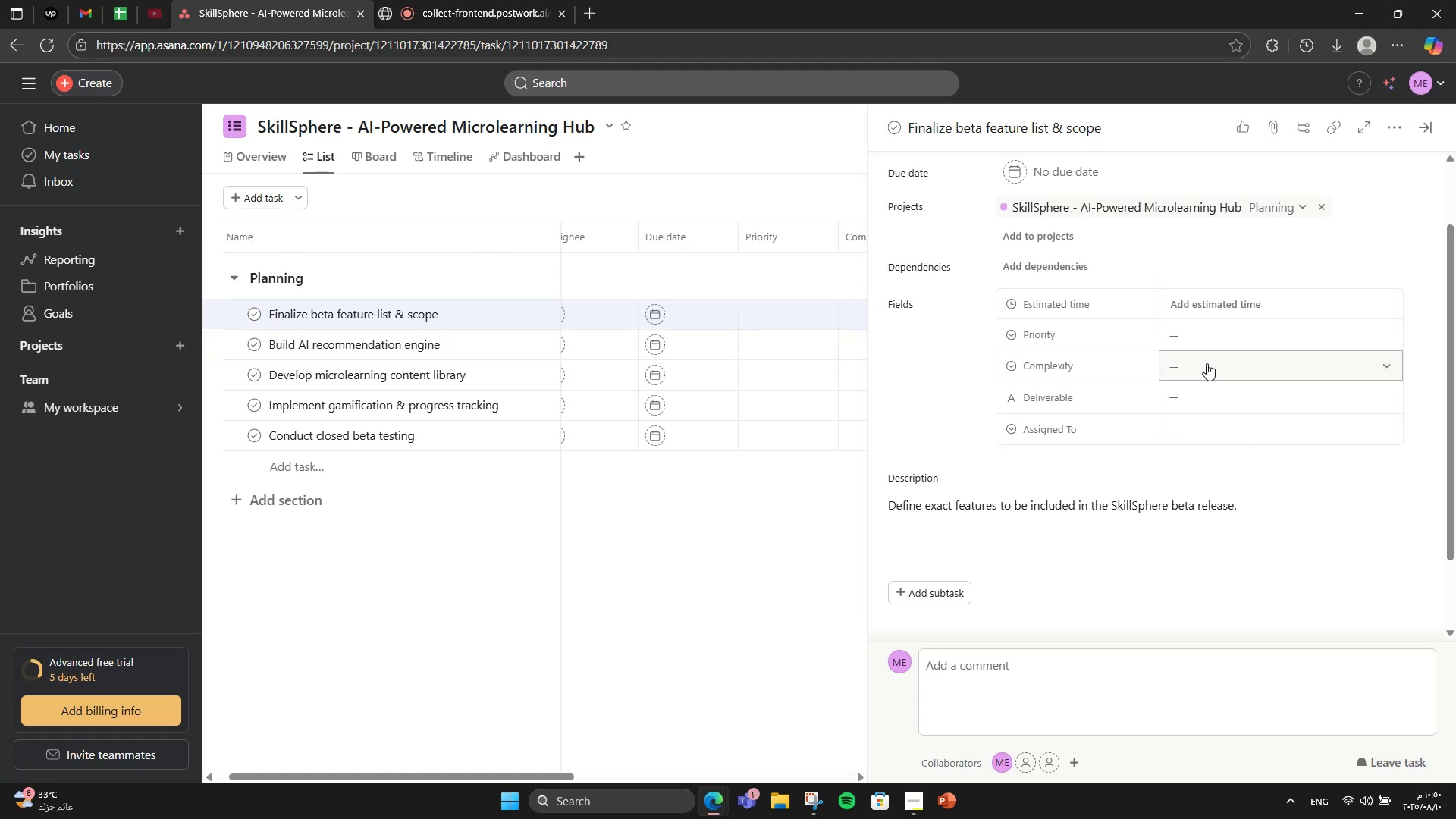 
left_click([1222, 331])
 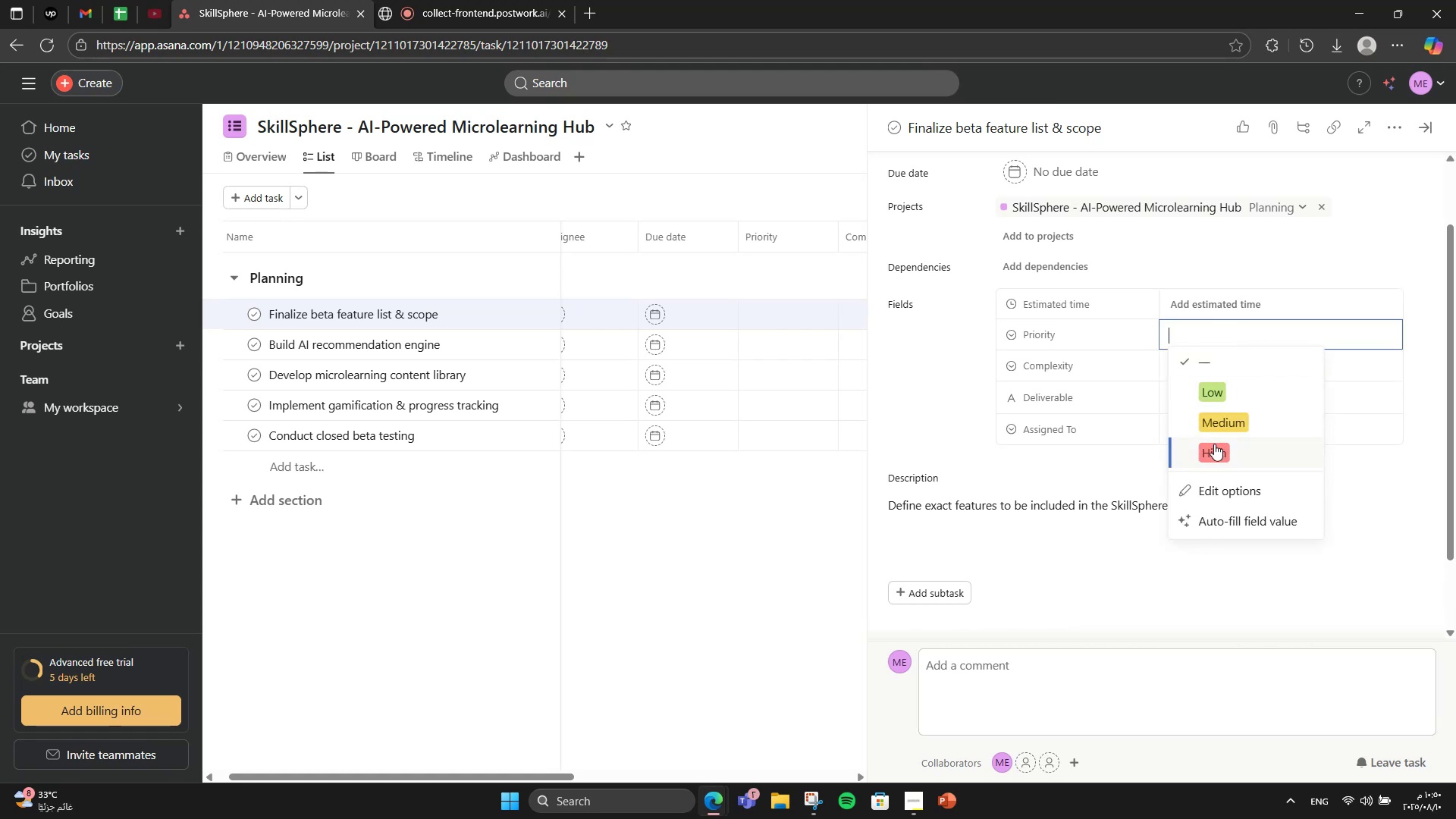 
left_click([1215, 447])
 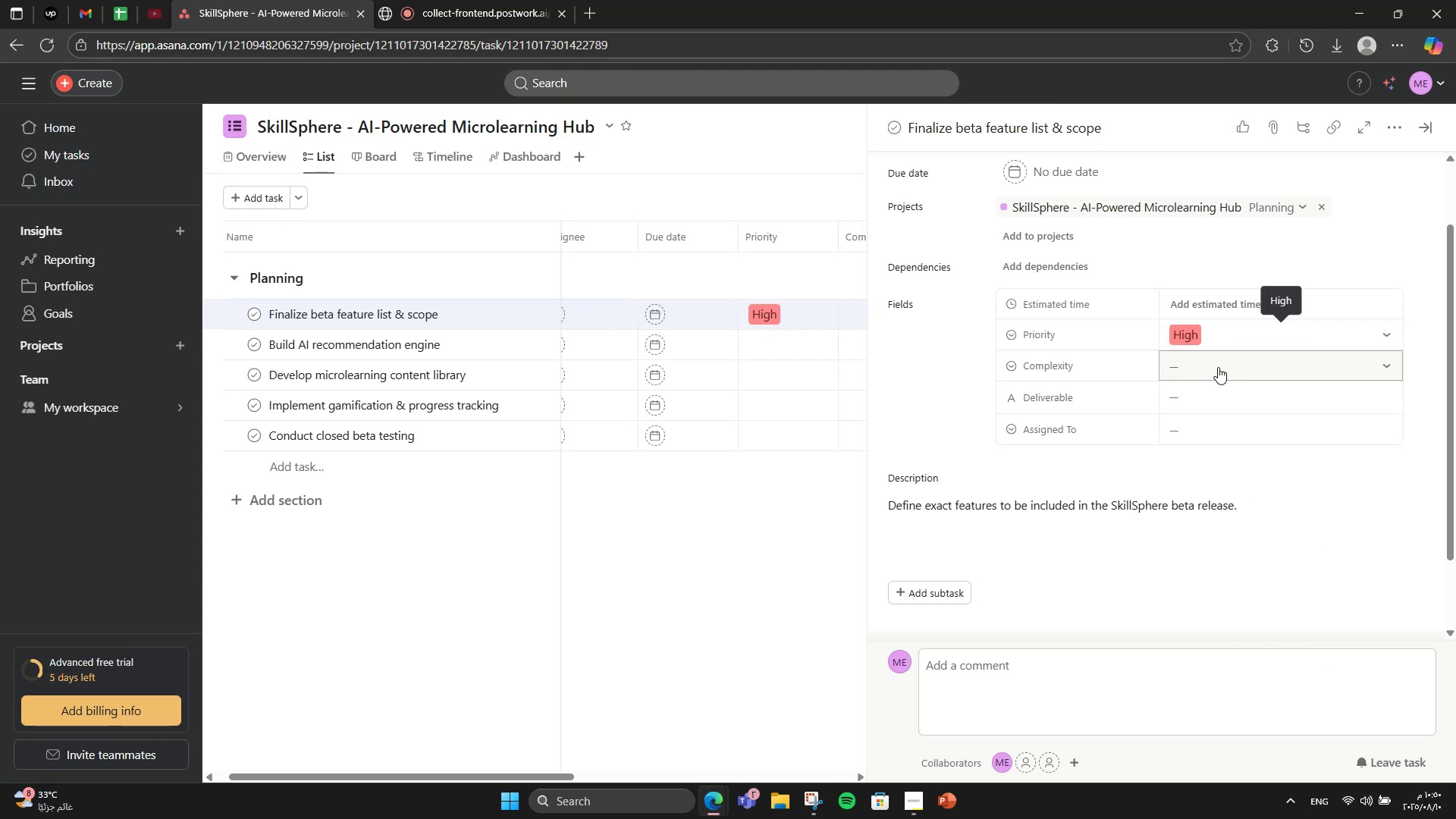 
left_click([1218, 367])
 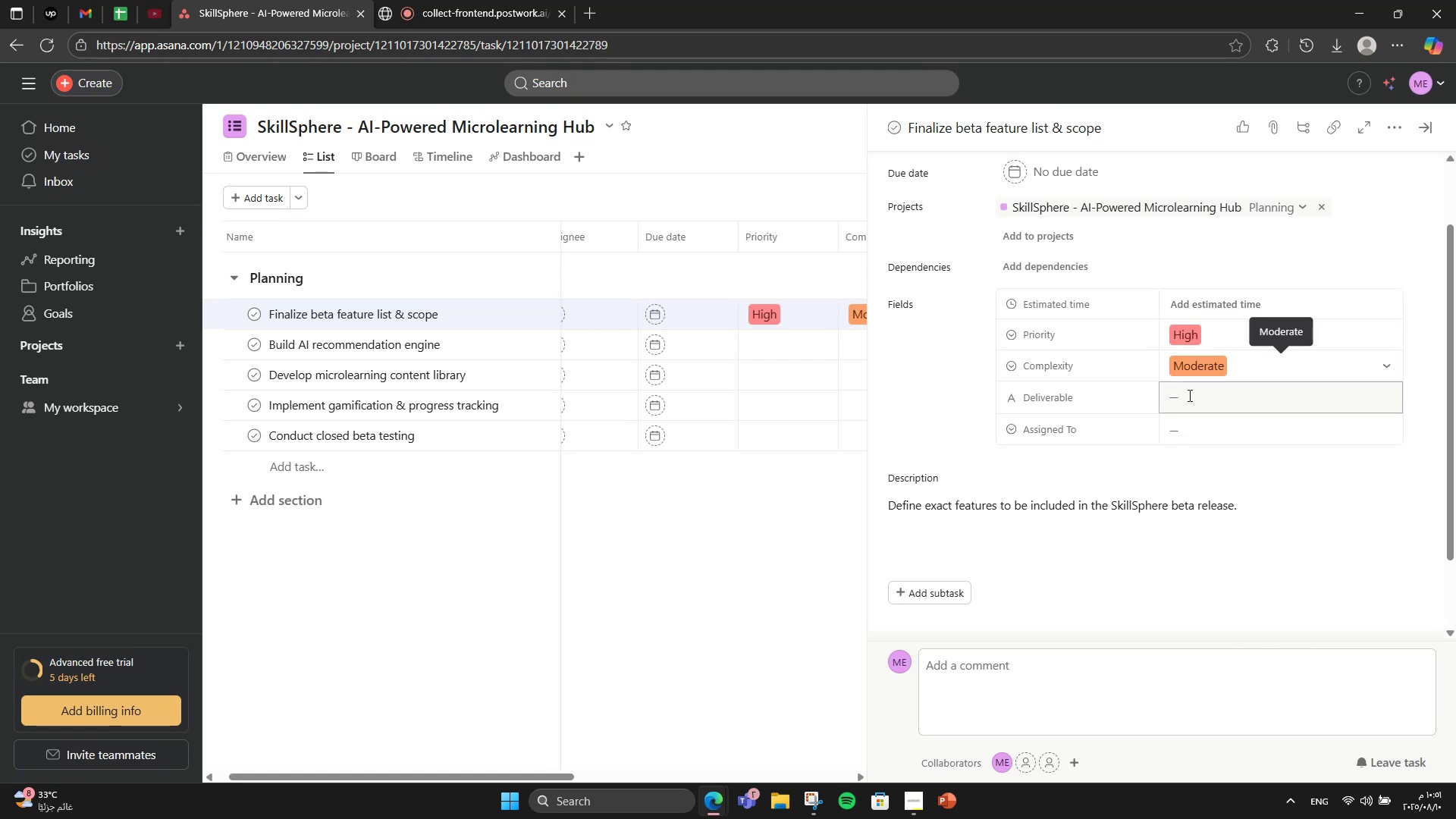 
left_click([1188, 395])
 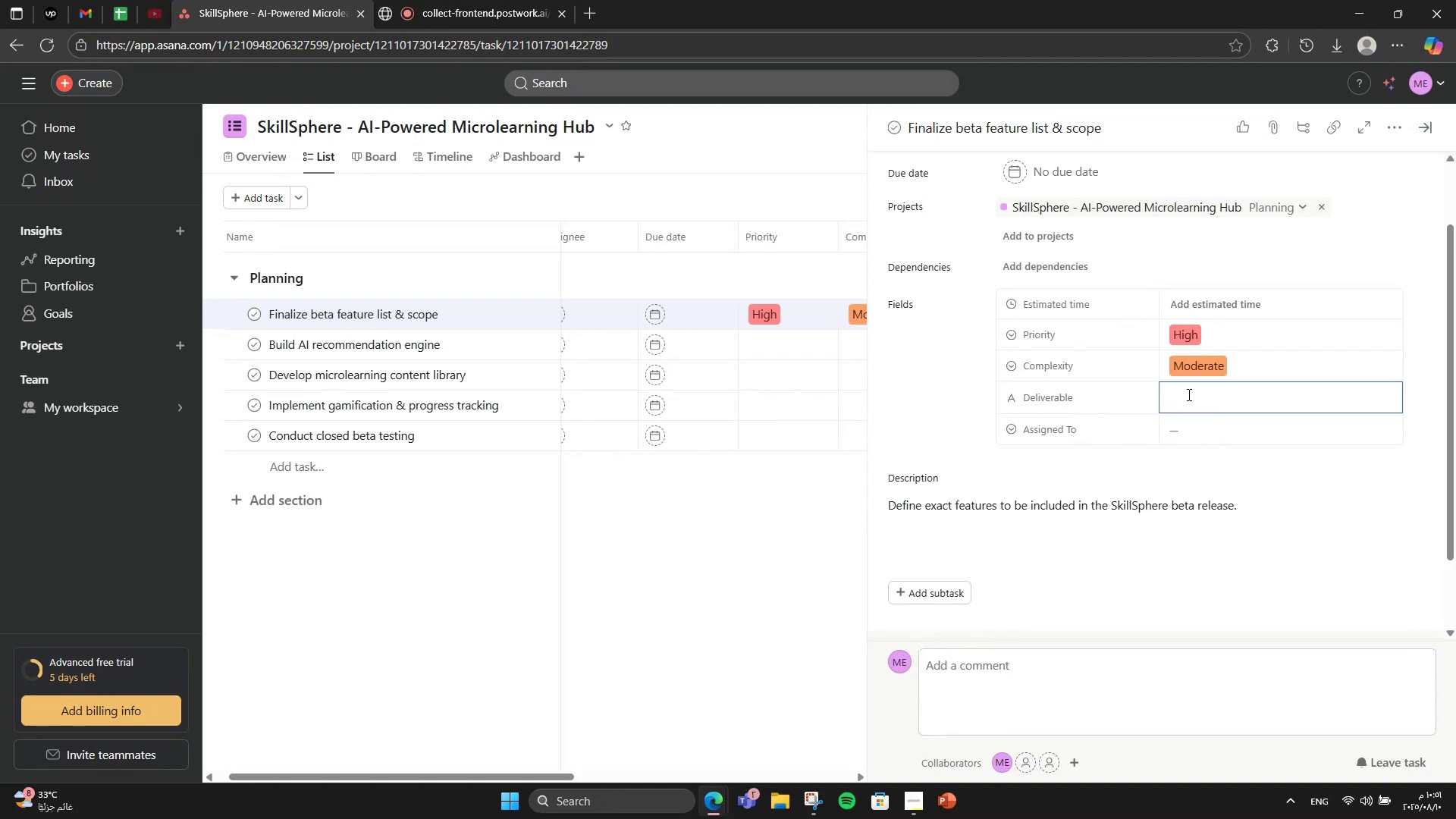 
type(Brand Kit)
 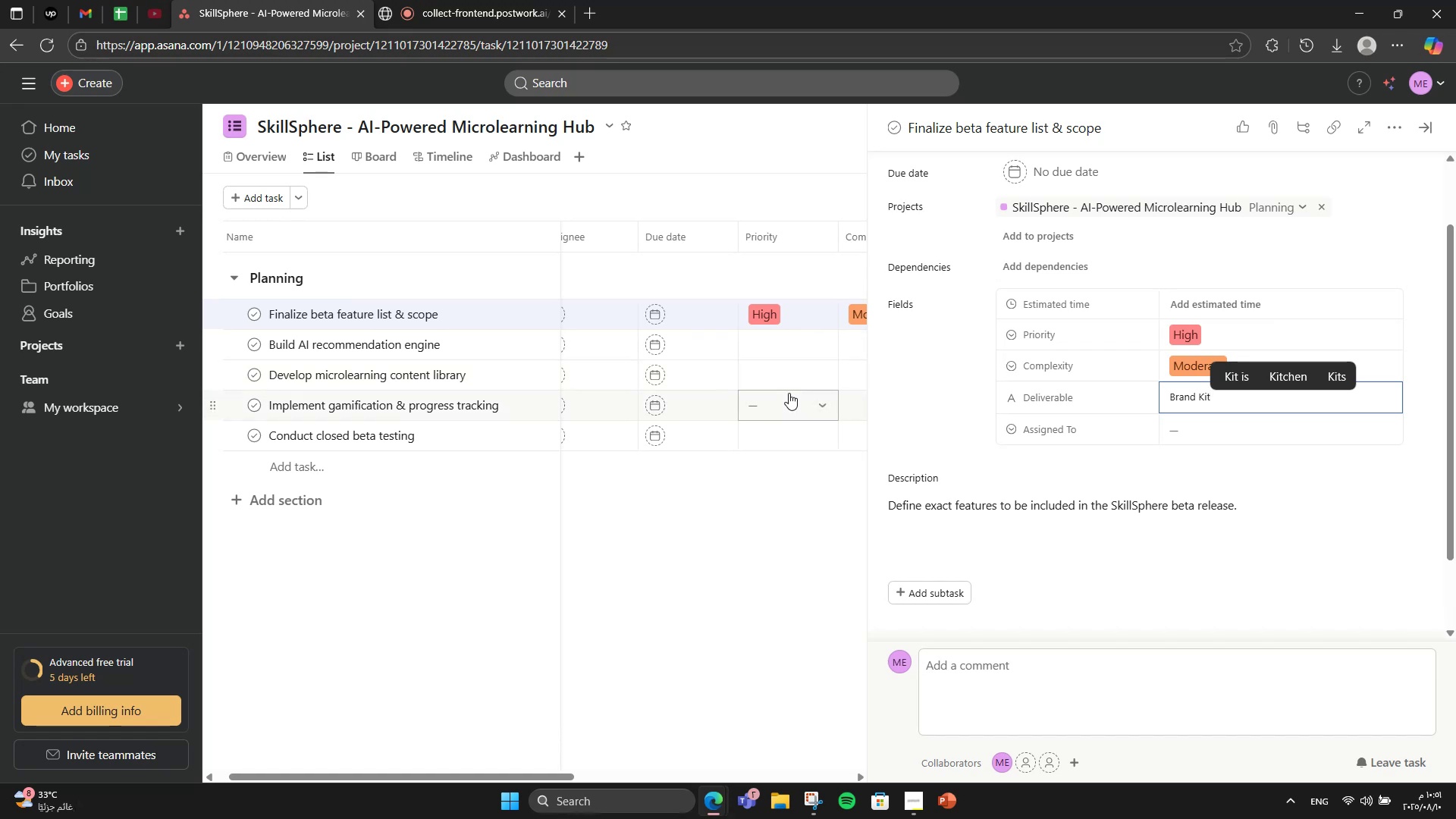 
wait(20.56)
 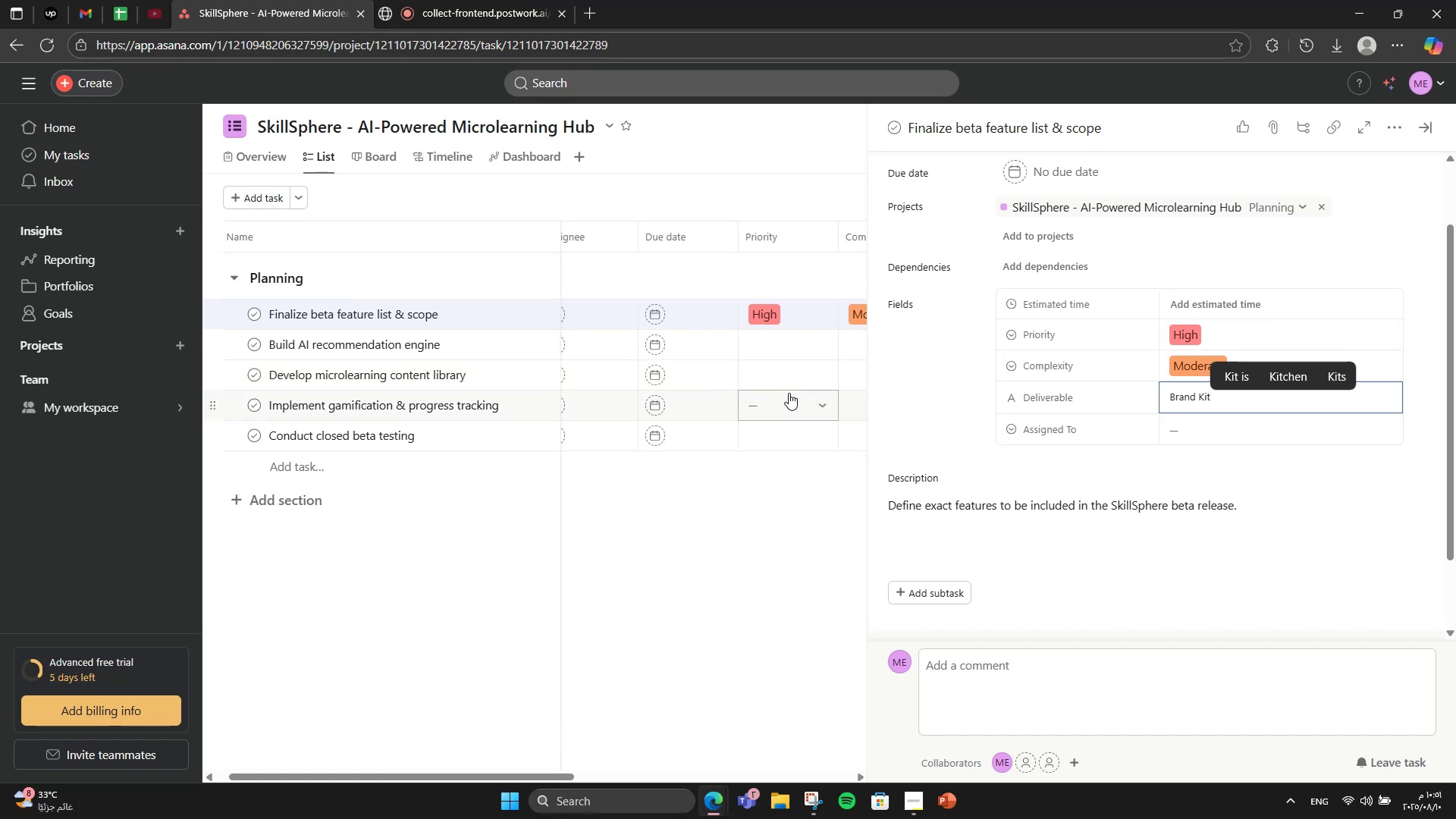 
double_click([1180, 390])
 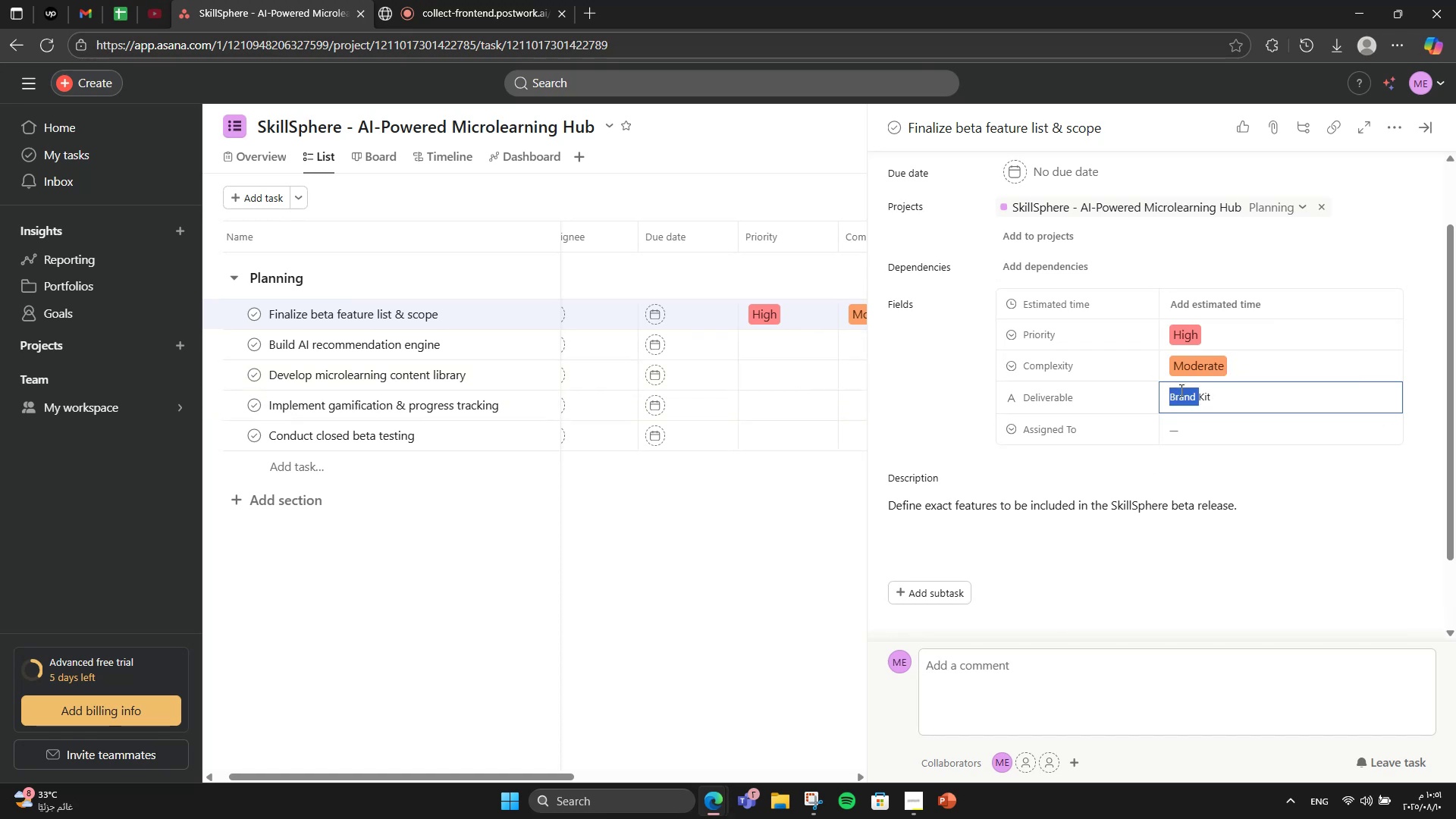 
triple_click([1180, 390])
 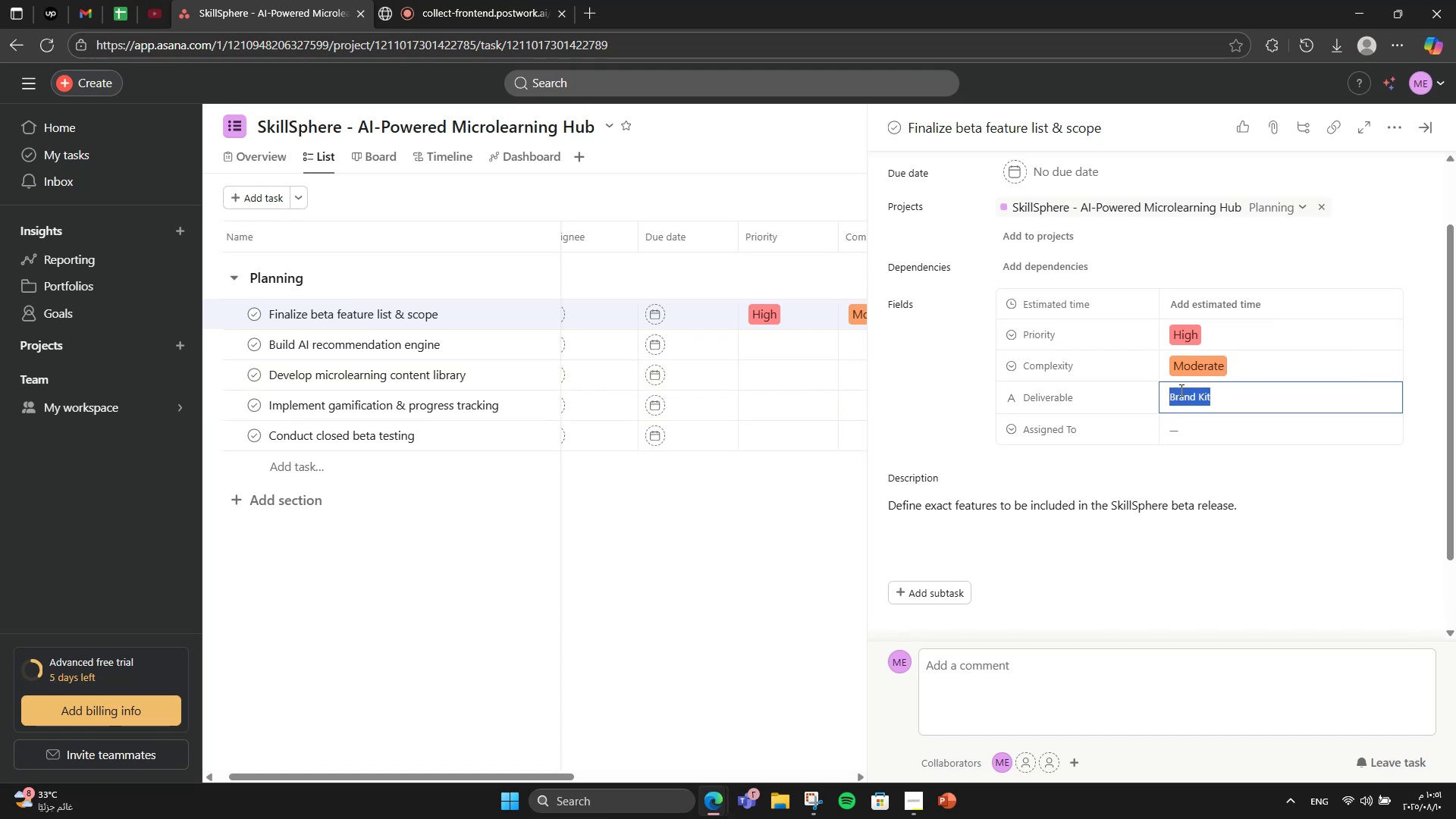 
type(Bea)
key(Backspace)
type(ta)
 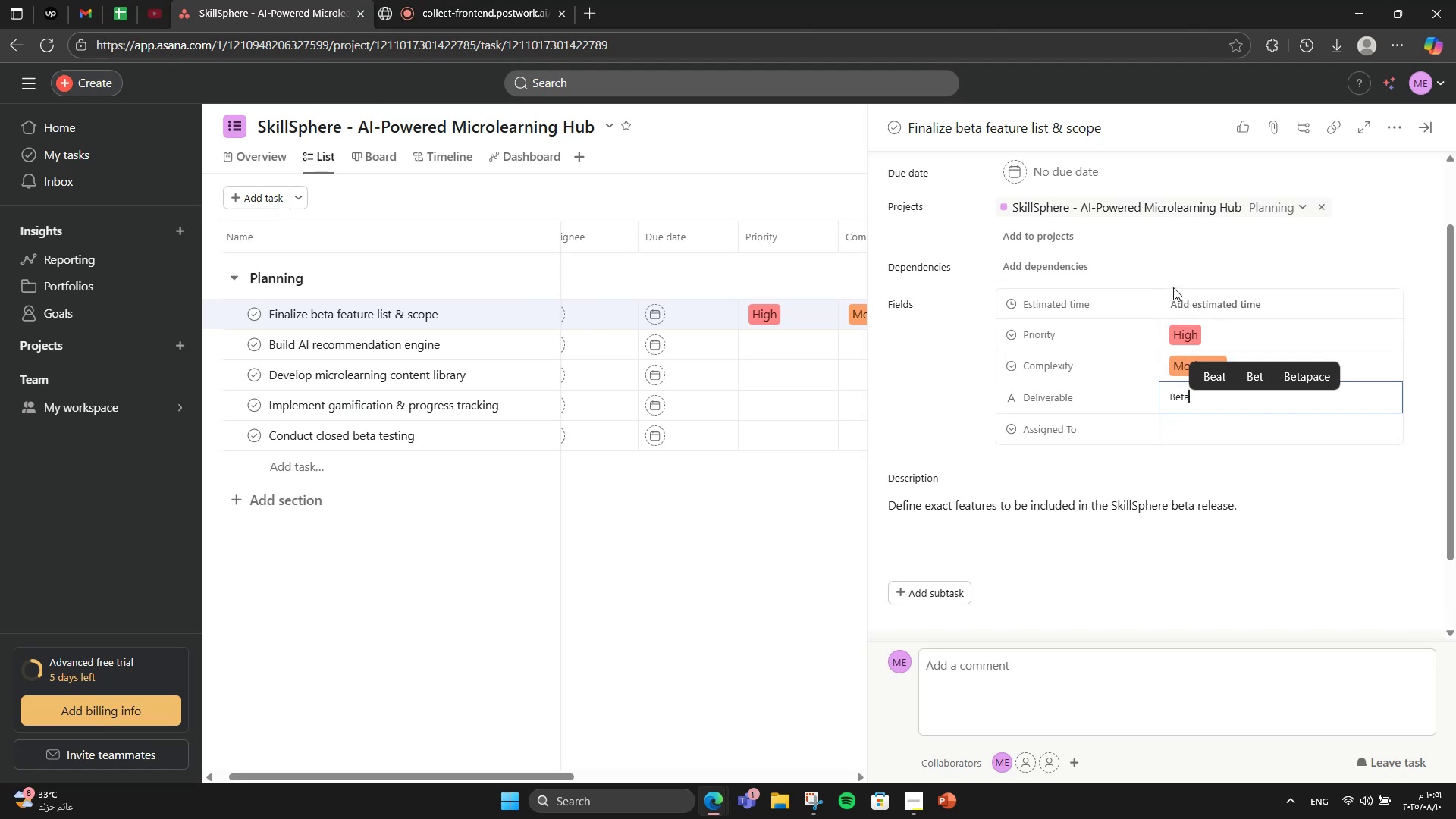 
type(Furniture )
key(Backspace)
key(Backspace)
key(Backspace)
key(Backspace)
key(Backspace)
type( Feature Scope Documentt)
key(Backspace)
 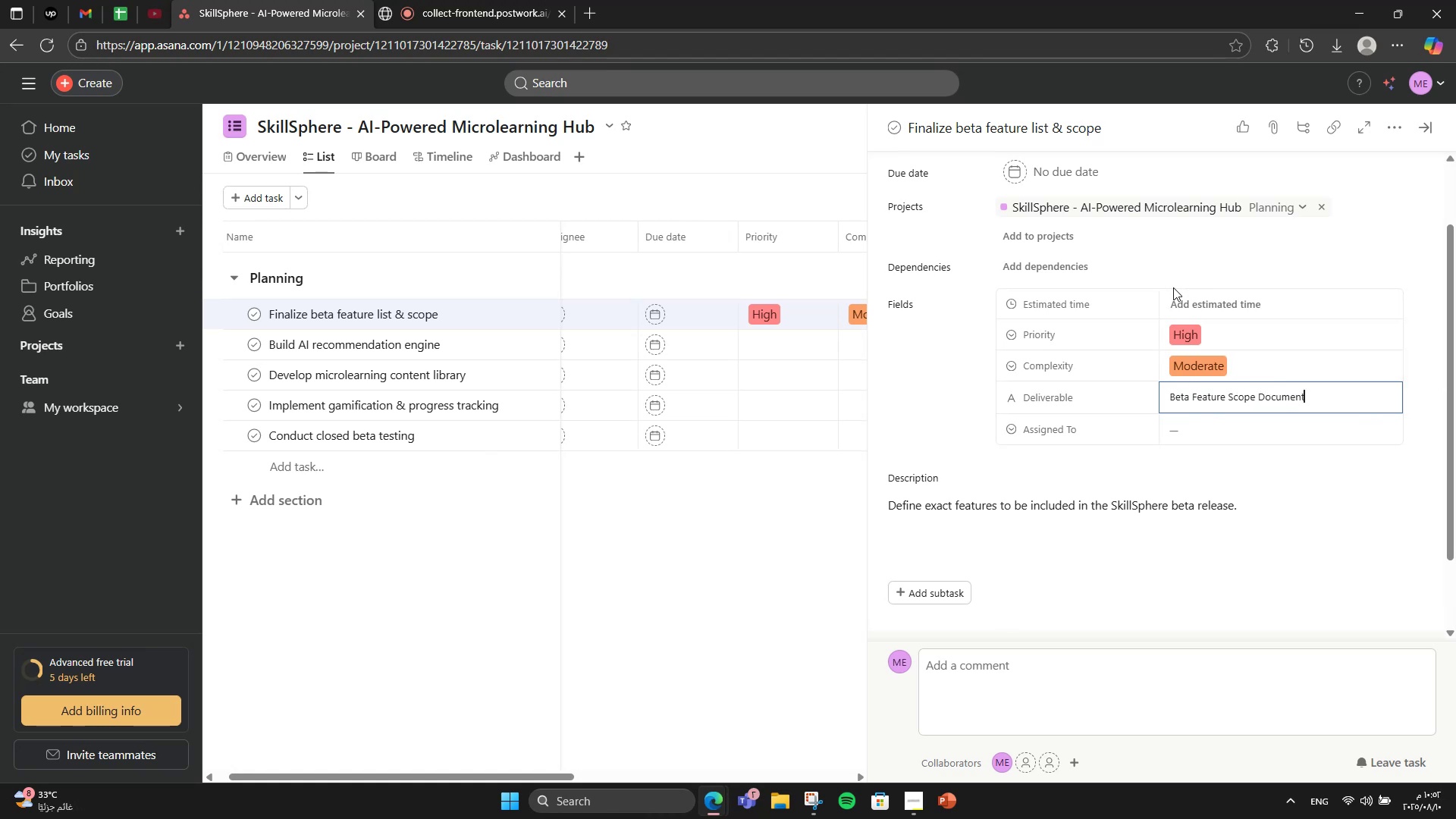 
wait(5.17)
 